 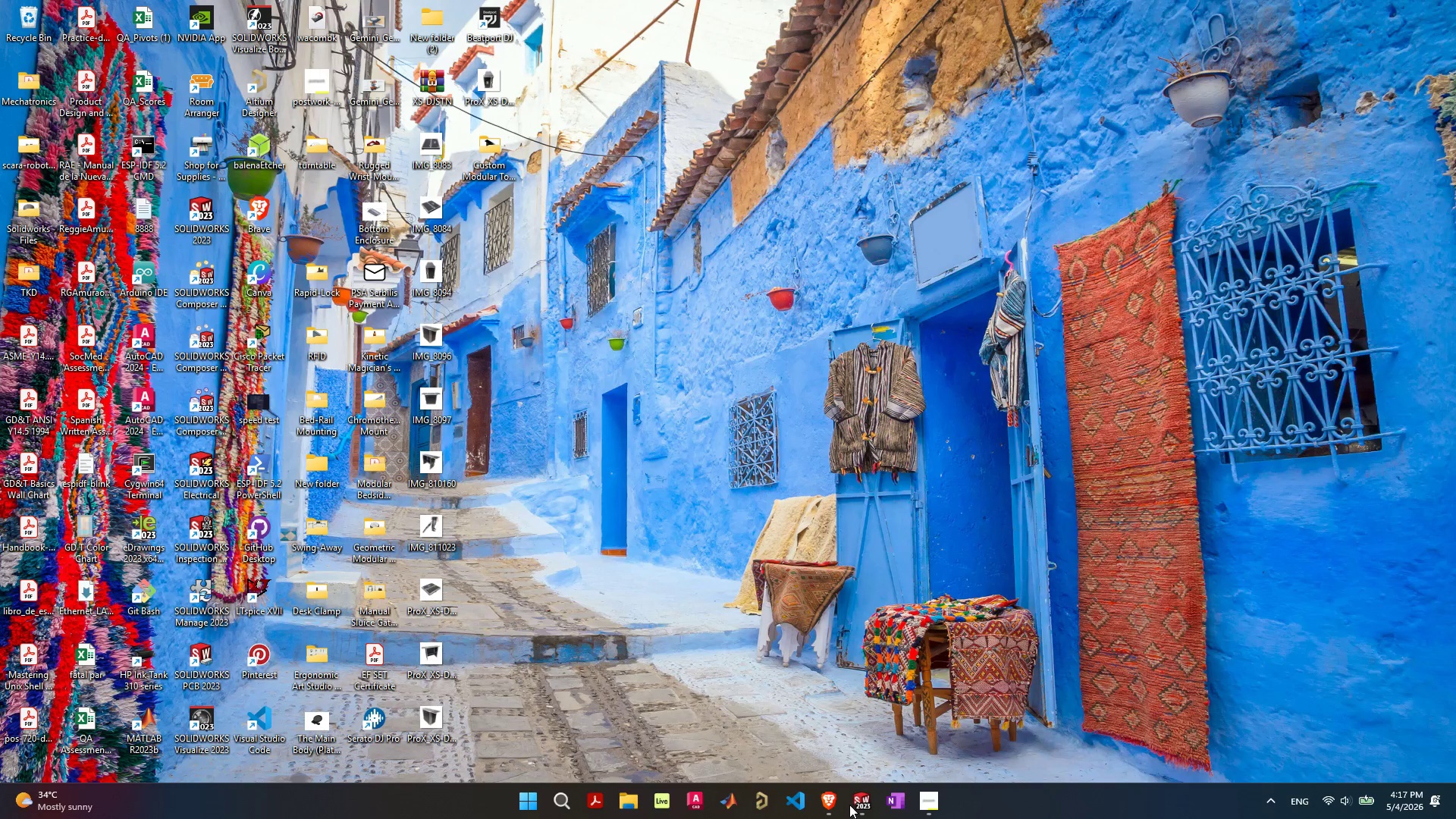 
left_click([866, 804])
 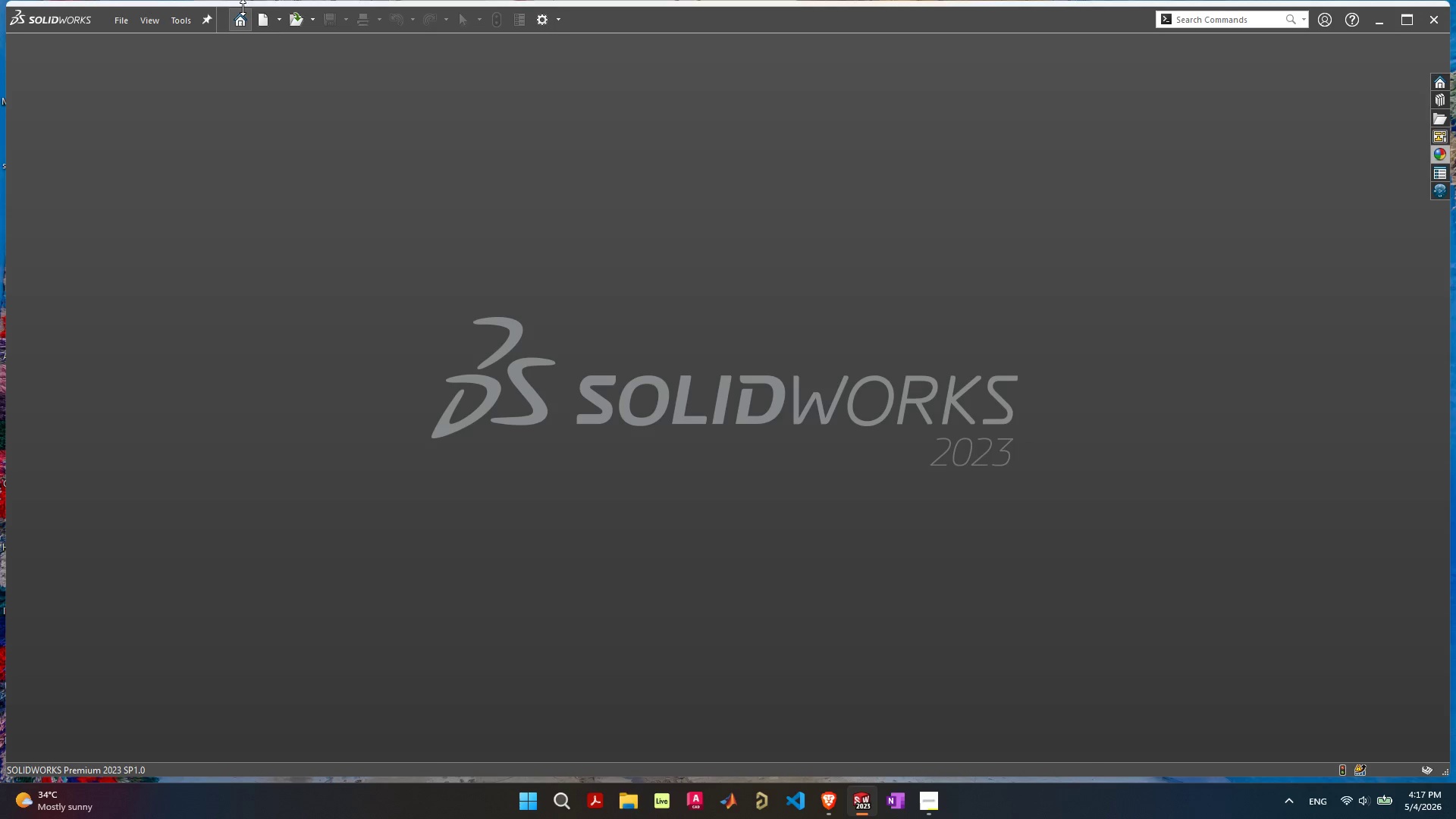 
left_click([291, 20])
 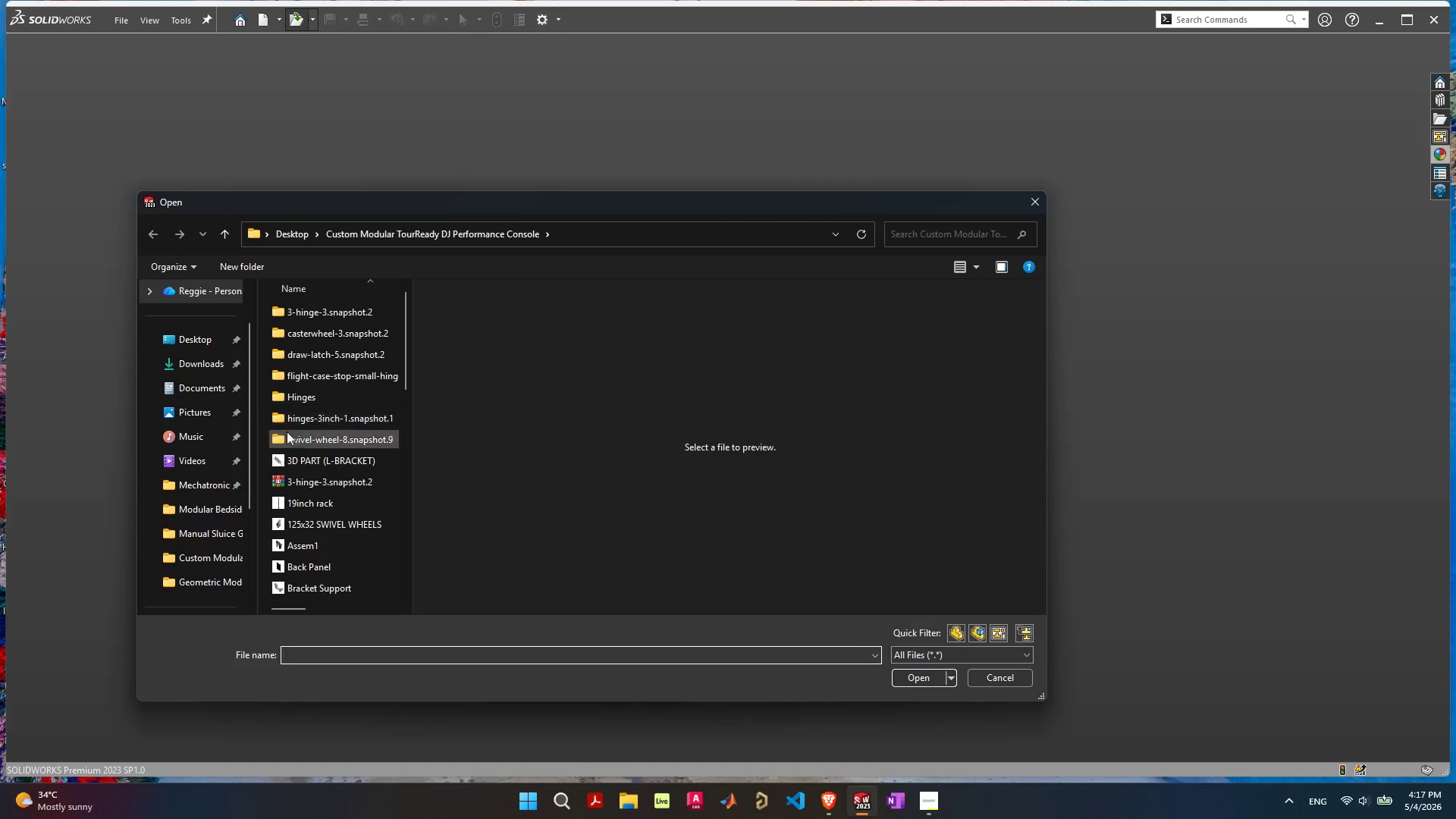 
scroll: coordinate [309, 466], scroll_direction: down, amount: 4.0
 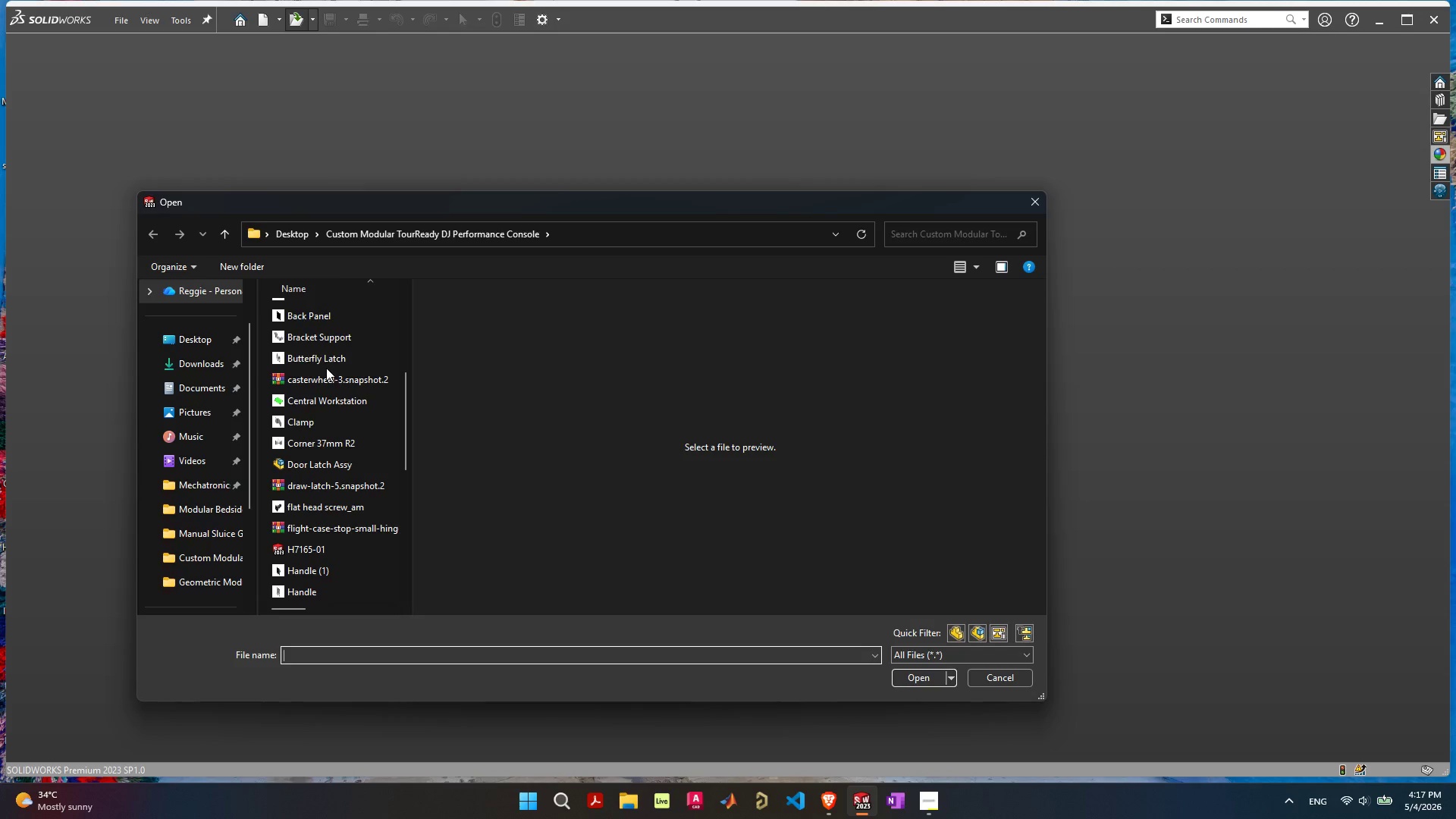 
scroll: coordinate [326, 369], scroll_direction: up, amount: 2.0
 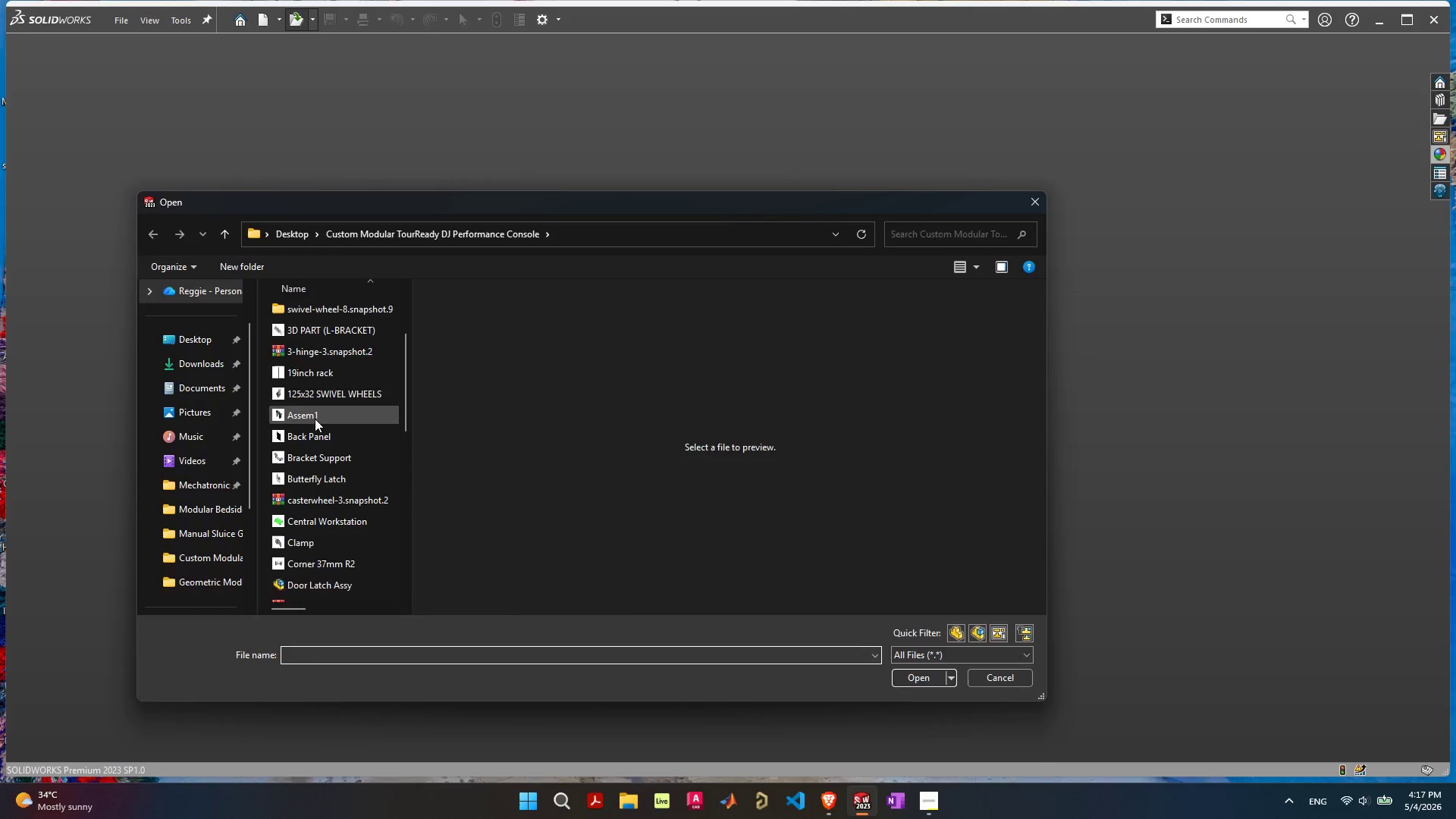 
double_click([315, 419])
 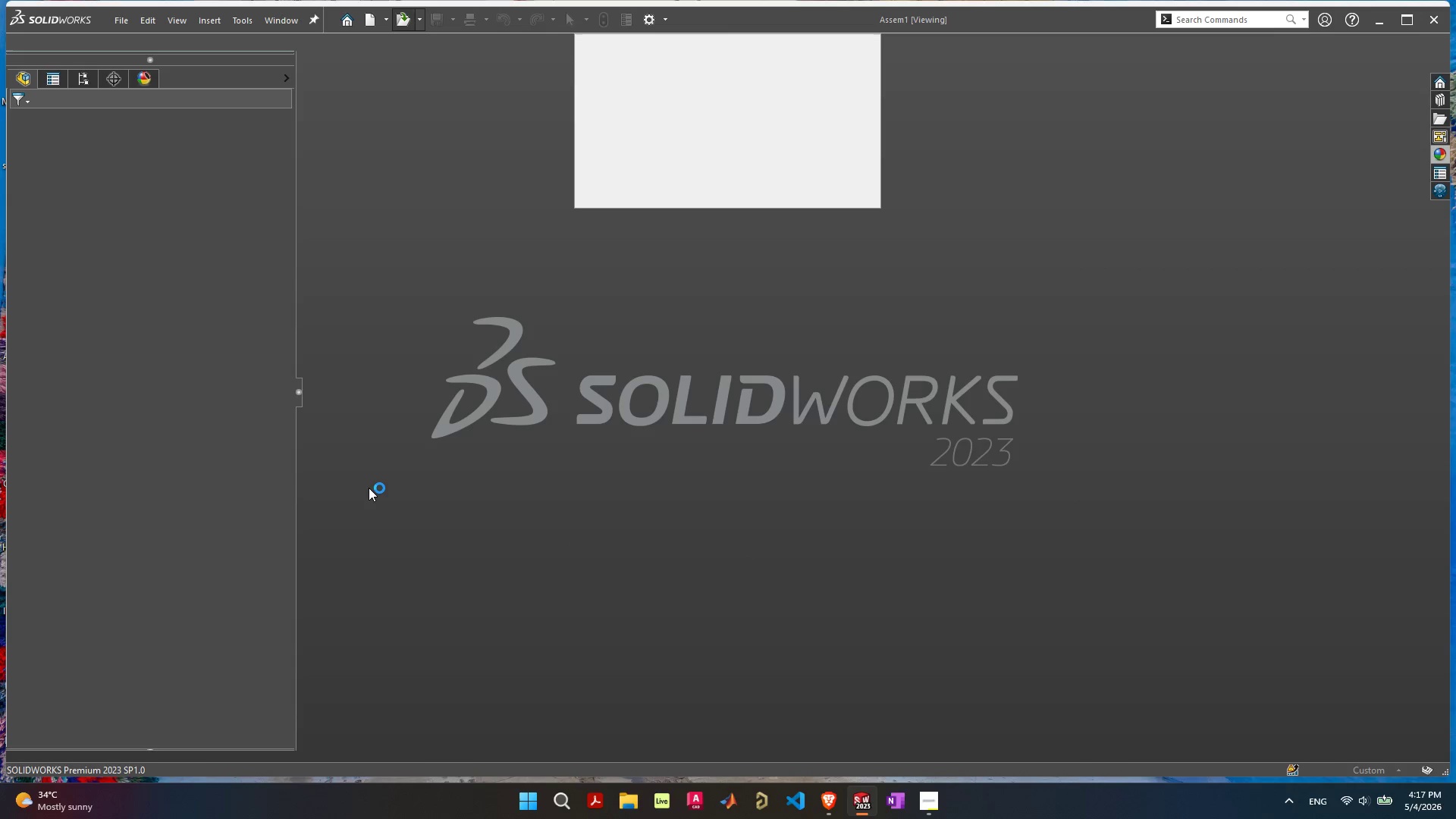 
wait(9.94)
 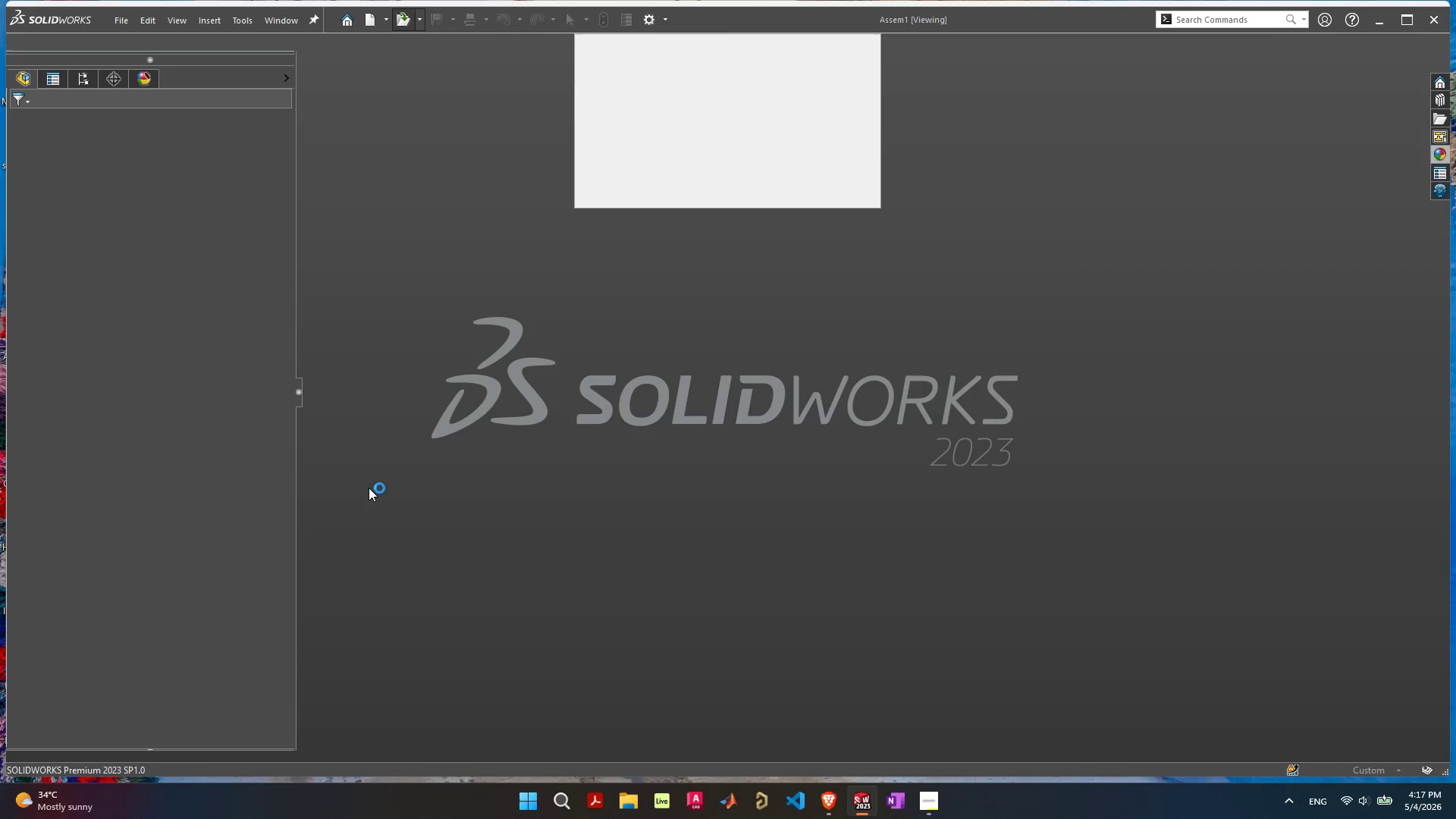 
left_click([528, 495])
 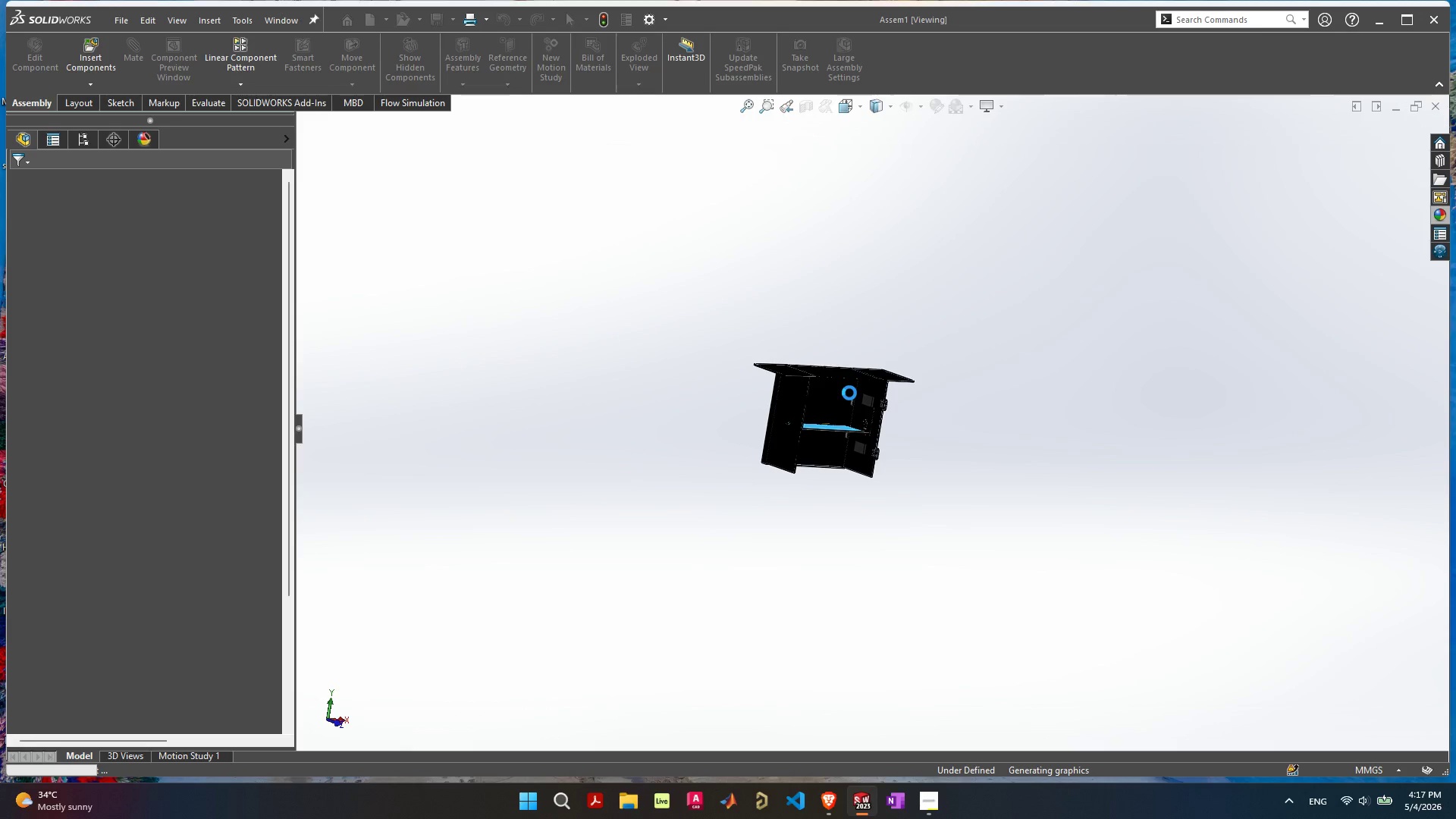 
wait(16.92)
 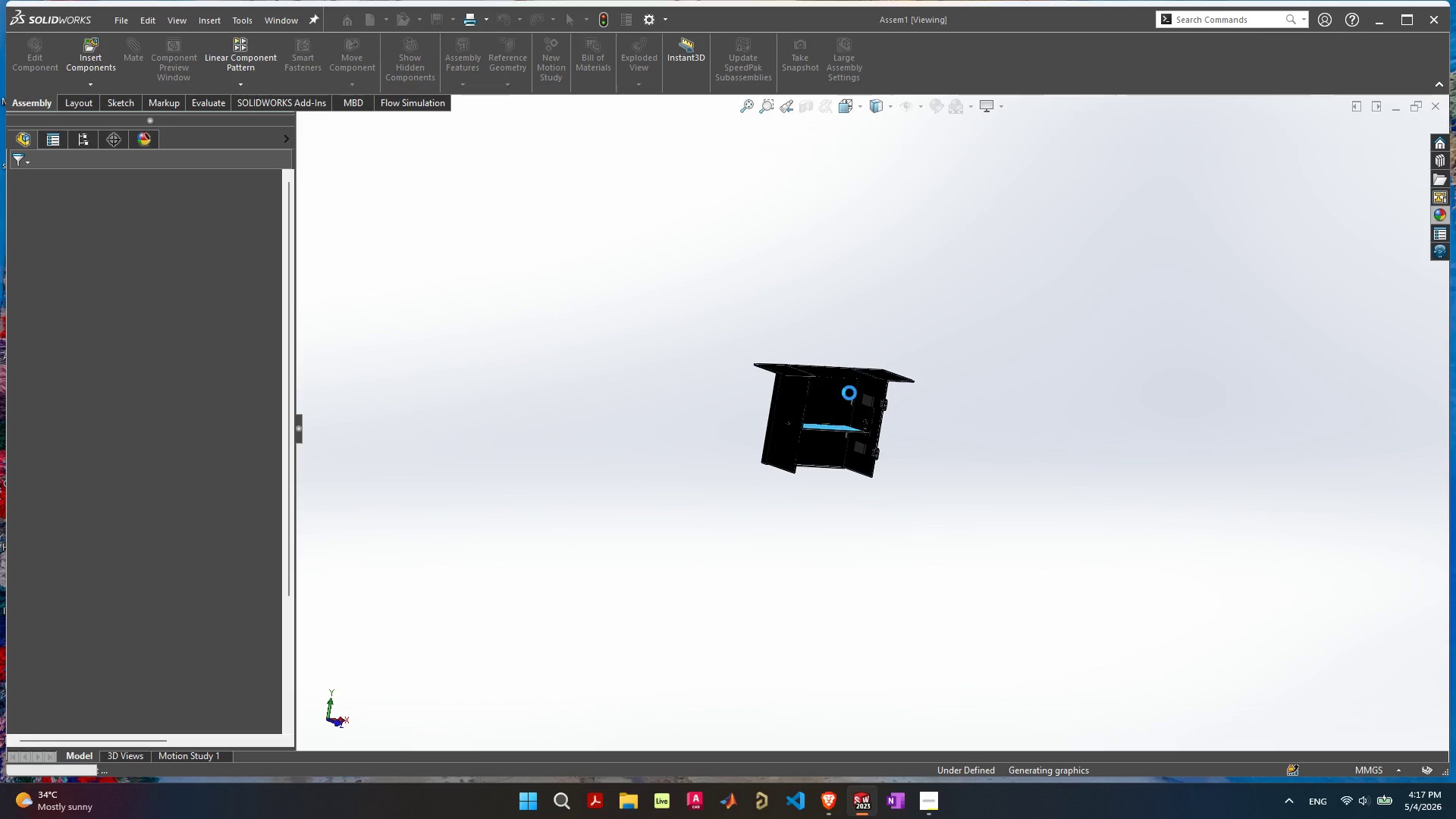 
scroll: coordinate [686, 473], scroll_direction: up, amount: 18.0
 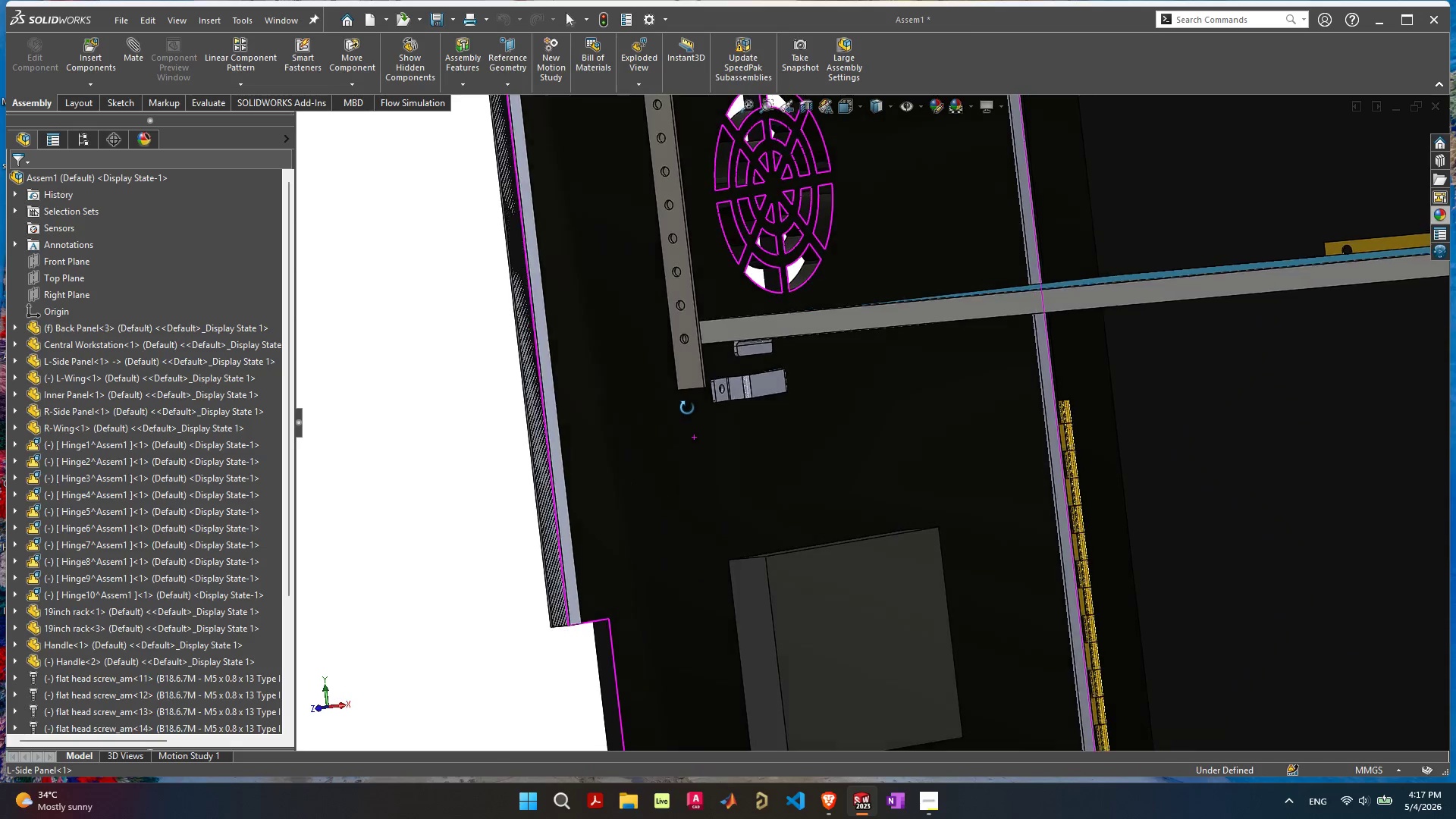 
left_click_drag(start_coordinate=[773, 328], to_coordinate=[767, 373])
 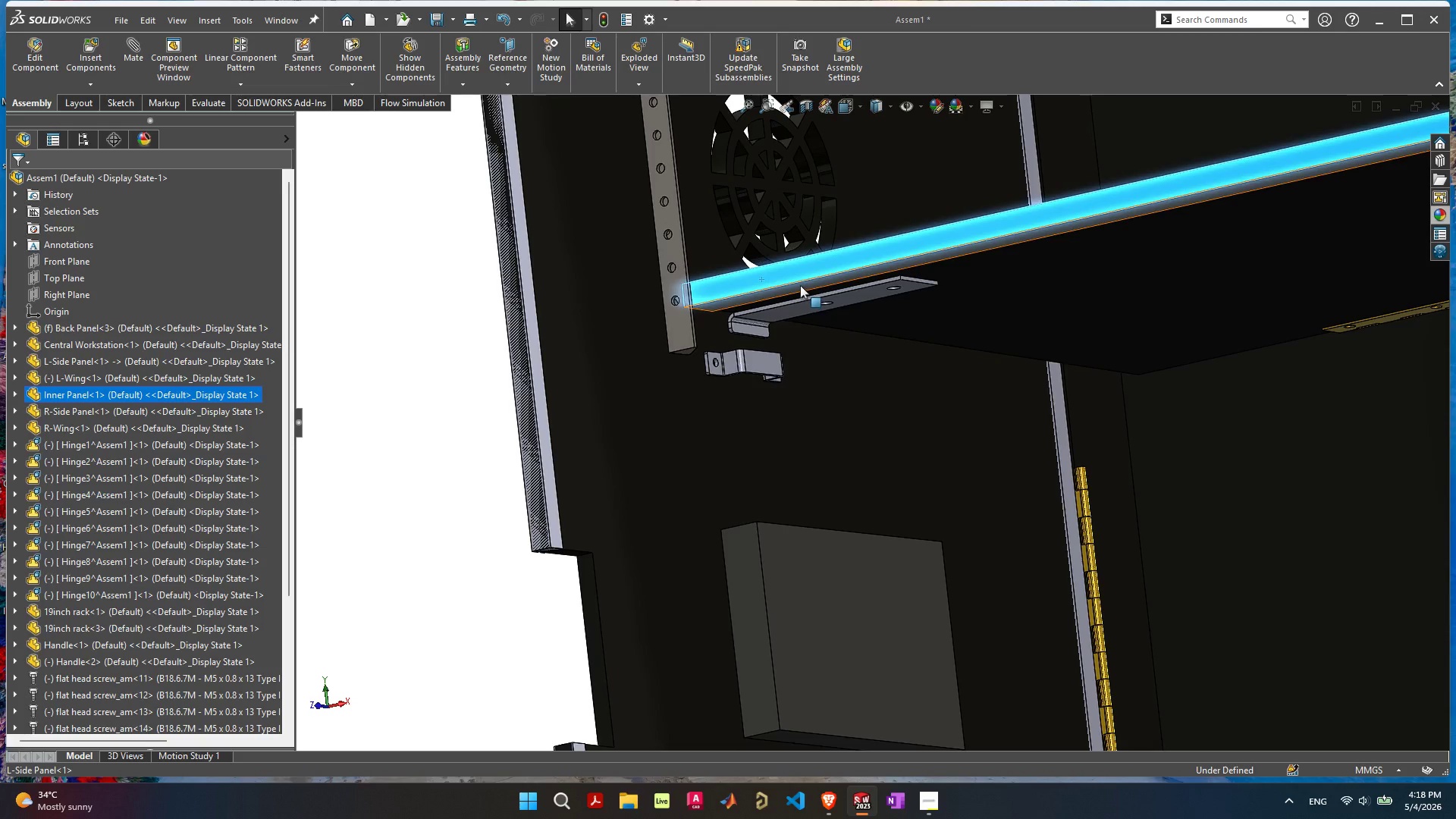 
left_click_drag(start_coordinate=[800, 283], to_coordinate=[753, 306])
 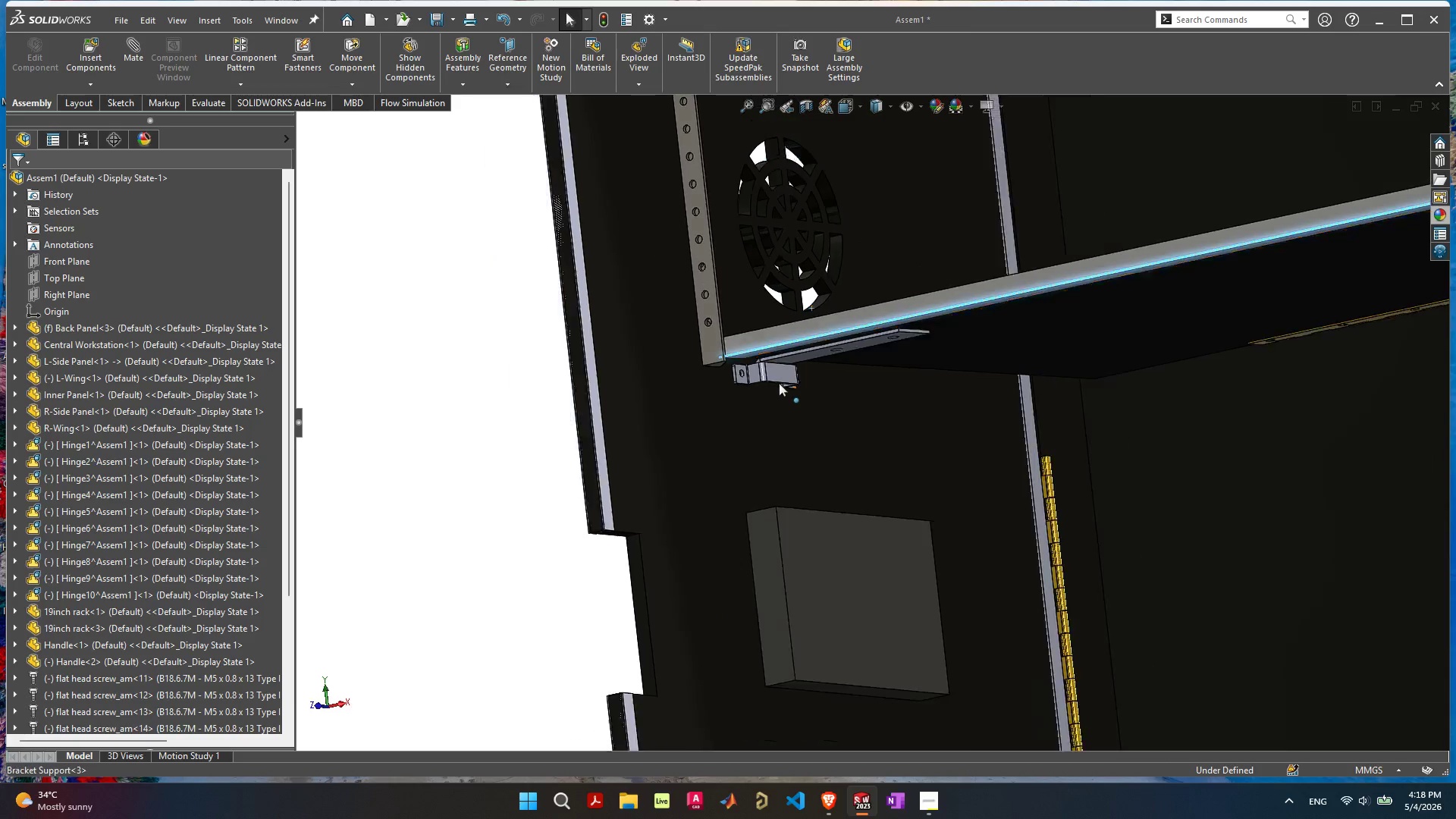 
scroll: coordinate [1134, 425], scroll_direction: down, amount: 15.0
 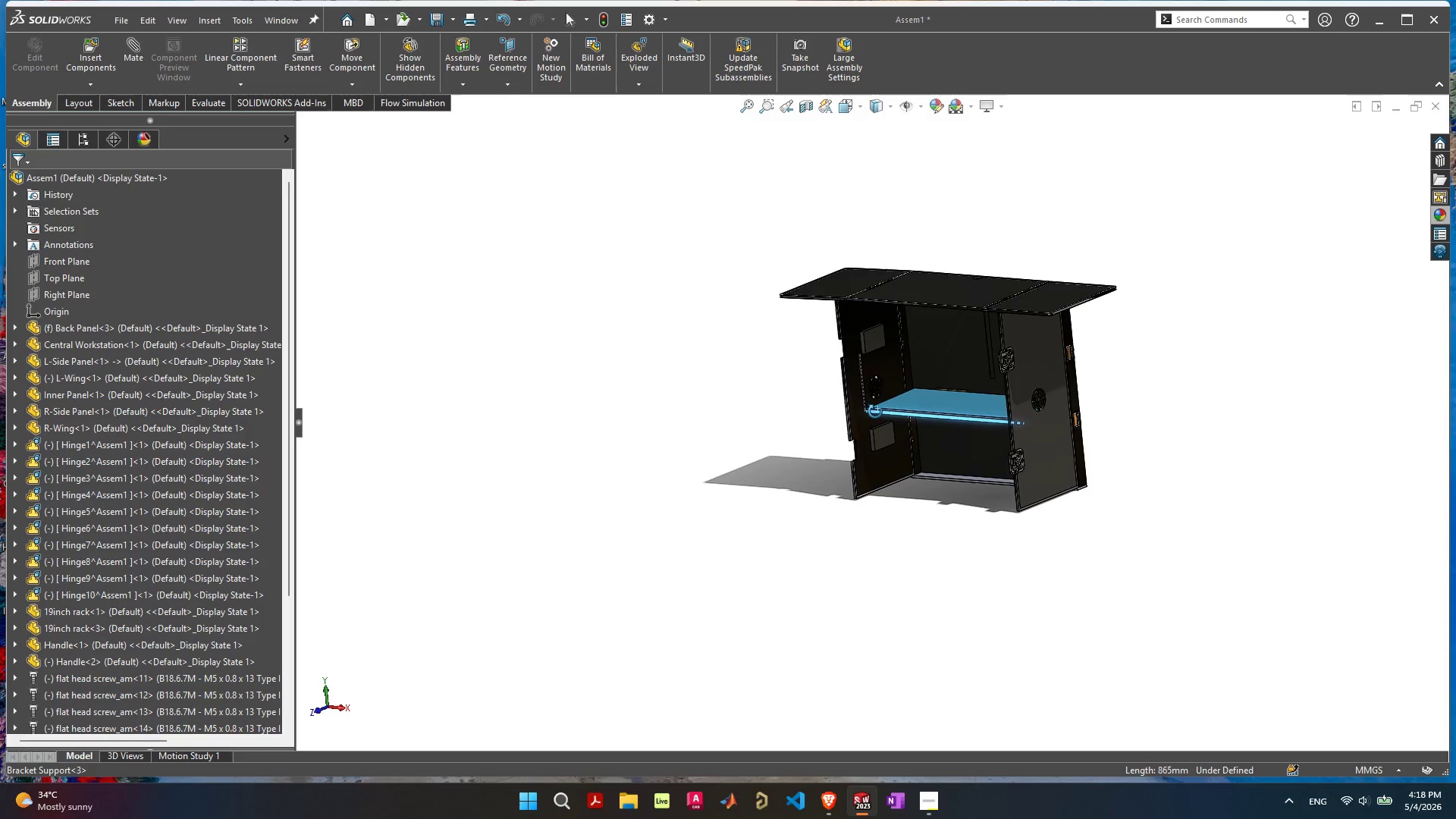 
scroll: coordinate [821, 457], scroll_direction: up, amount: 5.0
 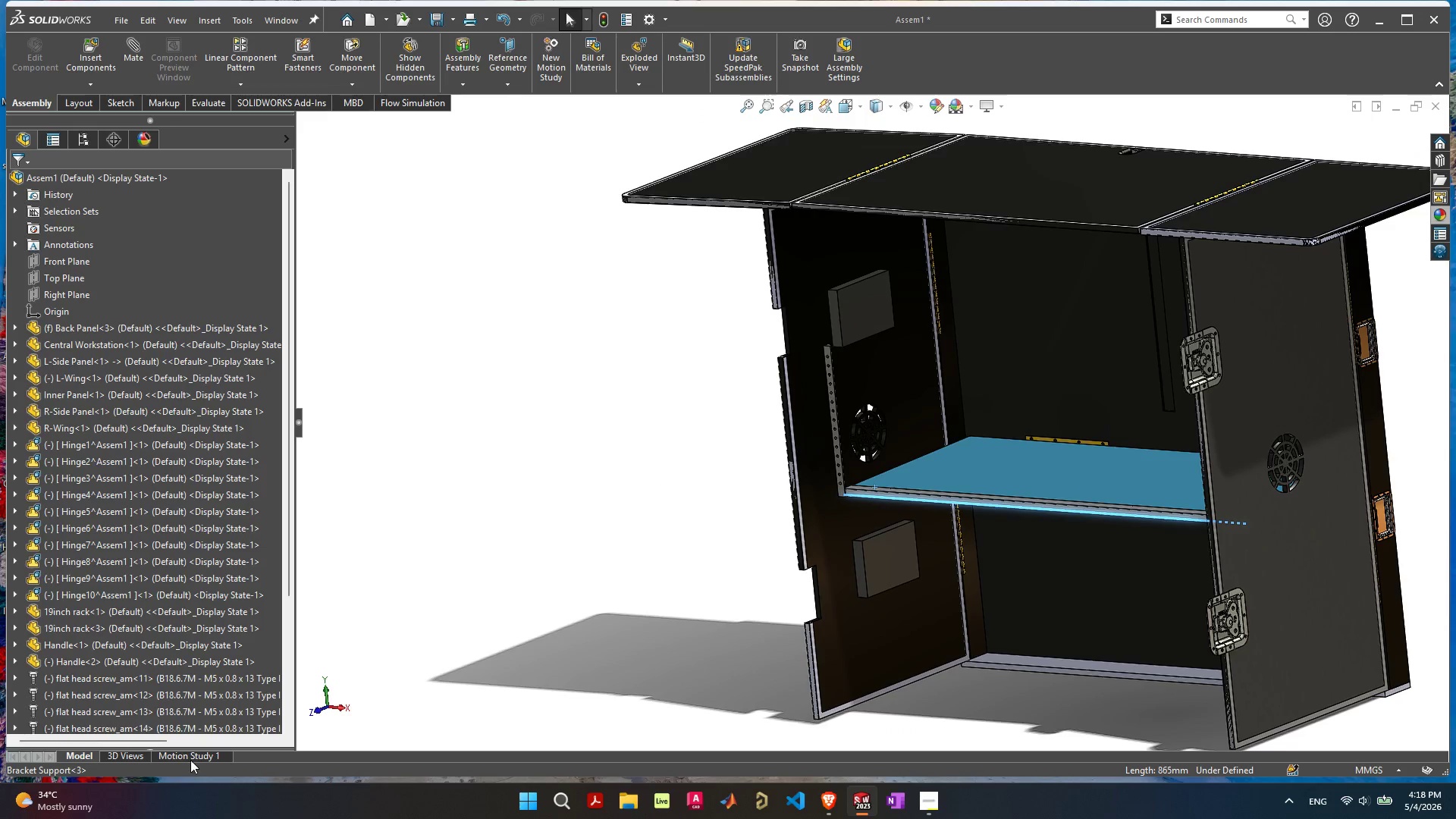 
left_click_drag(start_coordinate=[193, 758], to_coordinate=[140, 361])
 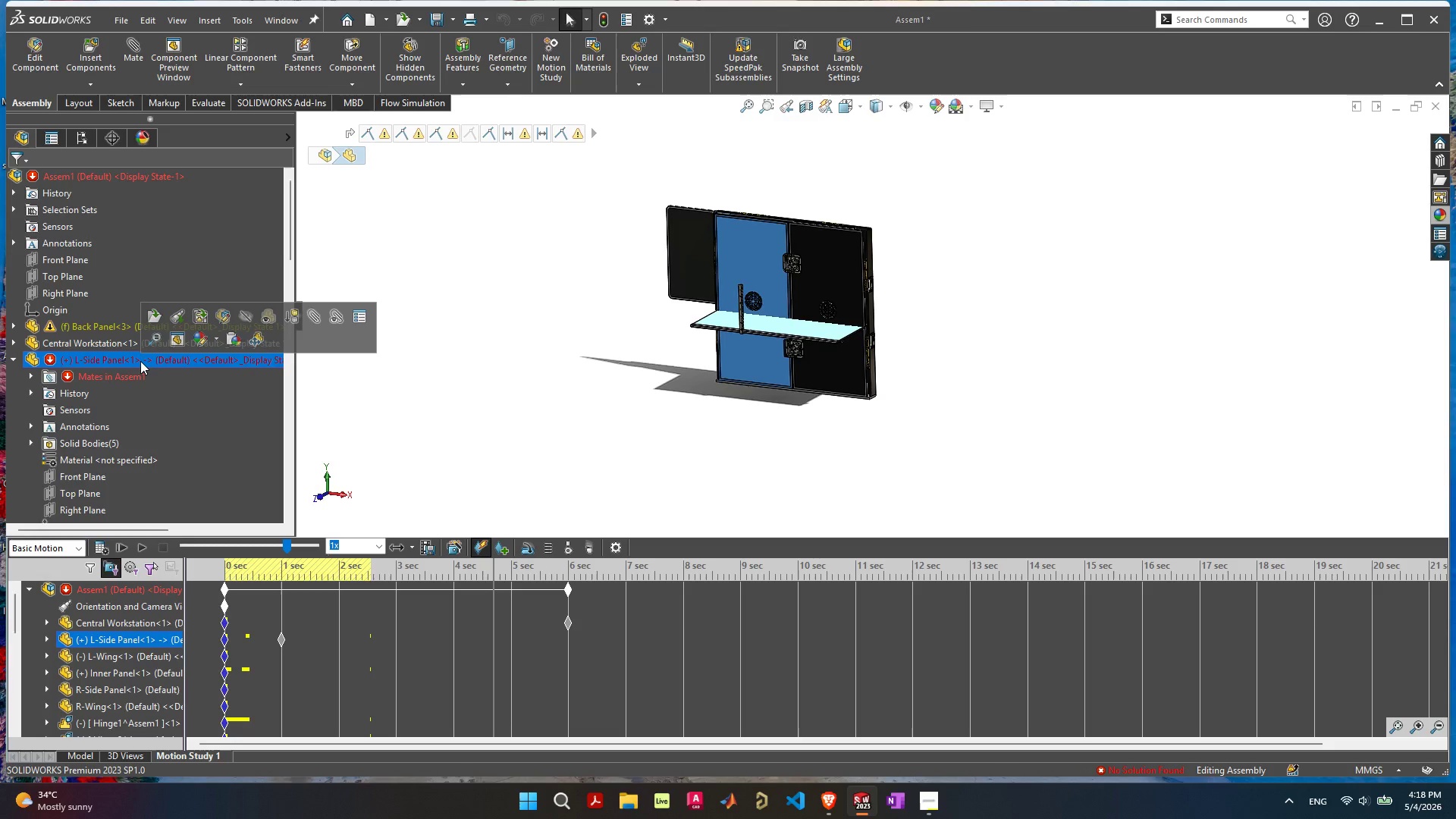 
left_click([140, 361])
 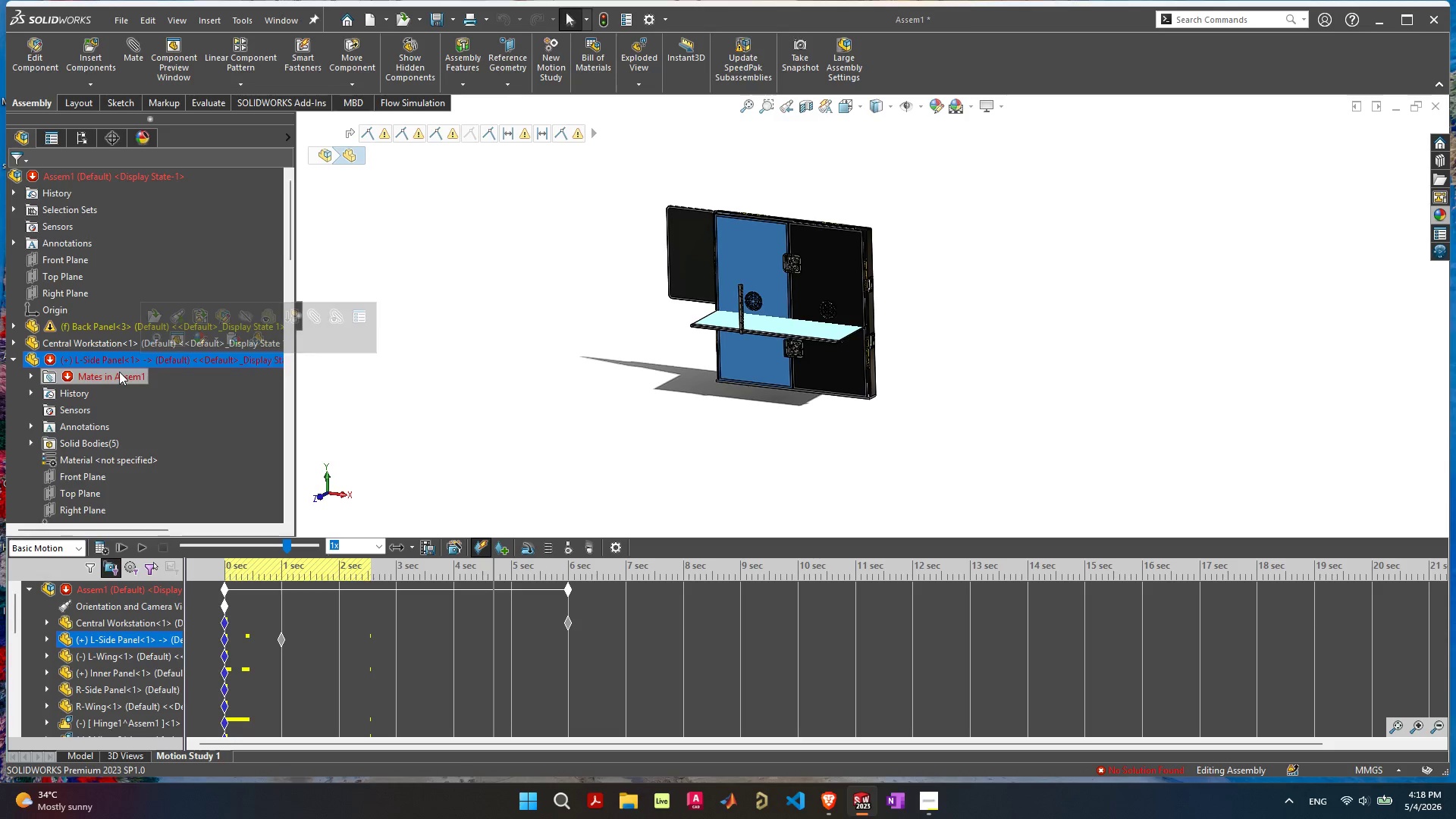 
wait(5.73)
 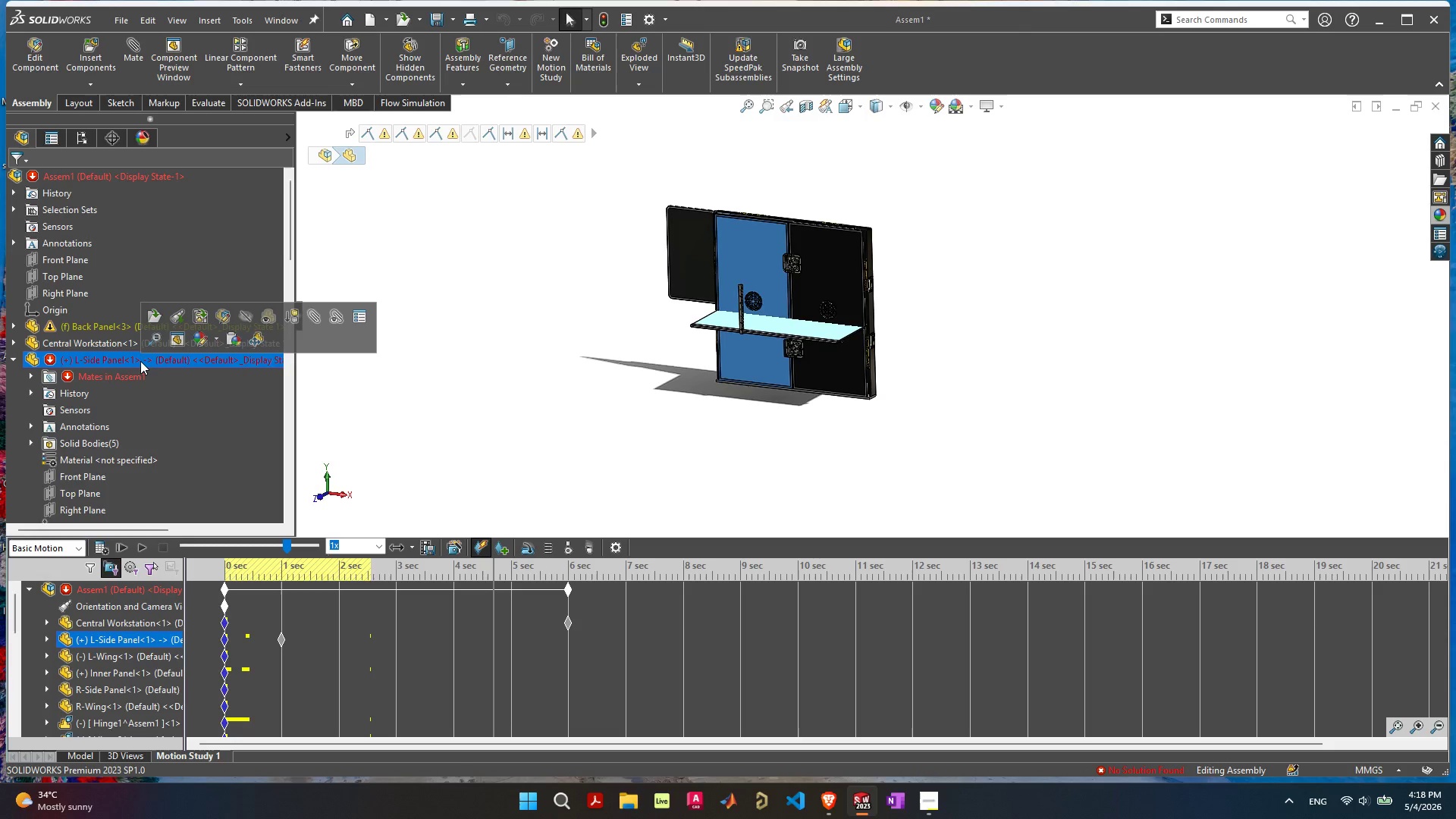 
left_click([103, 370])
 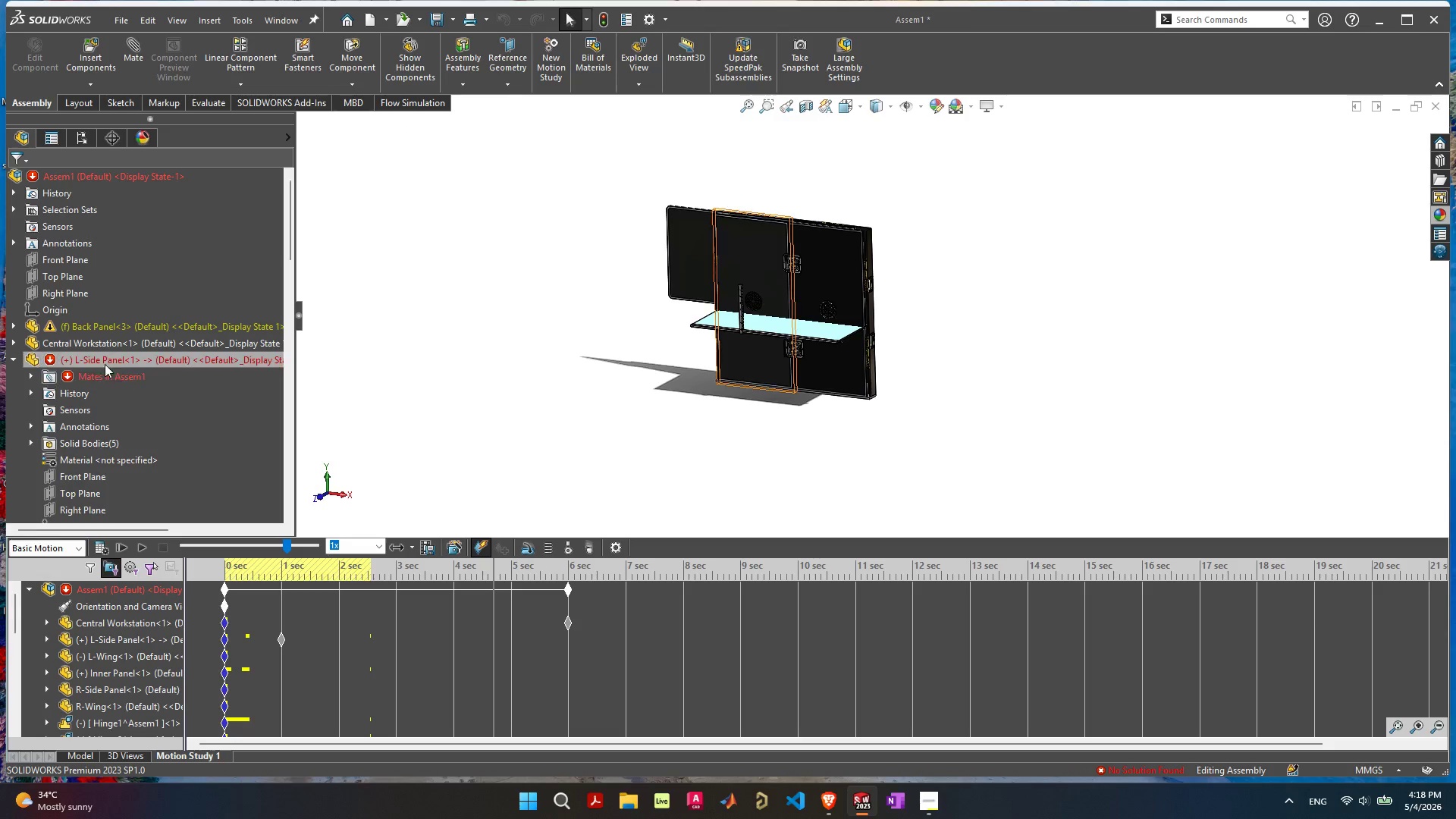 
left_click([106, 359])
 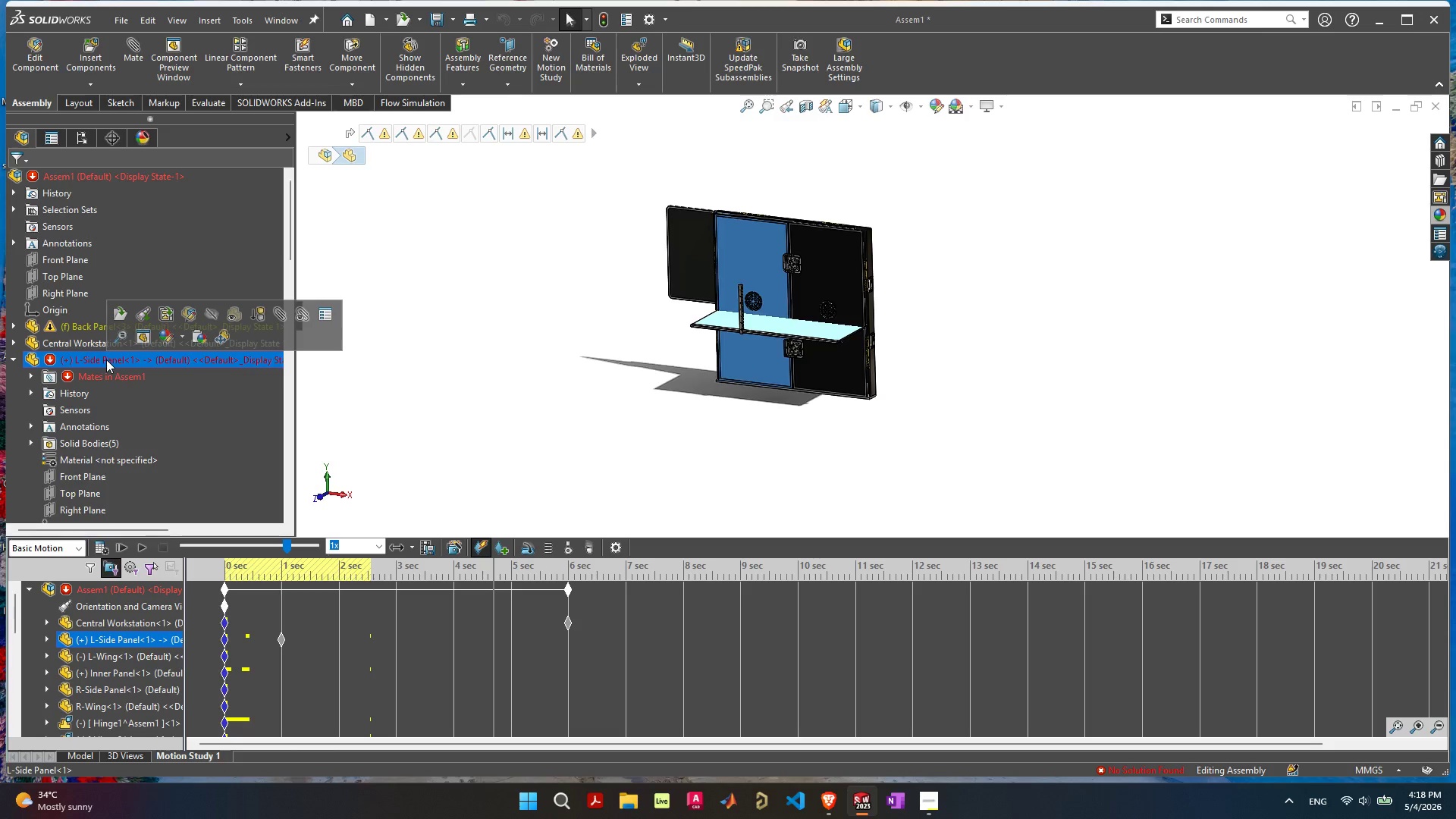 
wait(5.72)
 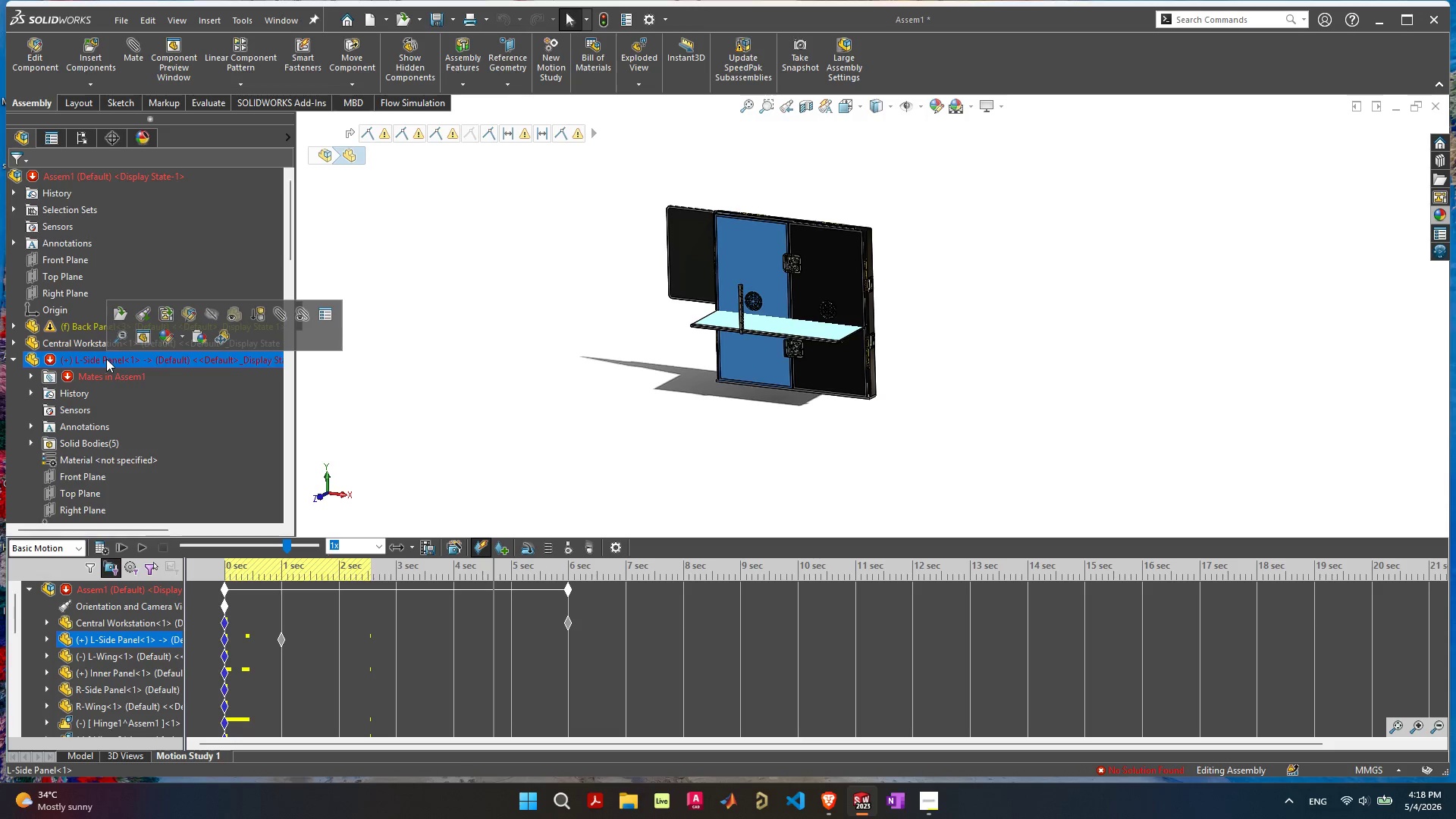 
left_click([29, 374])
 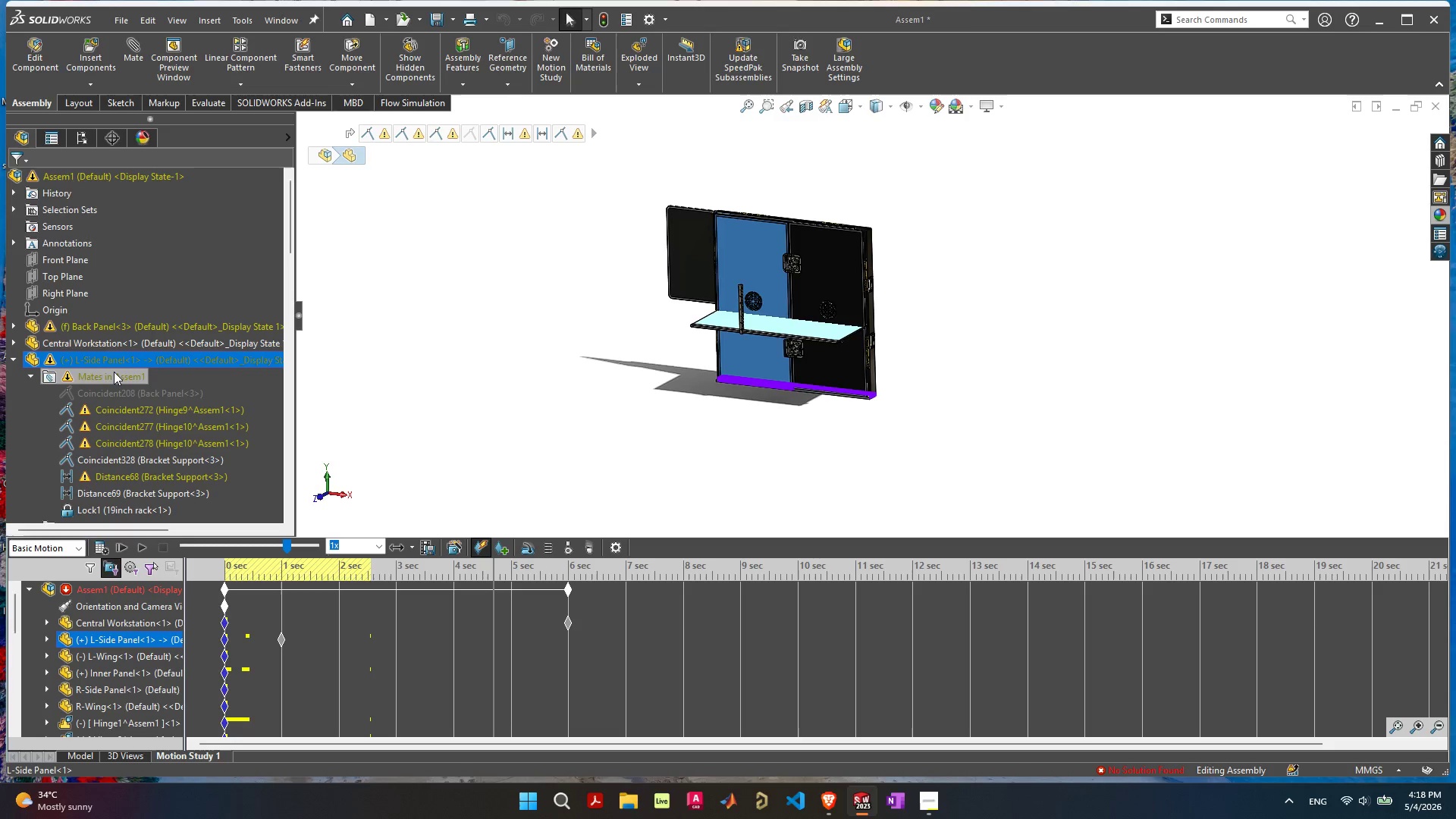 
wait(6.74)
 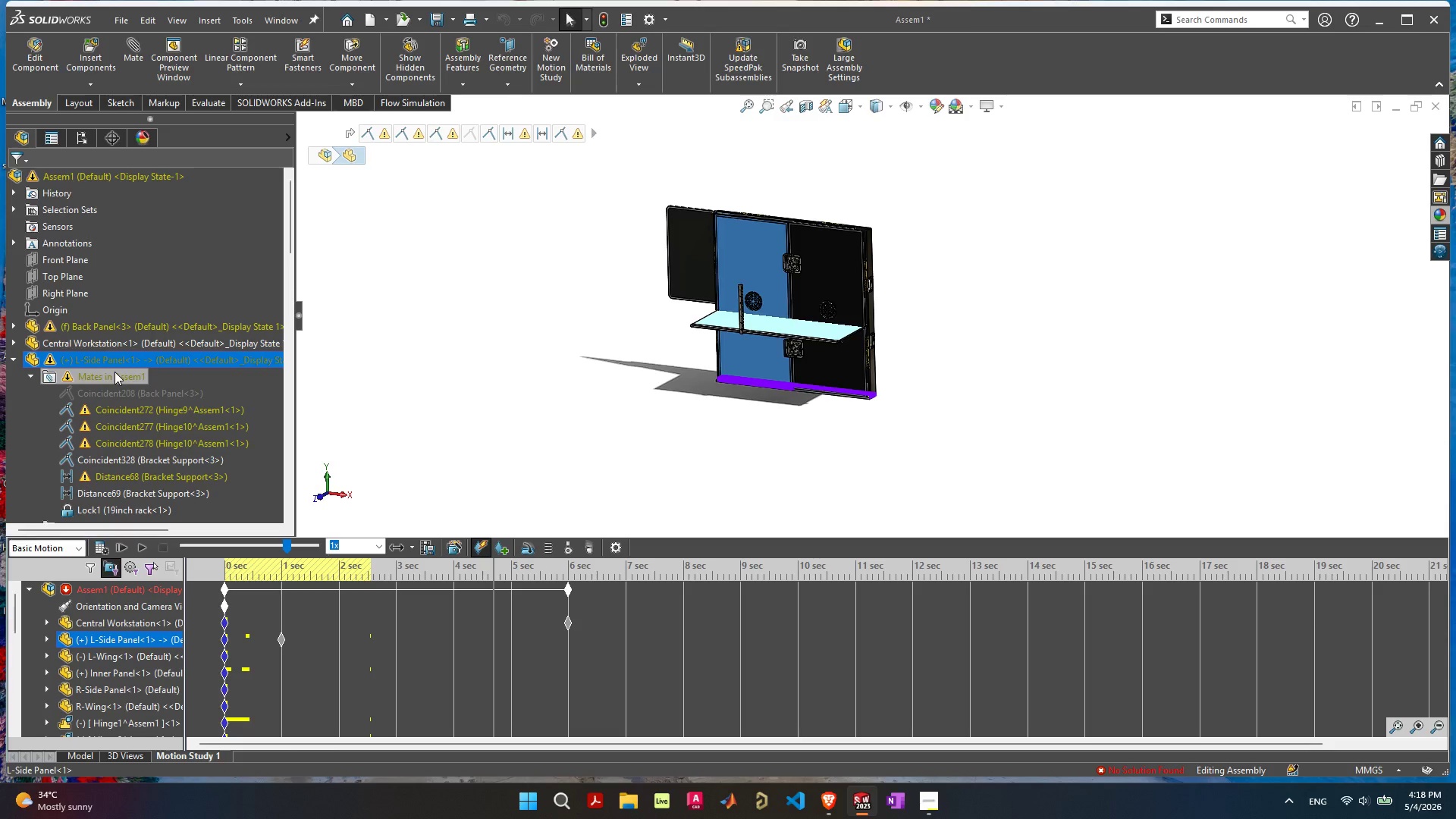 
mouse_move([116, 412])
 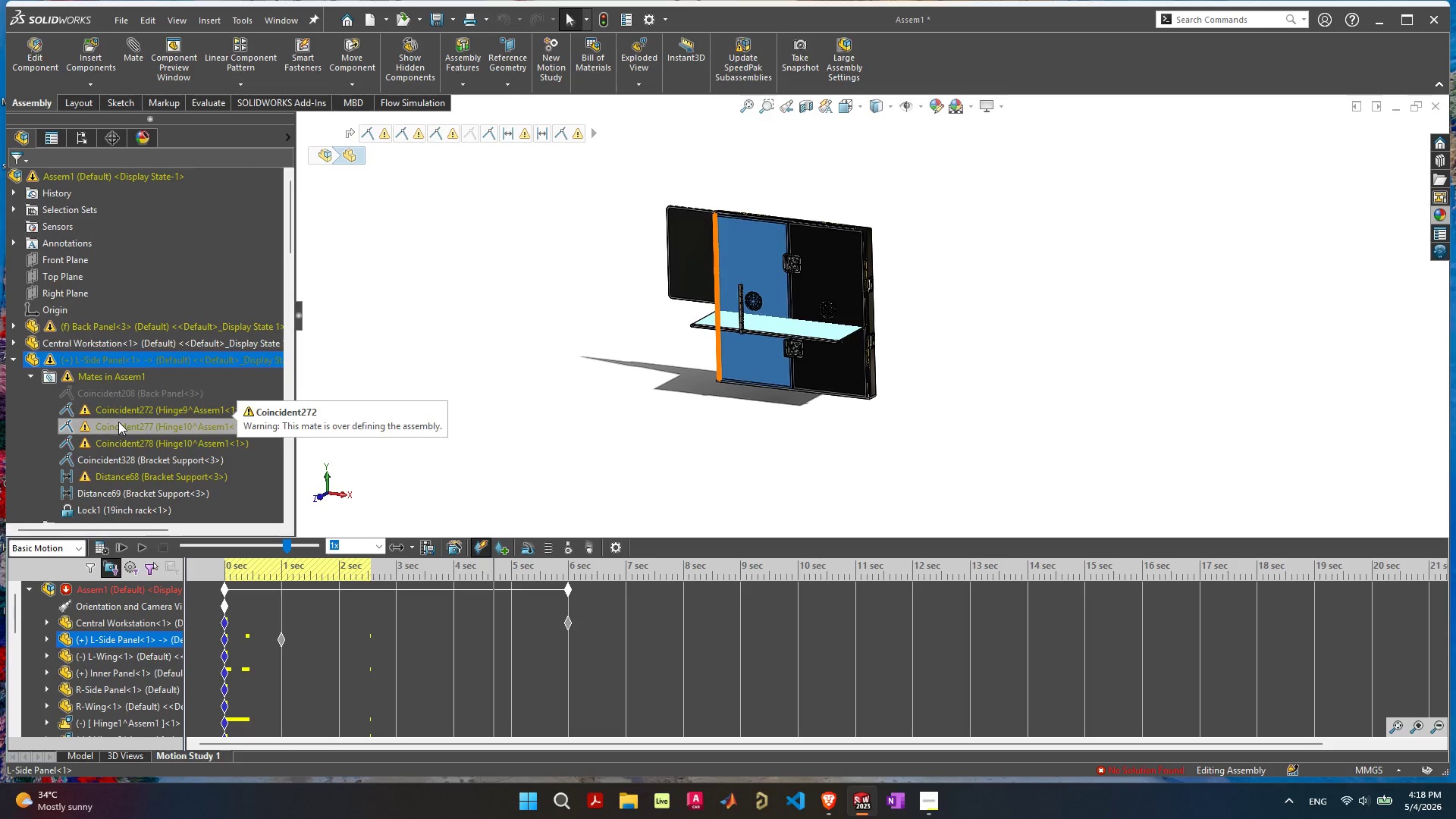 
mouse_move([124, 429])
 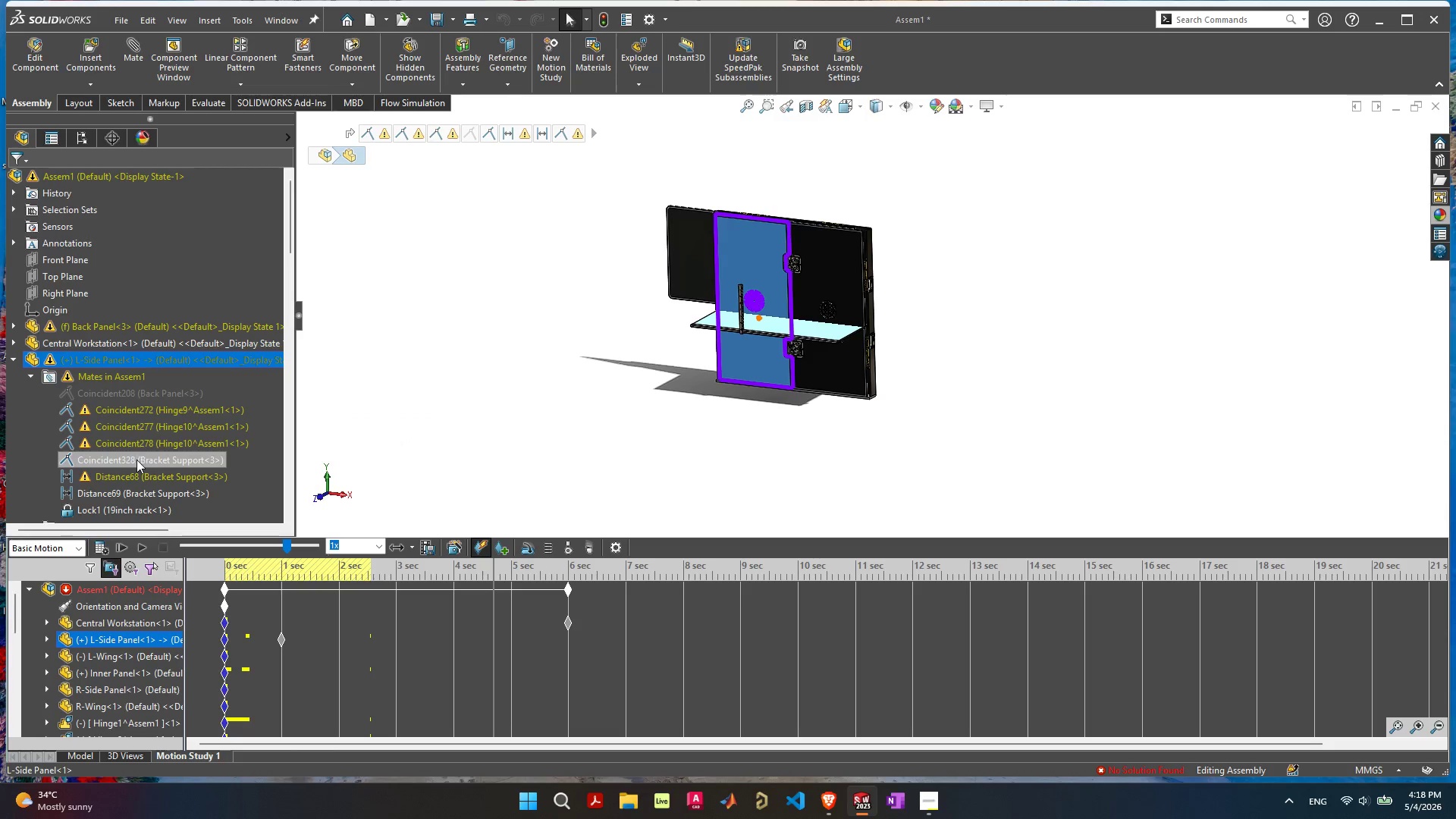 
mouse_move([155, 476])
 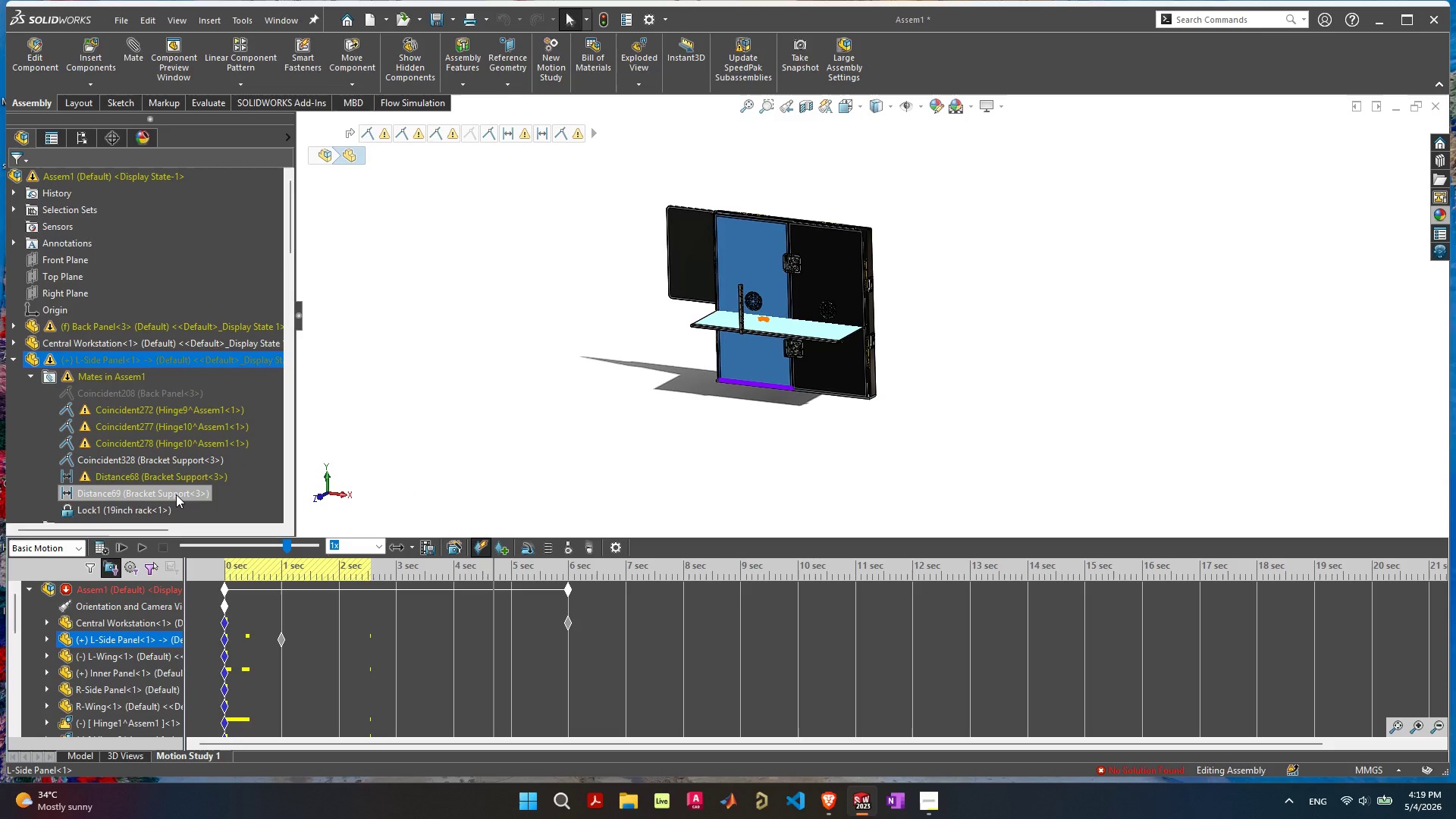 
left_click([170, 479])
 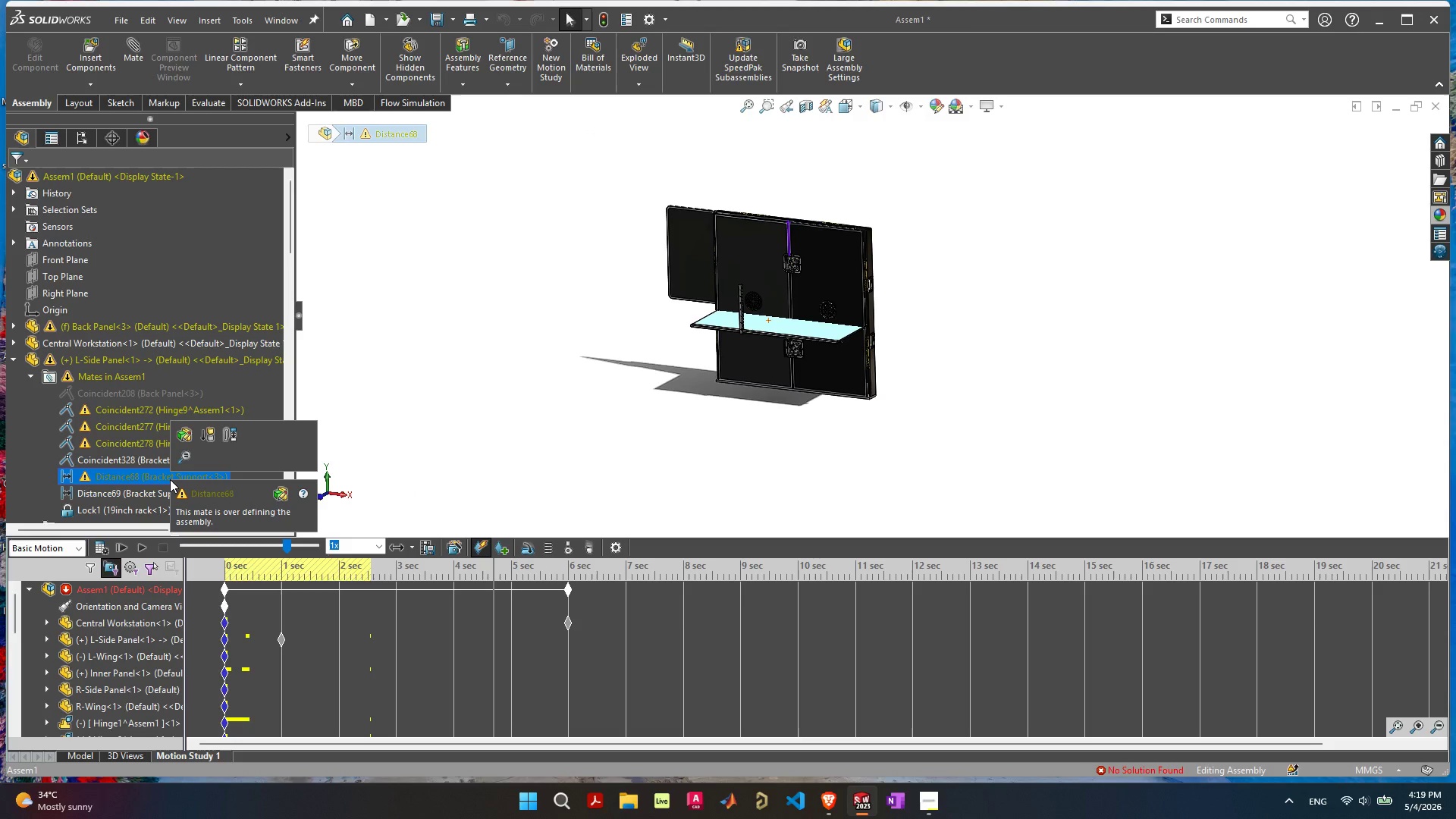 
key(Delete)
 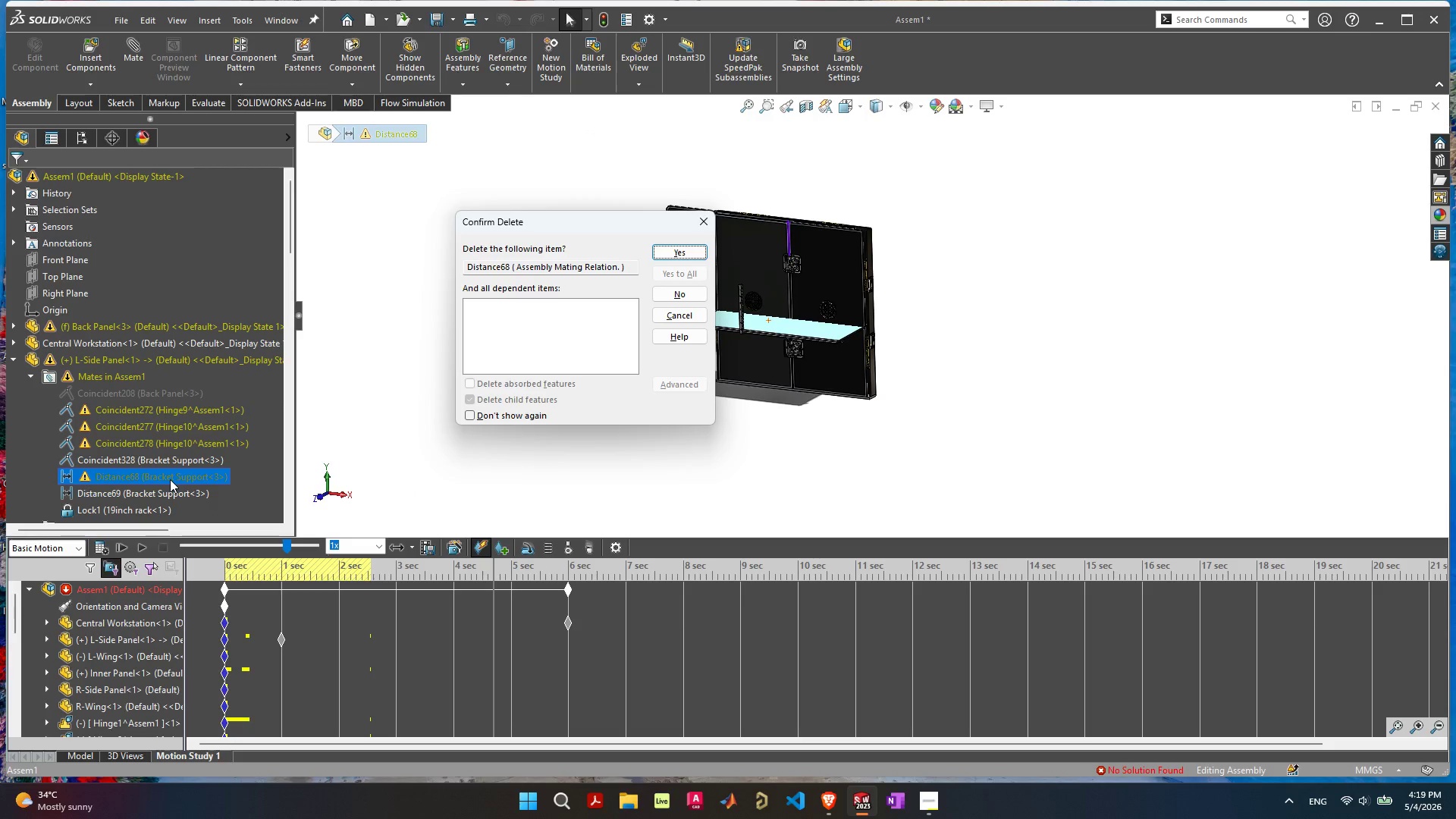 
key(Space)
 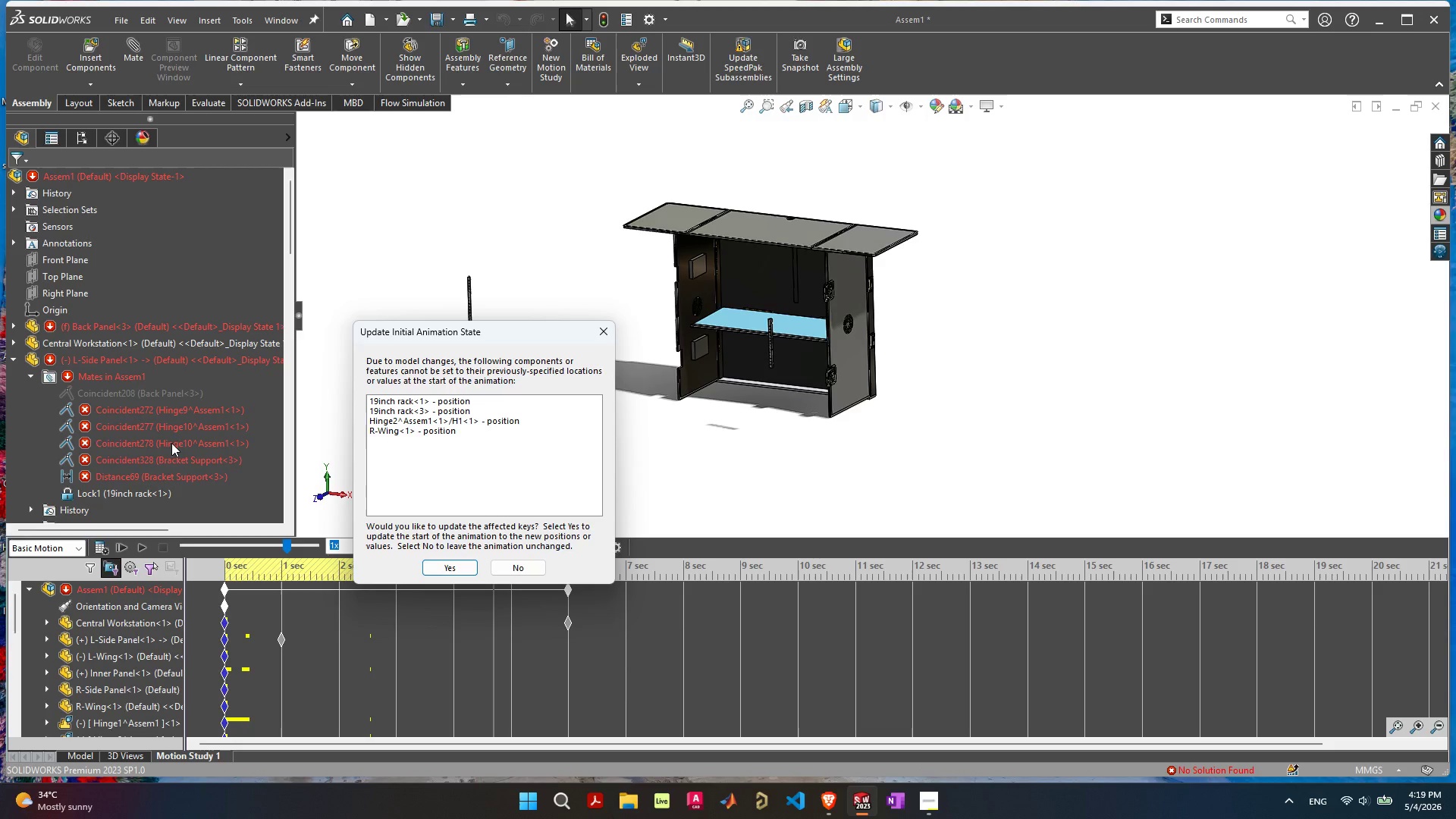 
left_click([459, 563])
 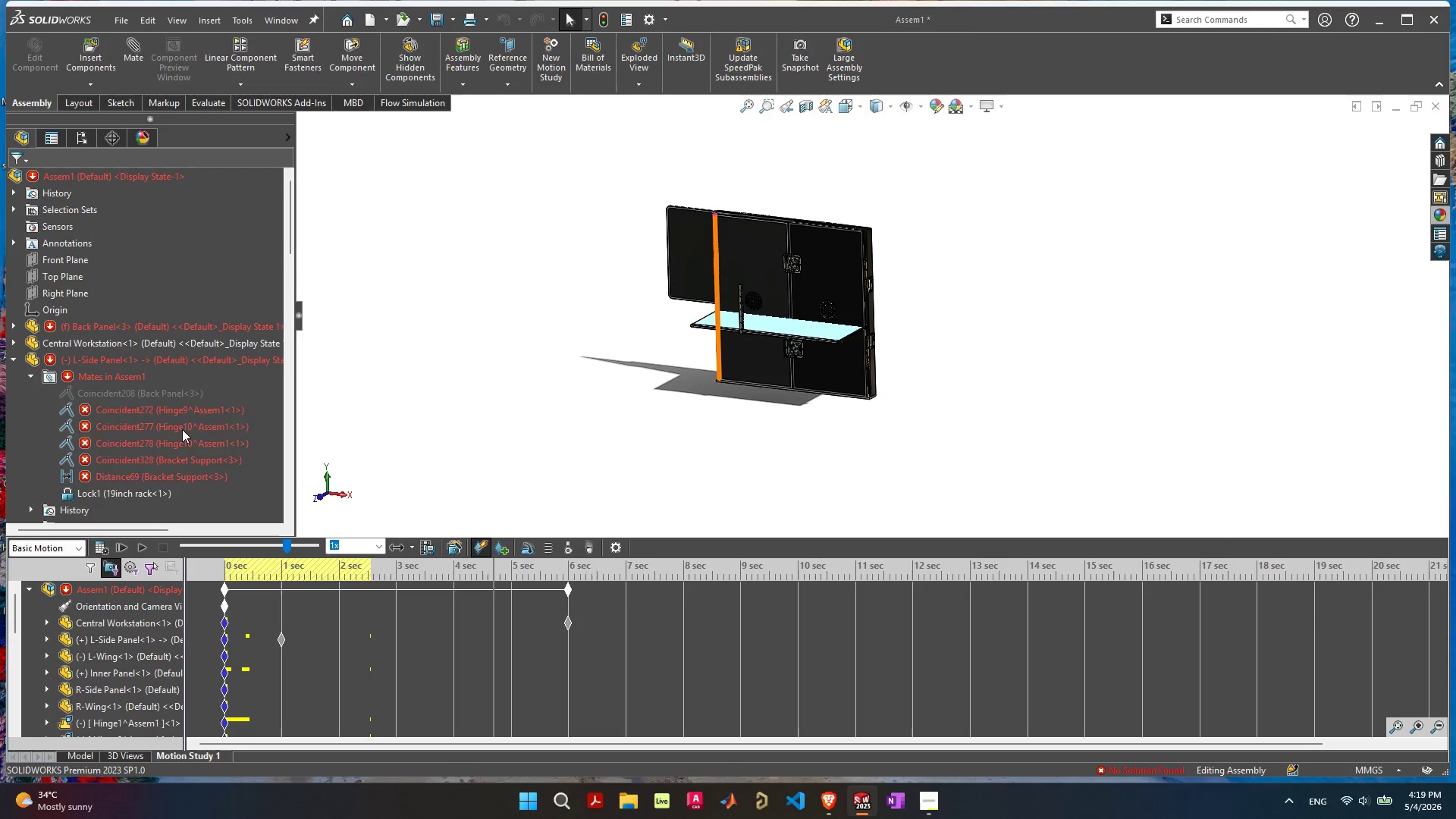 
mouse_move([172, 429])
 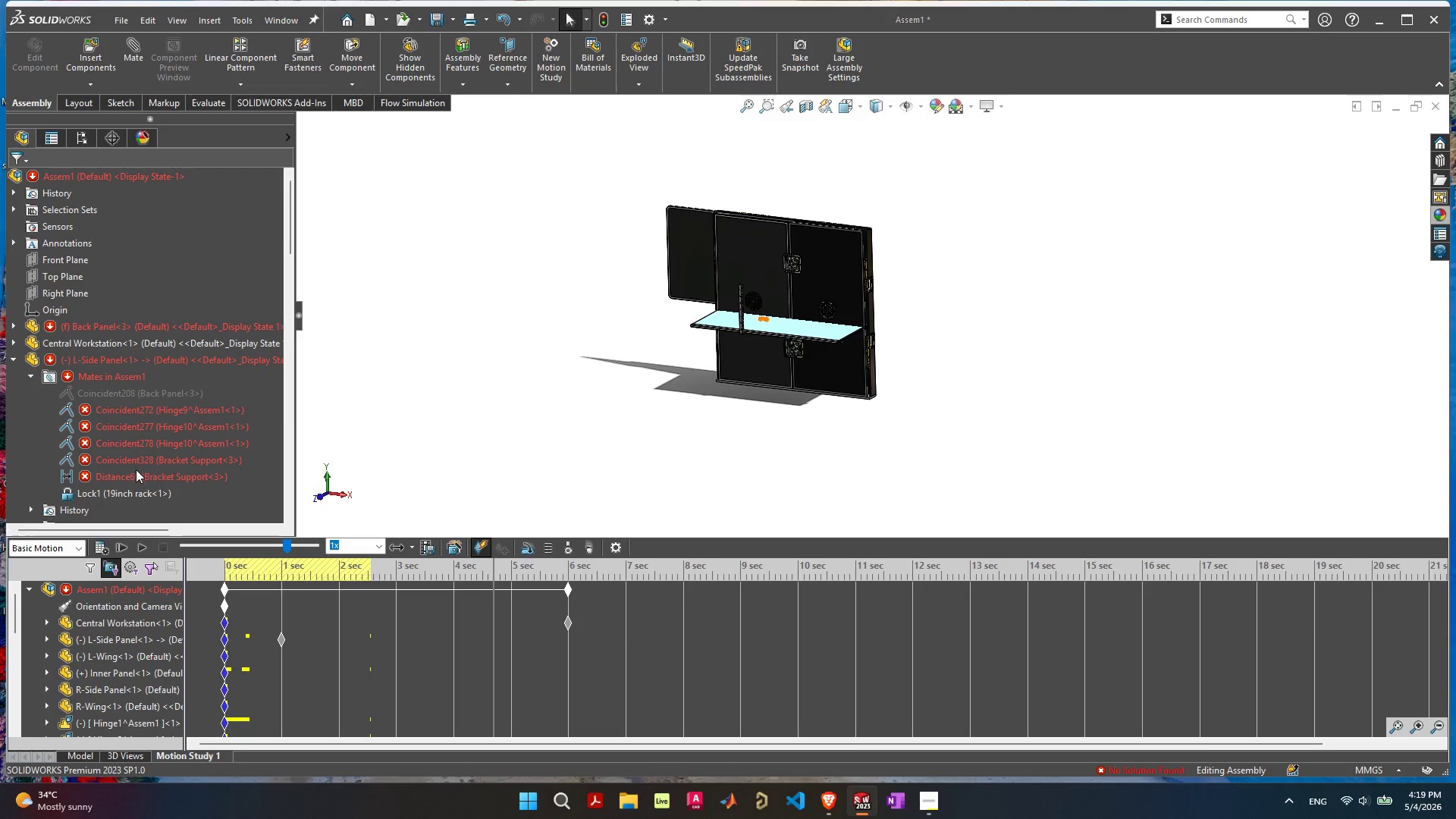 
mouse_move([175, 438])
 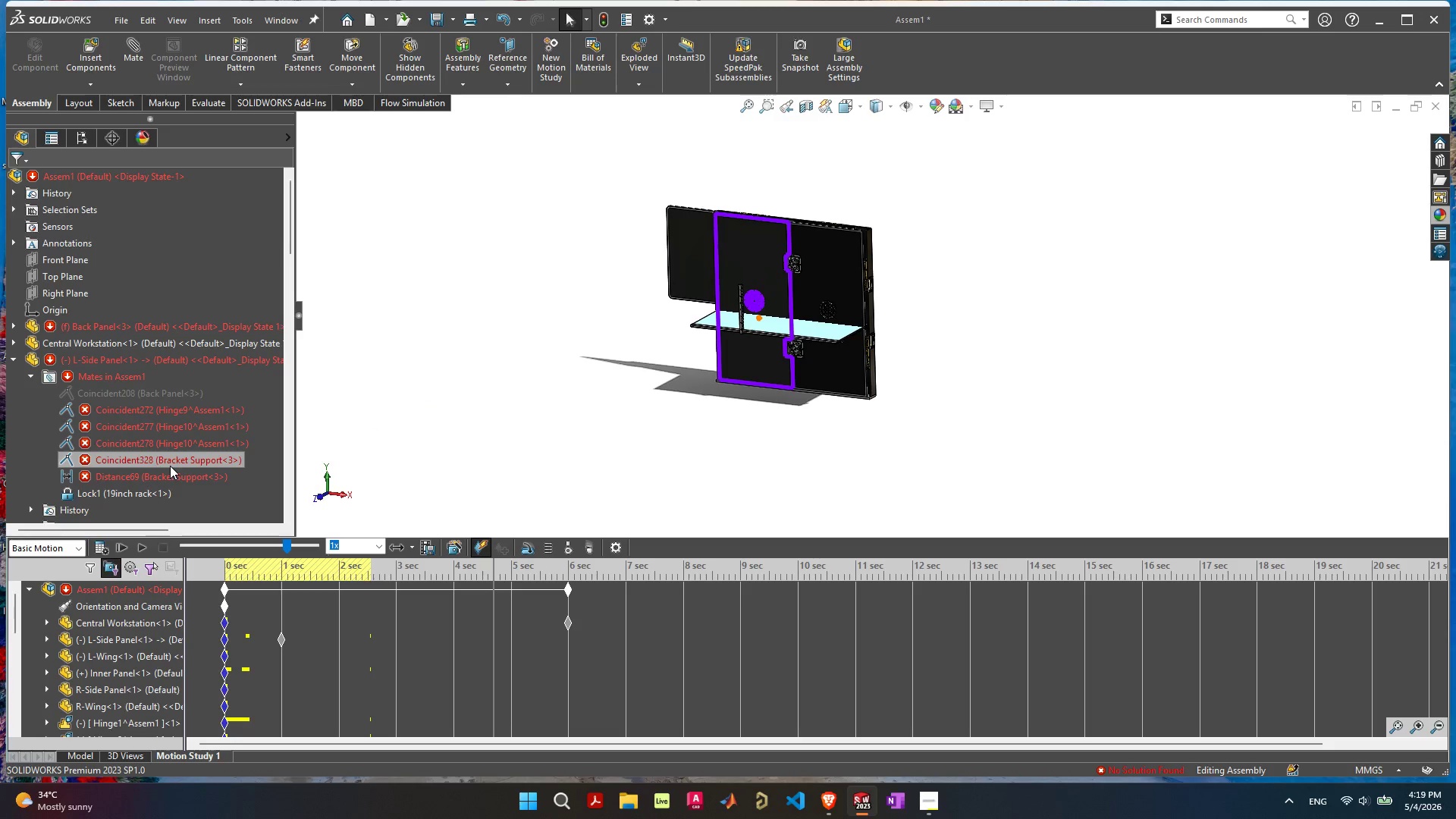 
wait(10.3)
 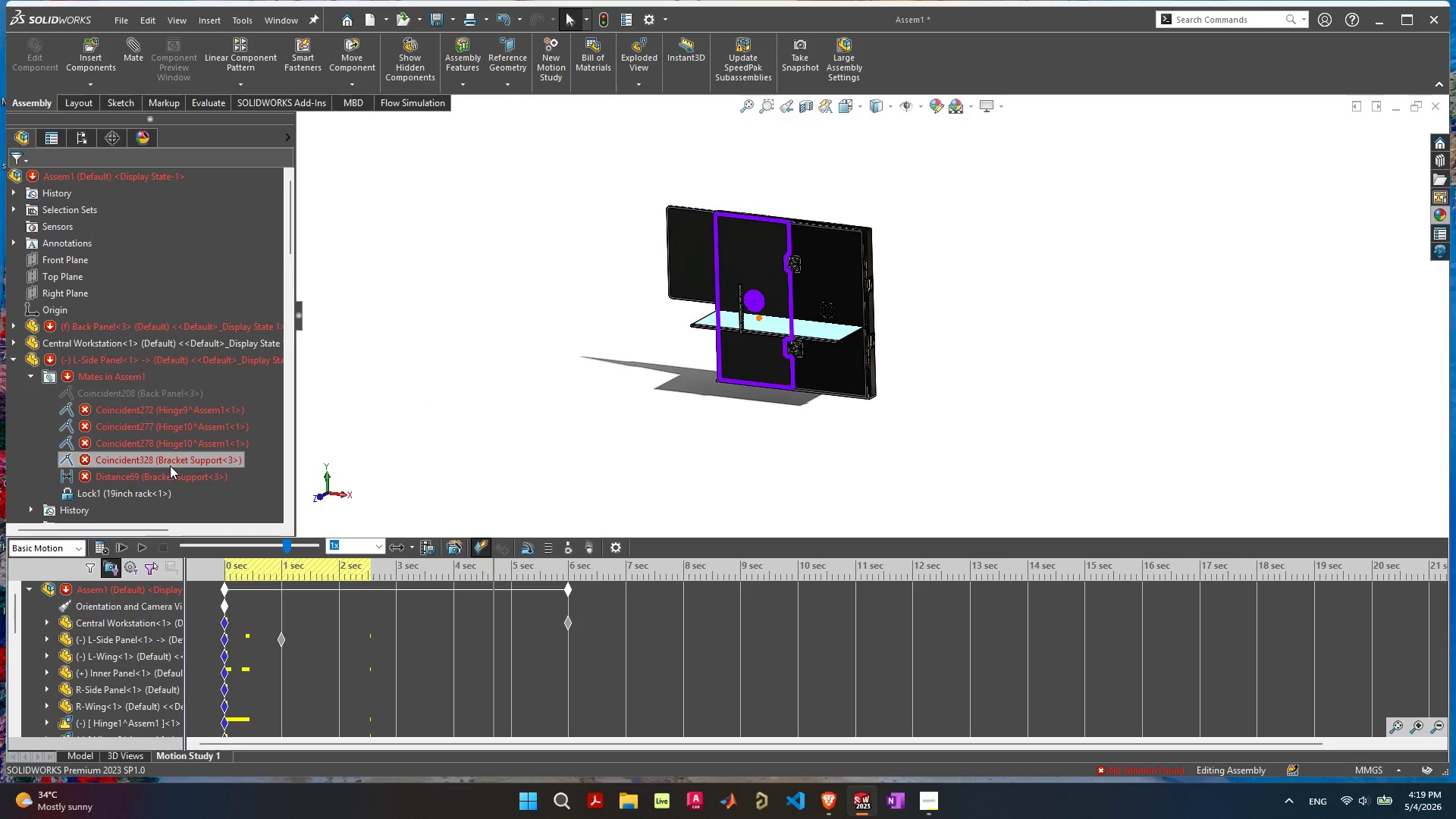 
mouse_move([146, 434])
 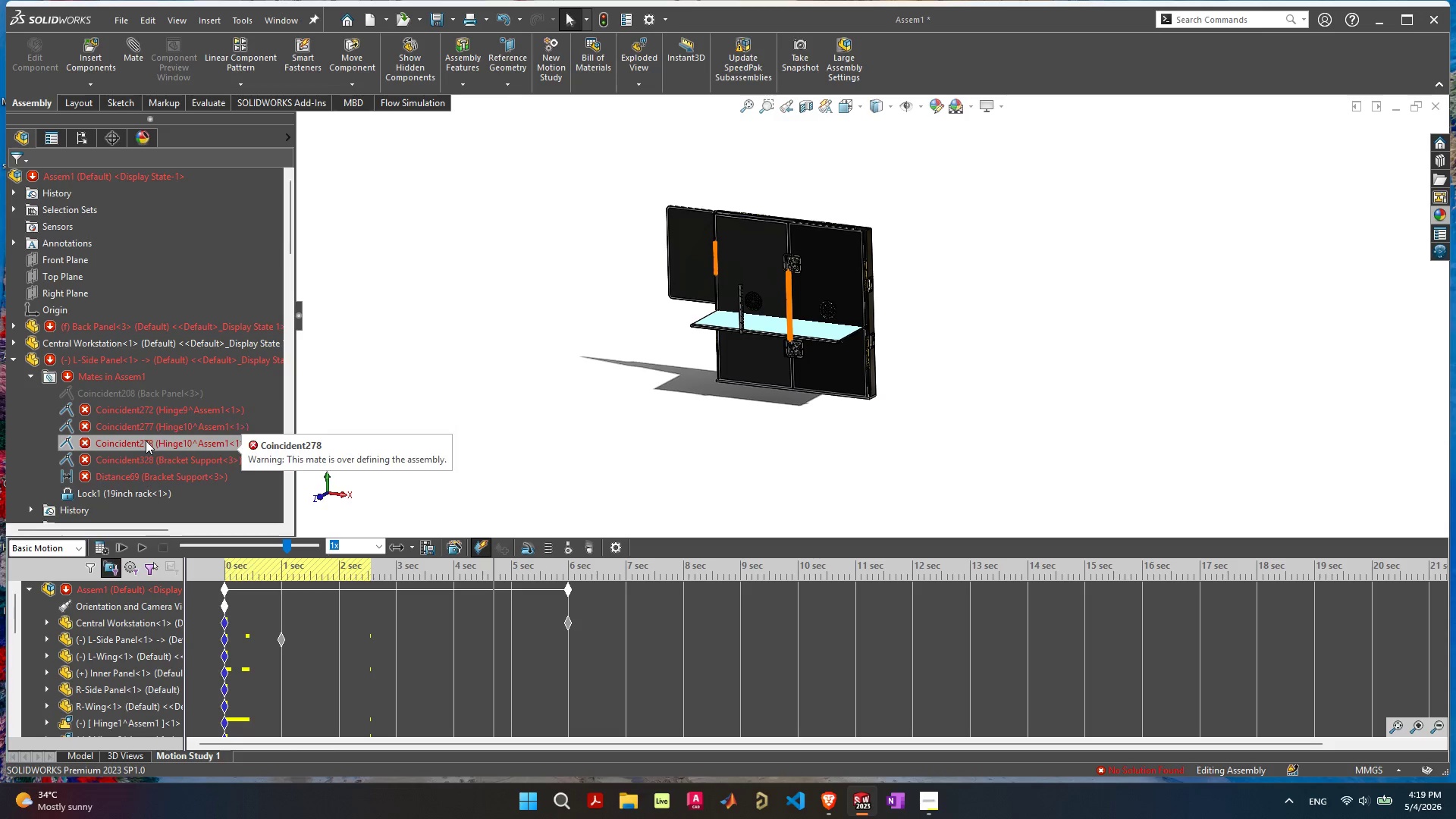 
mouse_move([145, 450])
 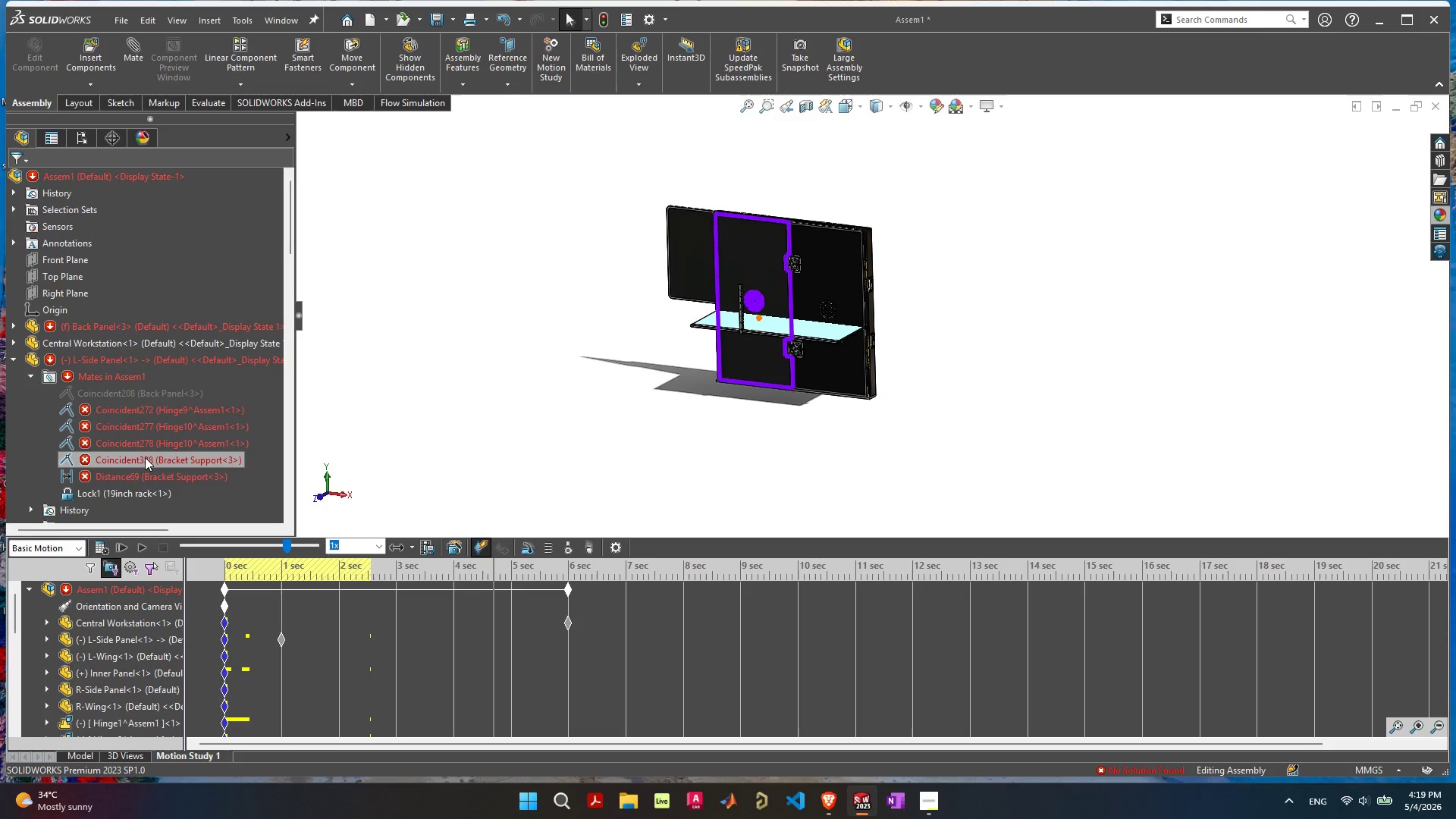 
mouse_move([140, 428])
 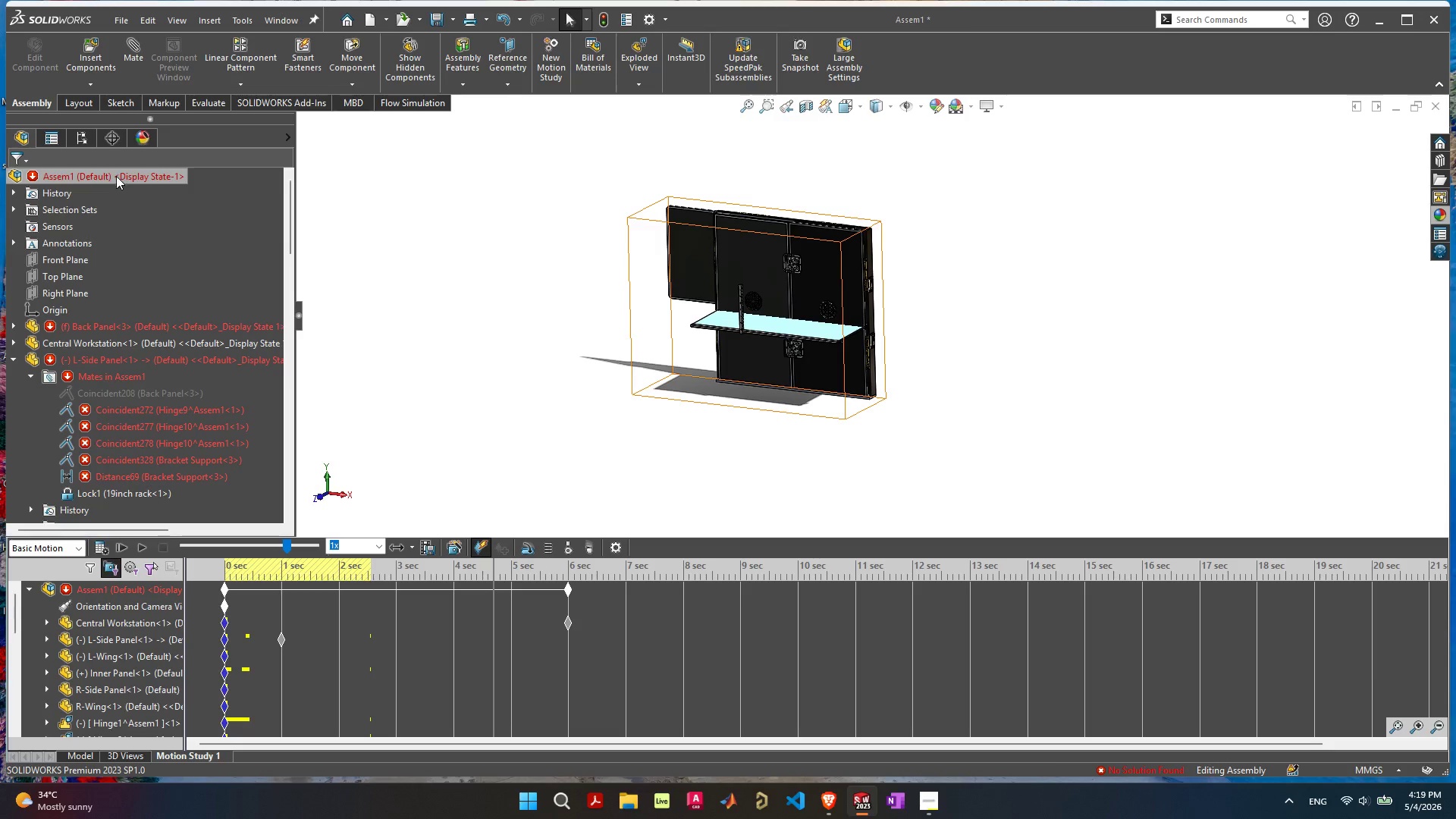 
right_click([116, 177])
 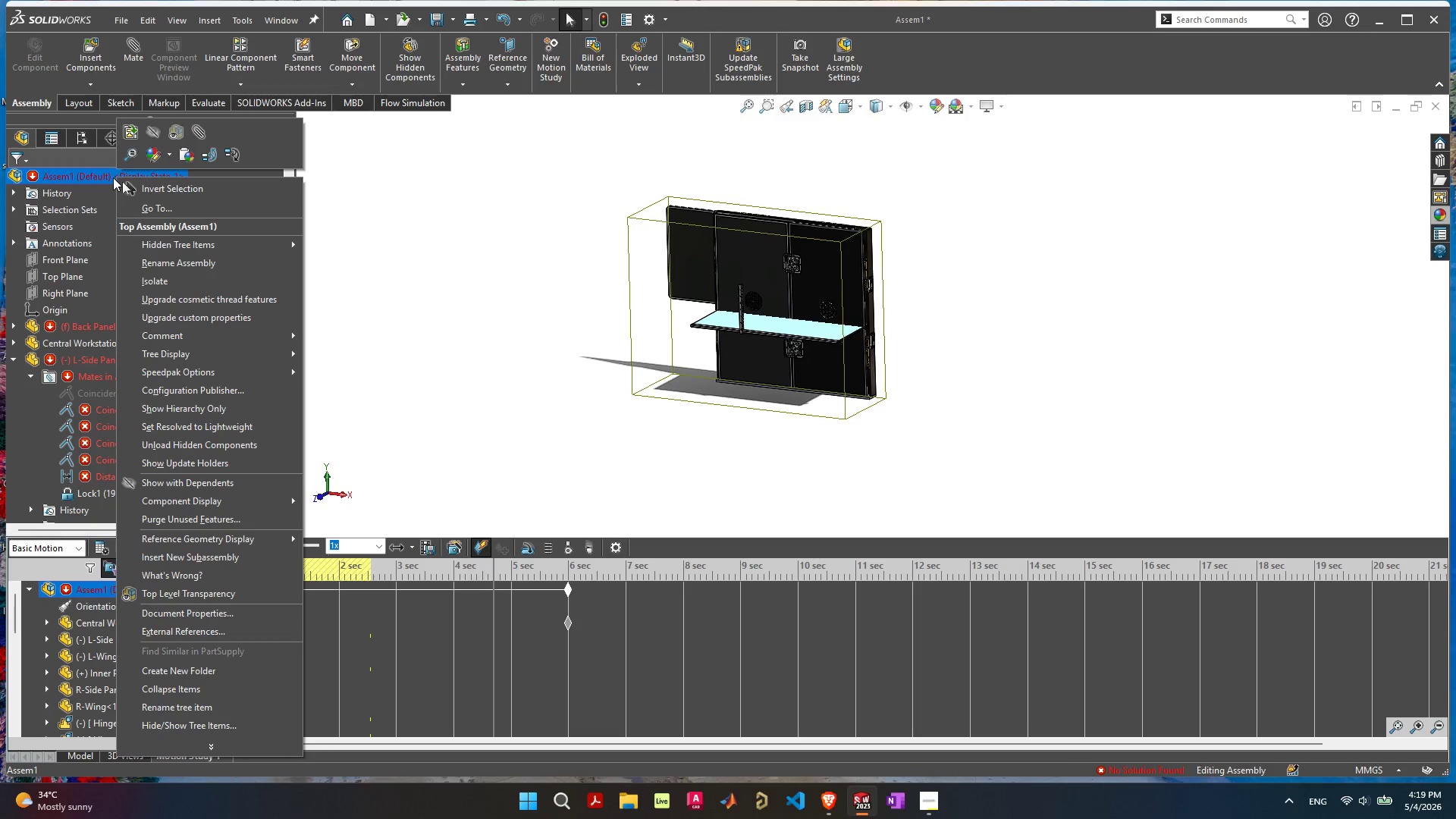 
left_click([365, 332])
 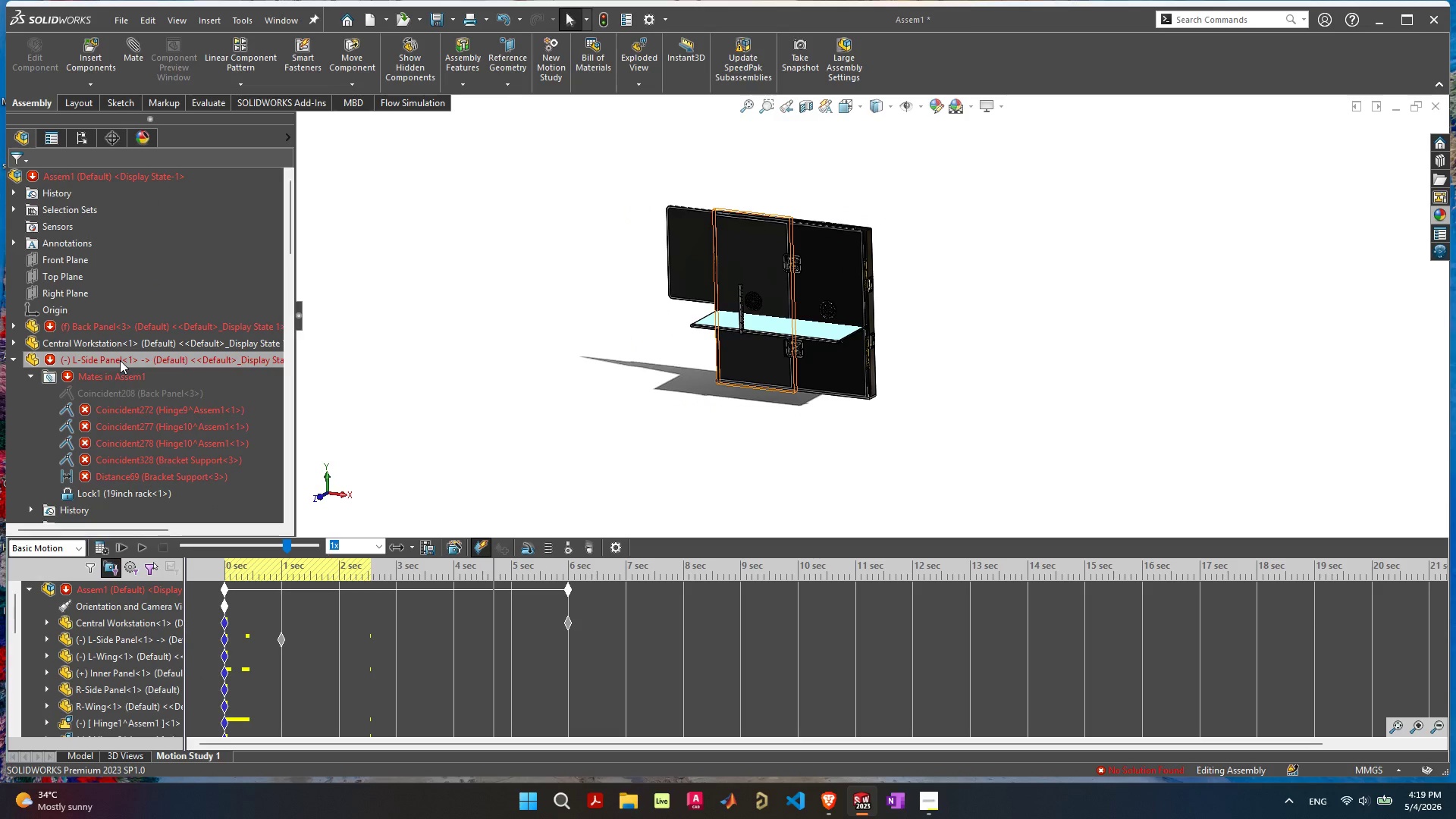 
right_click([120, 360])
 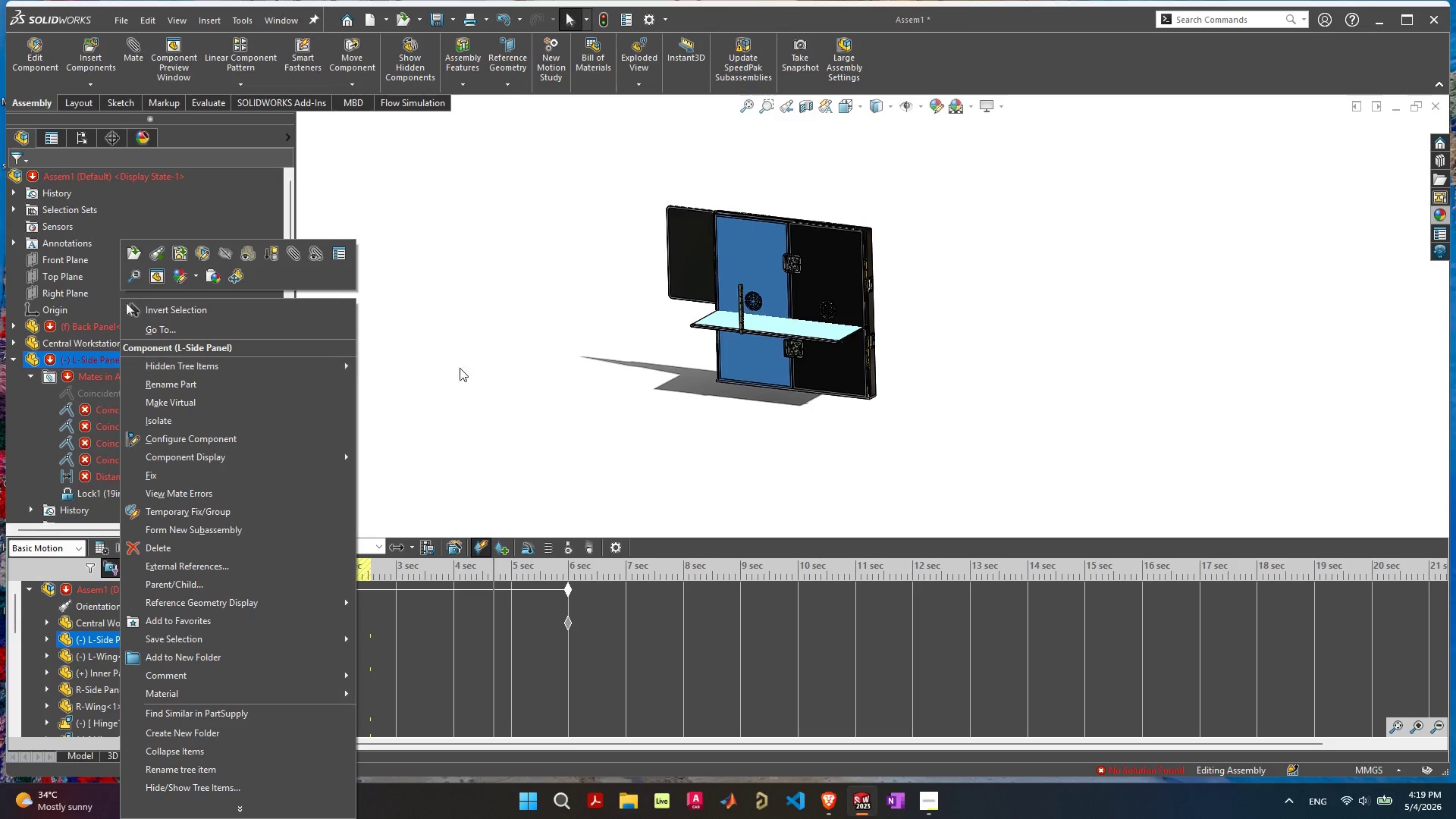 
left_click([514, 375])
 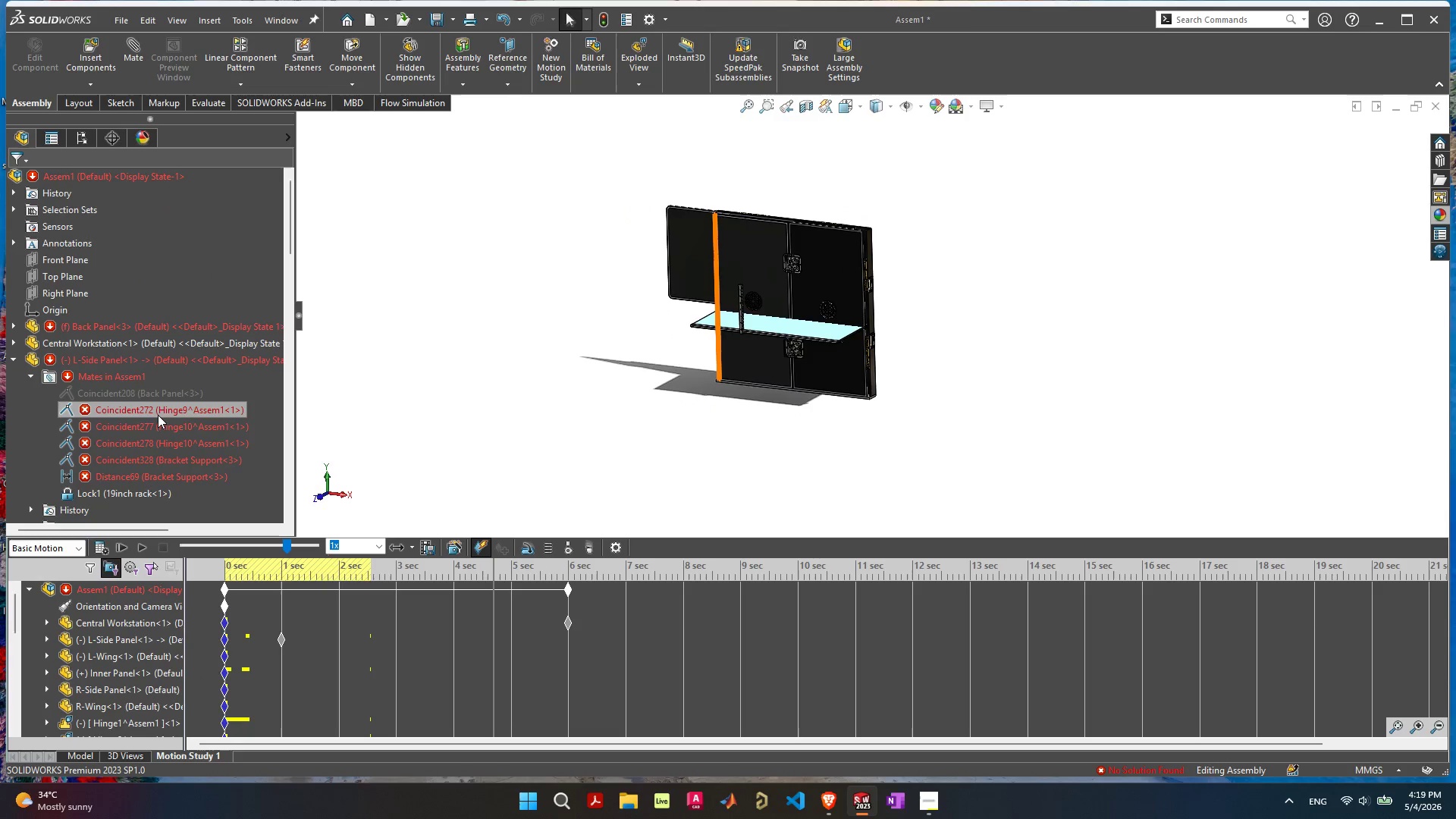 
right_click([158, 415])
 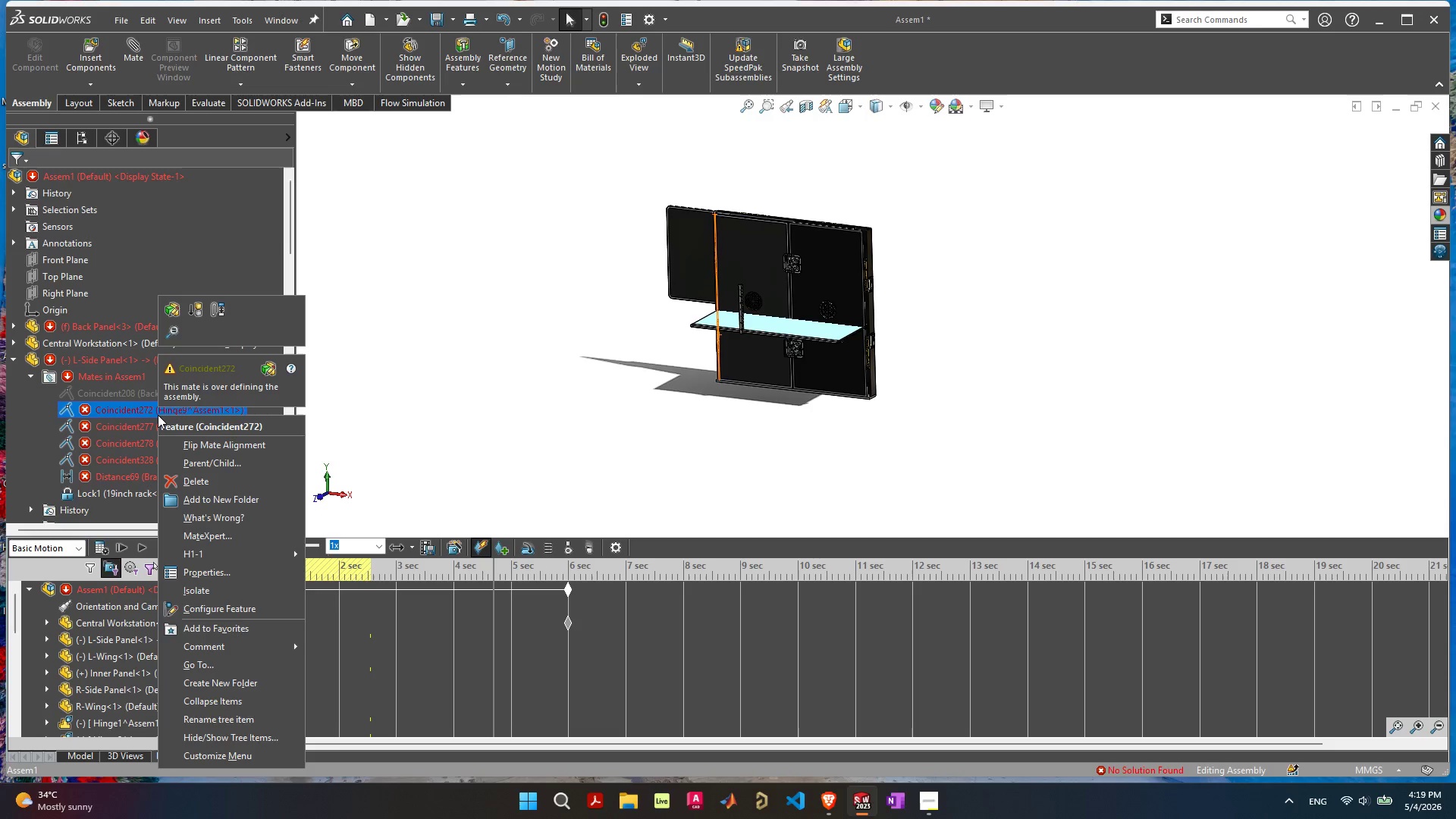 
left_click([536, 409])
 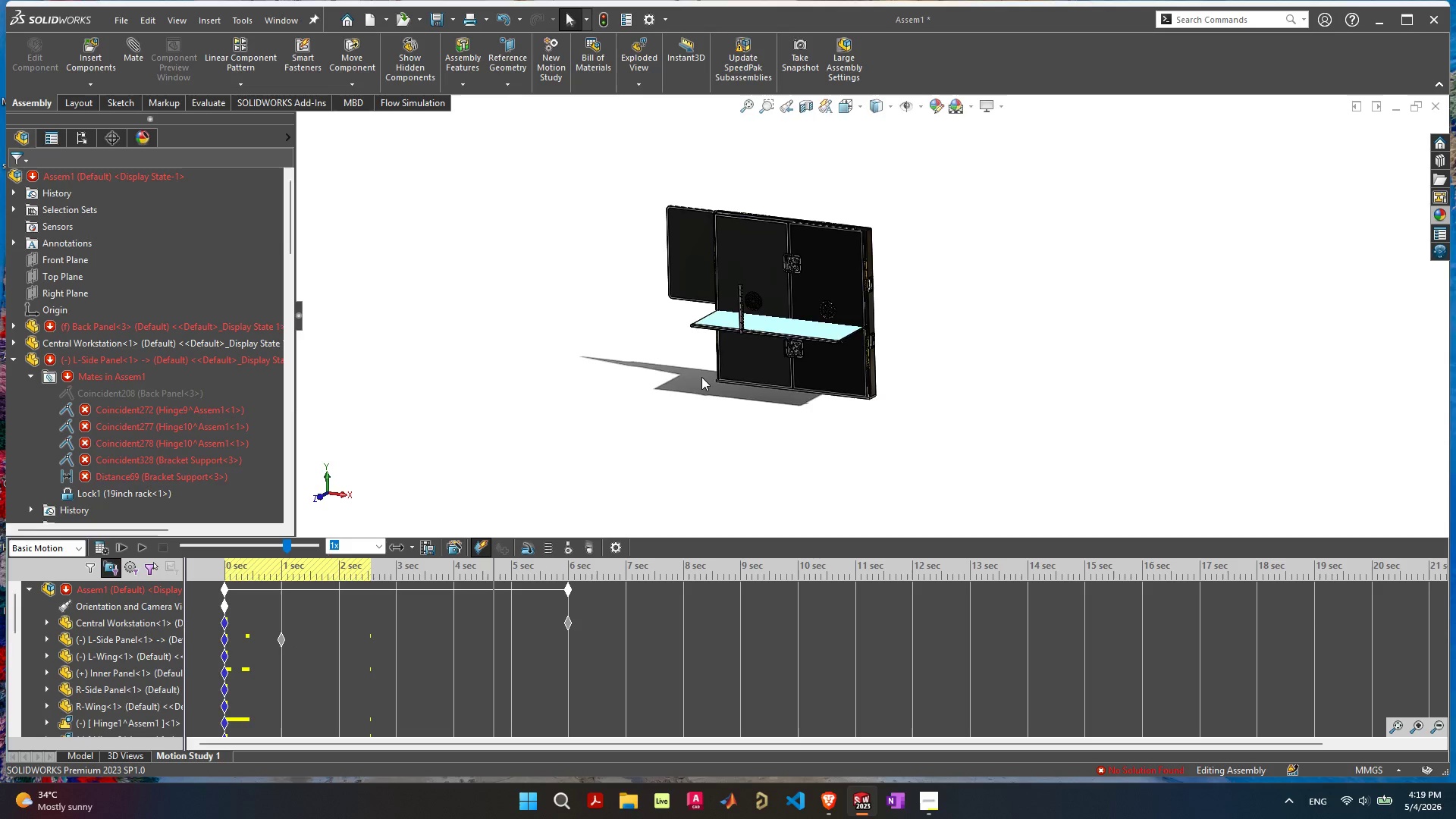 
scroll: coordinate [855, 236], scroll_direction: up, amount: 4.0
 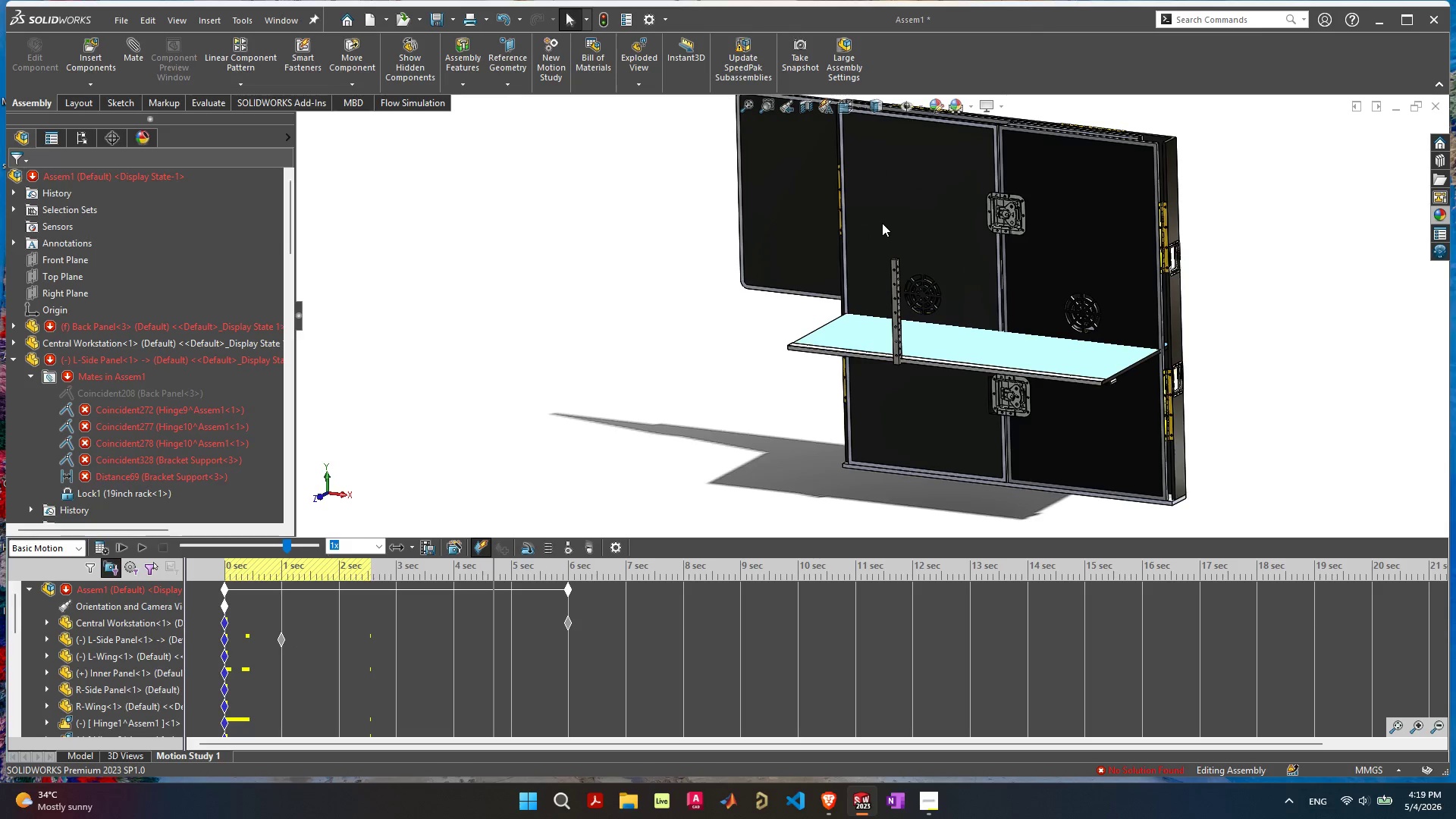 
left_click([882, 223])
 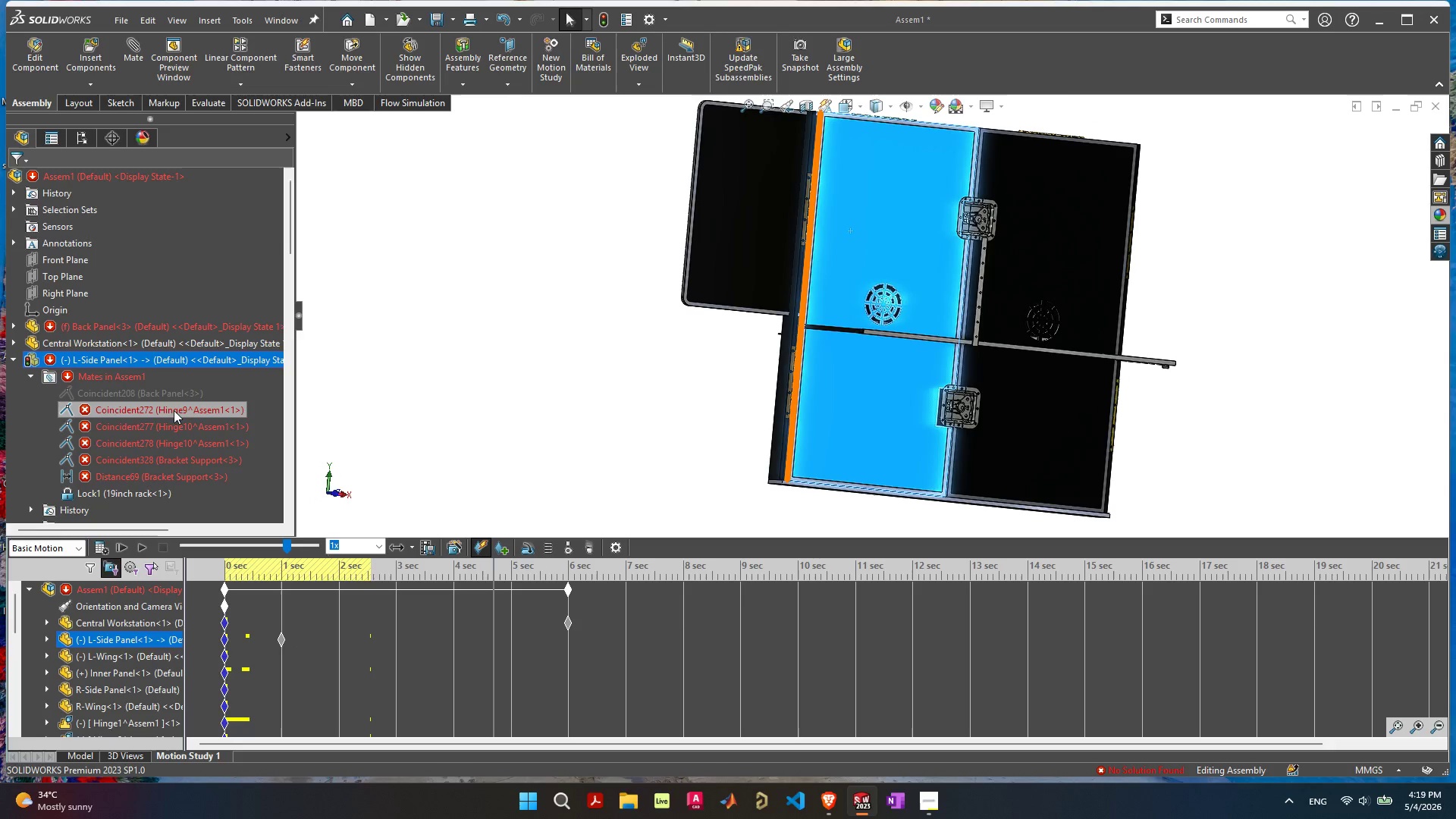 
wait(6.28)
 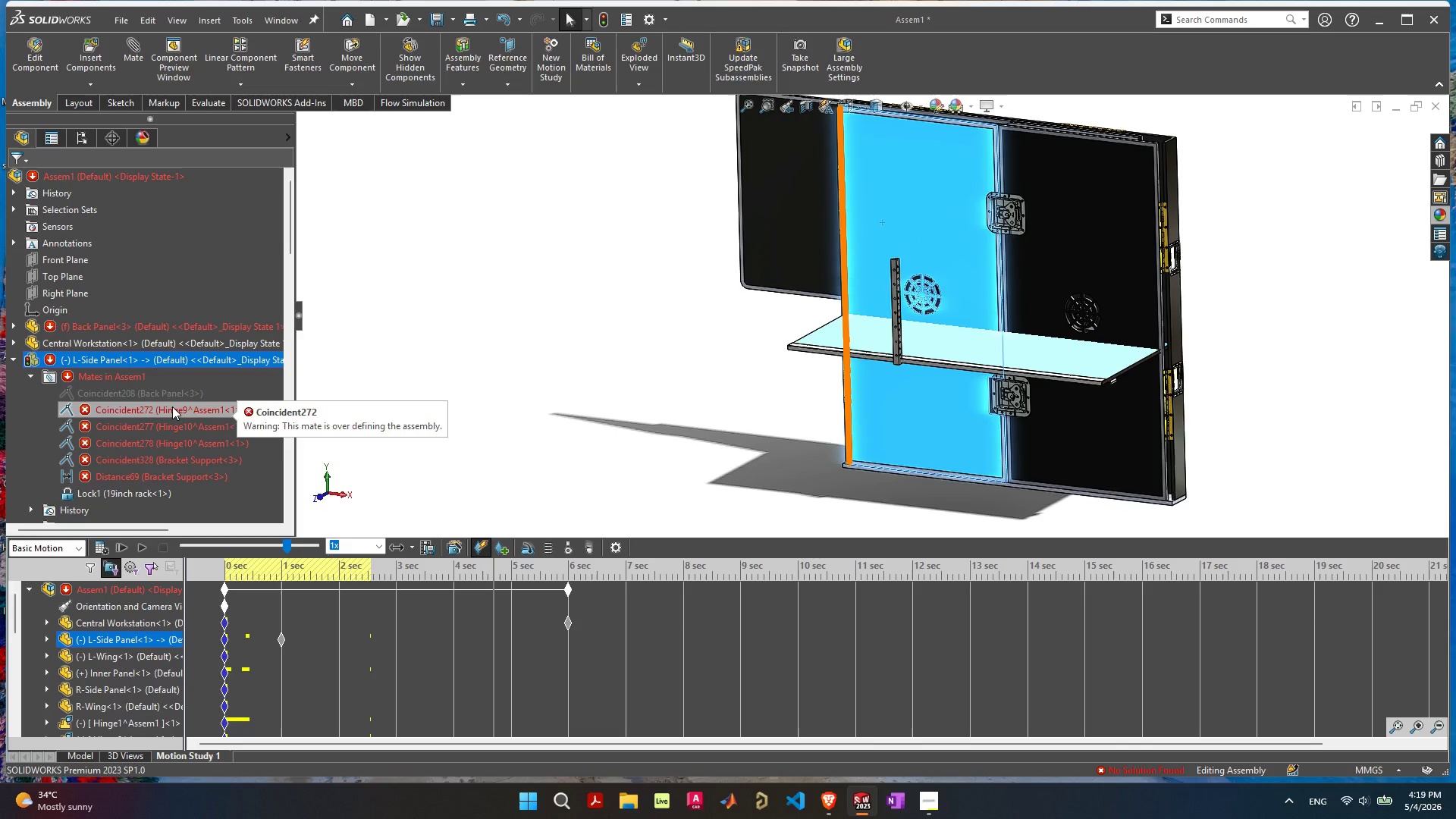 
scroll: coordinate [797, 270], scroll_direction: up, amount: 4.0
 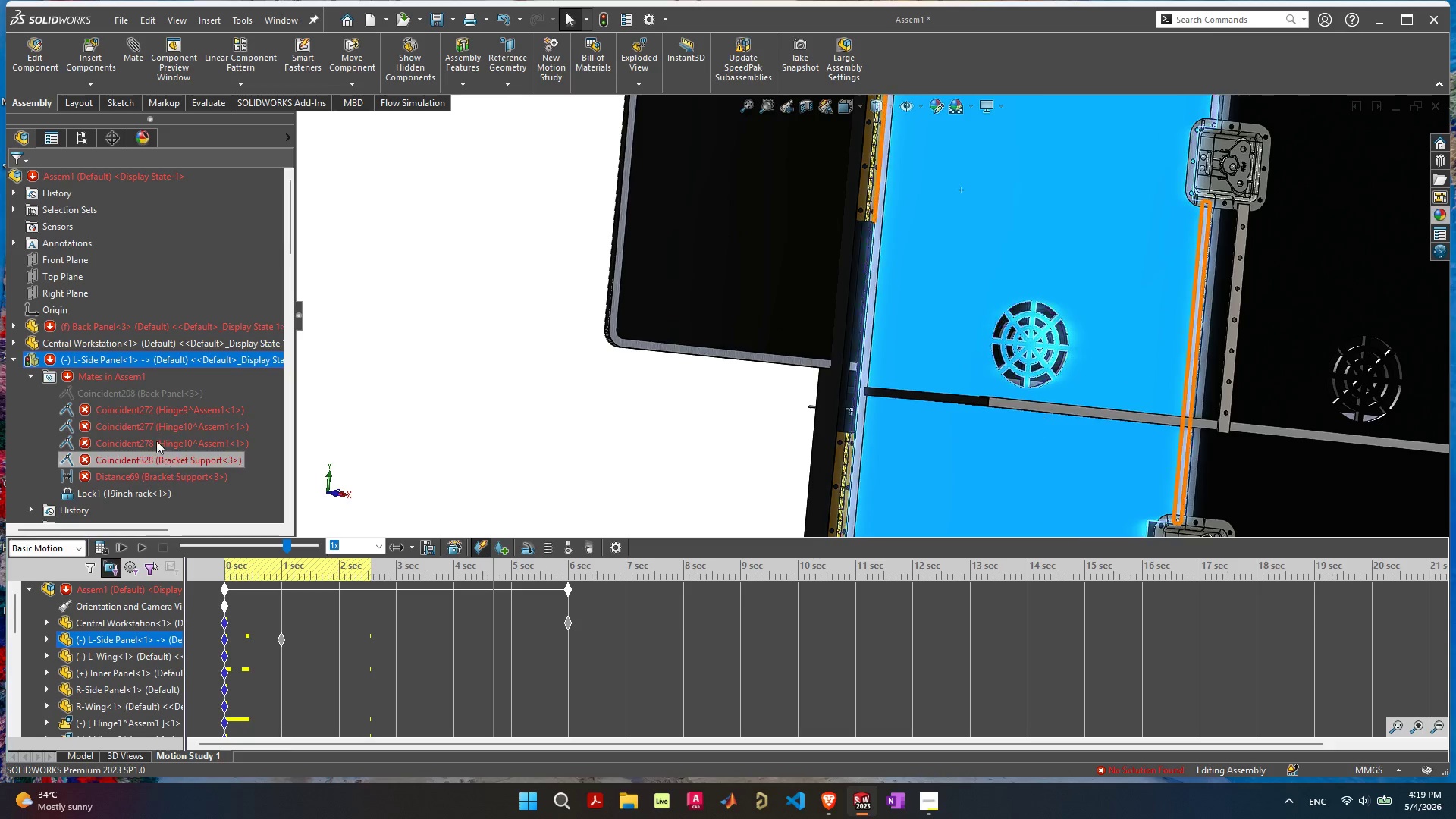 
mouse_move([155, 439])
 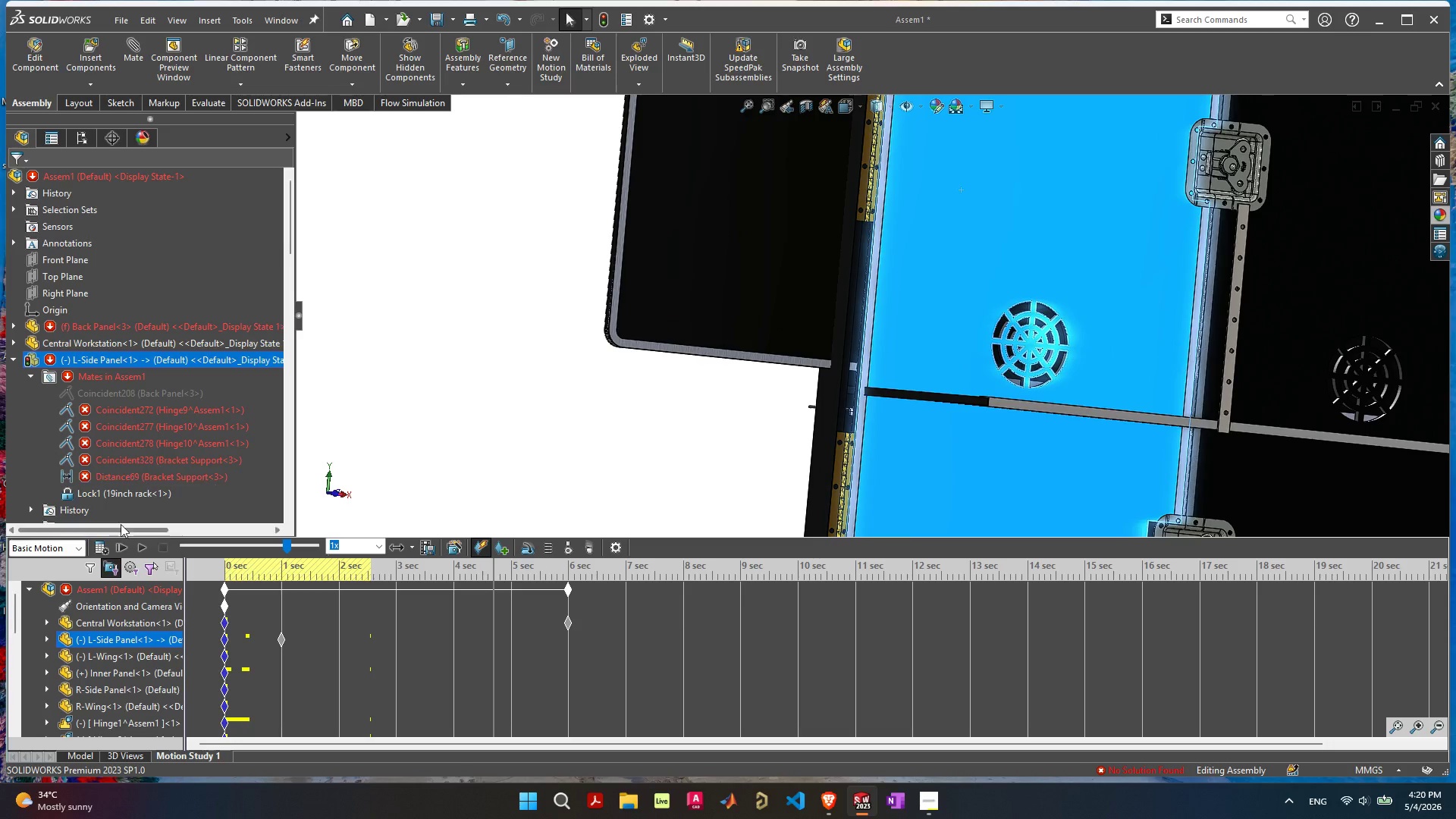 
left_click([68, 550])
 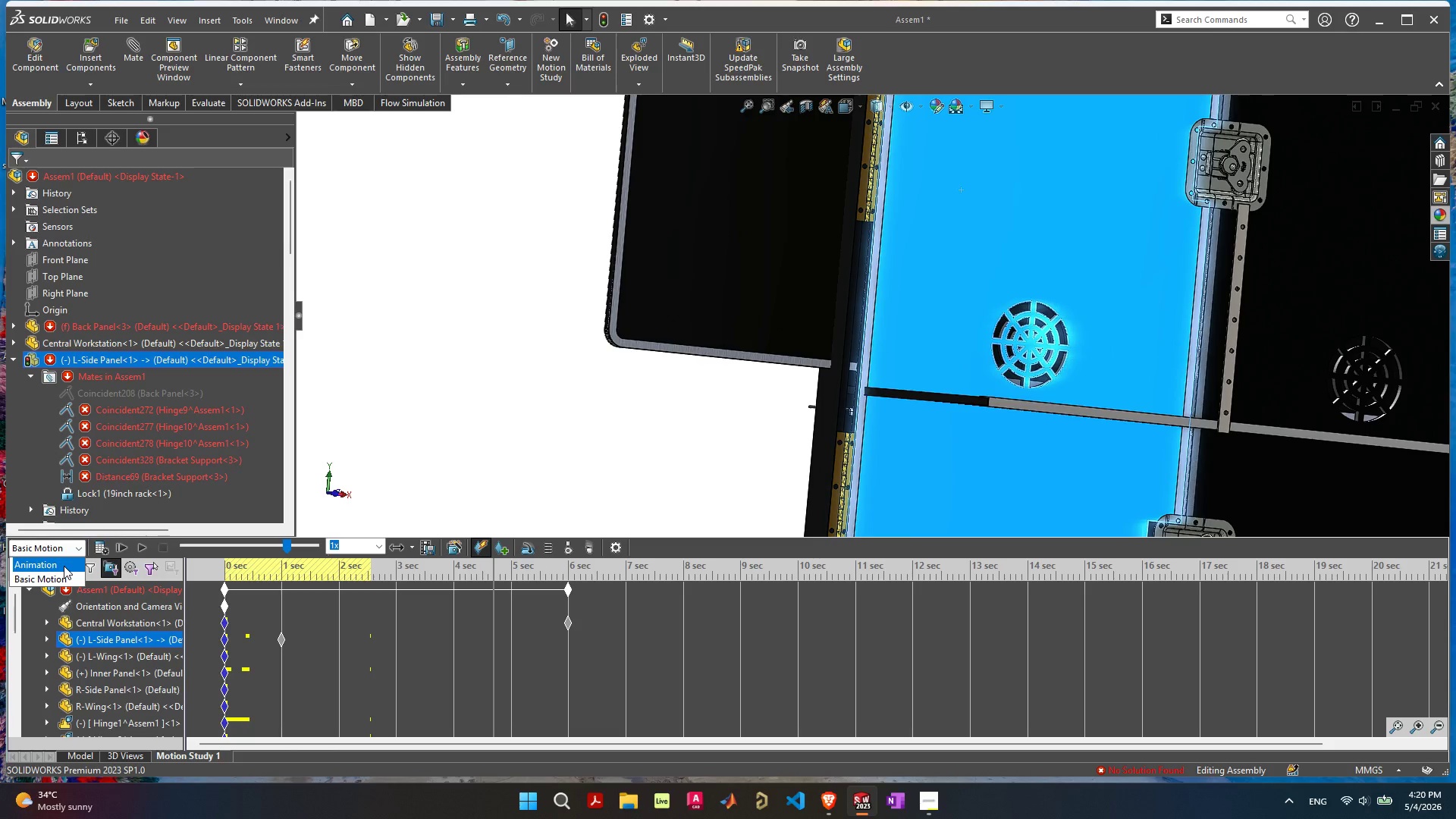 
left_click([64, 566])
 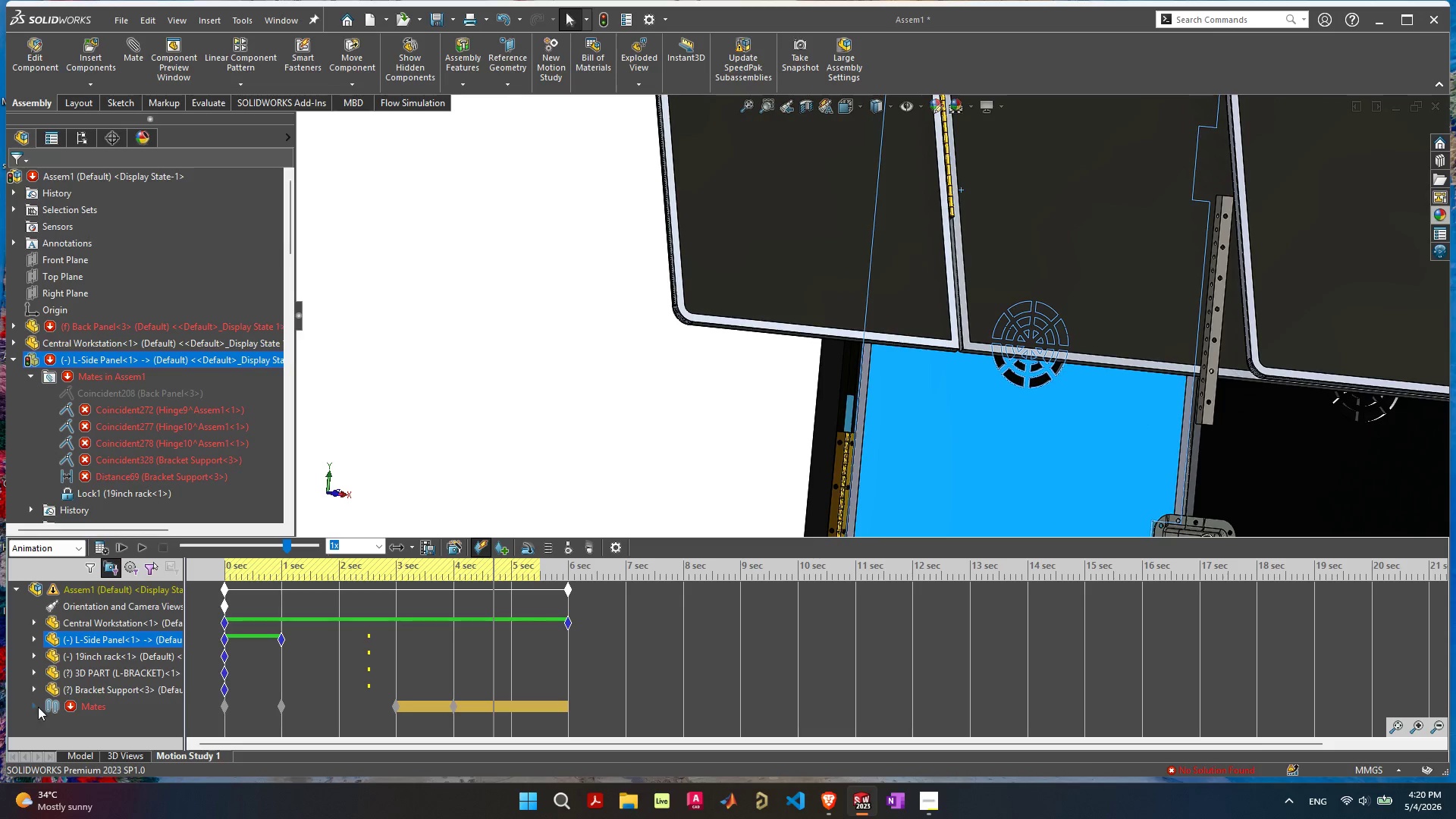 
mouse_move([124, 661])
 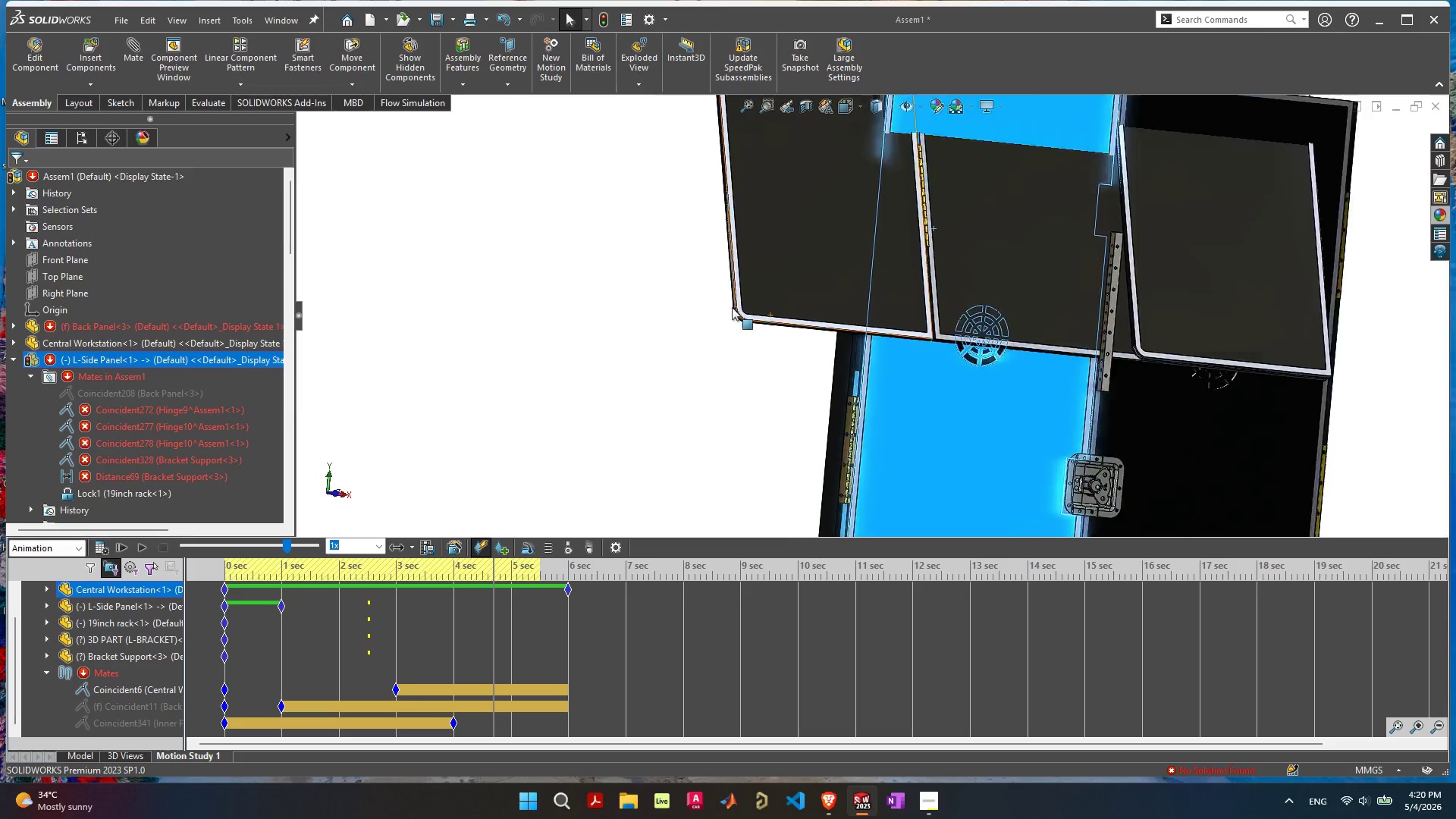 
scroll: coordinate [718, 318], scroll_direction: down, amount: 4.0
 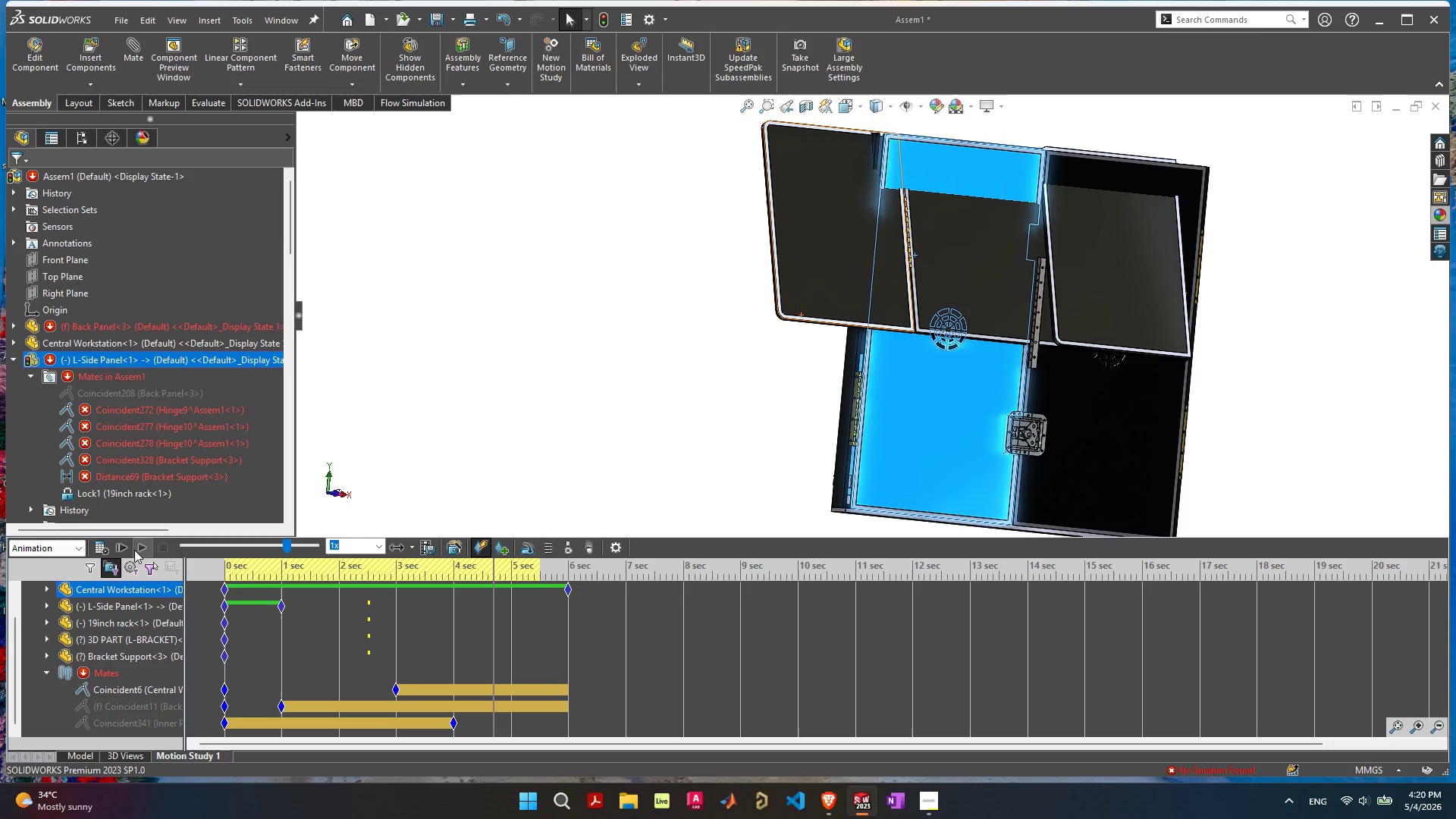 
left_click([140, 551])
 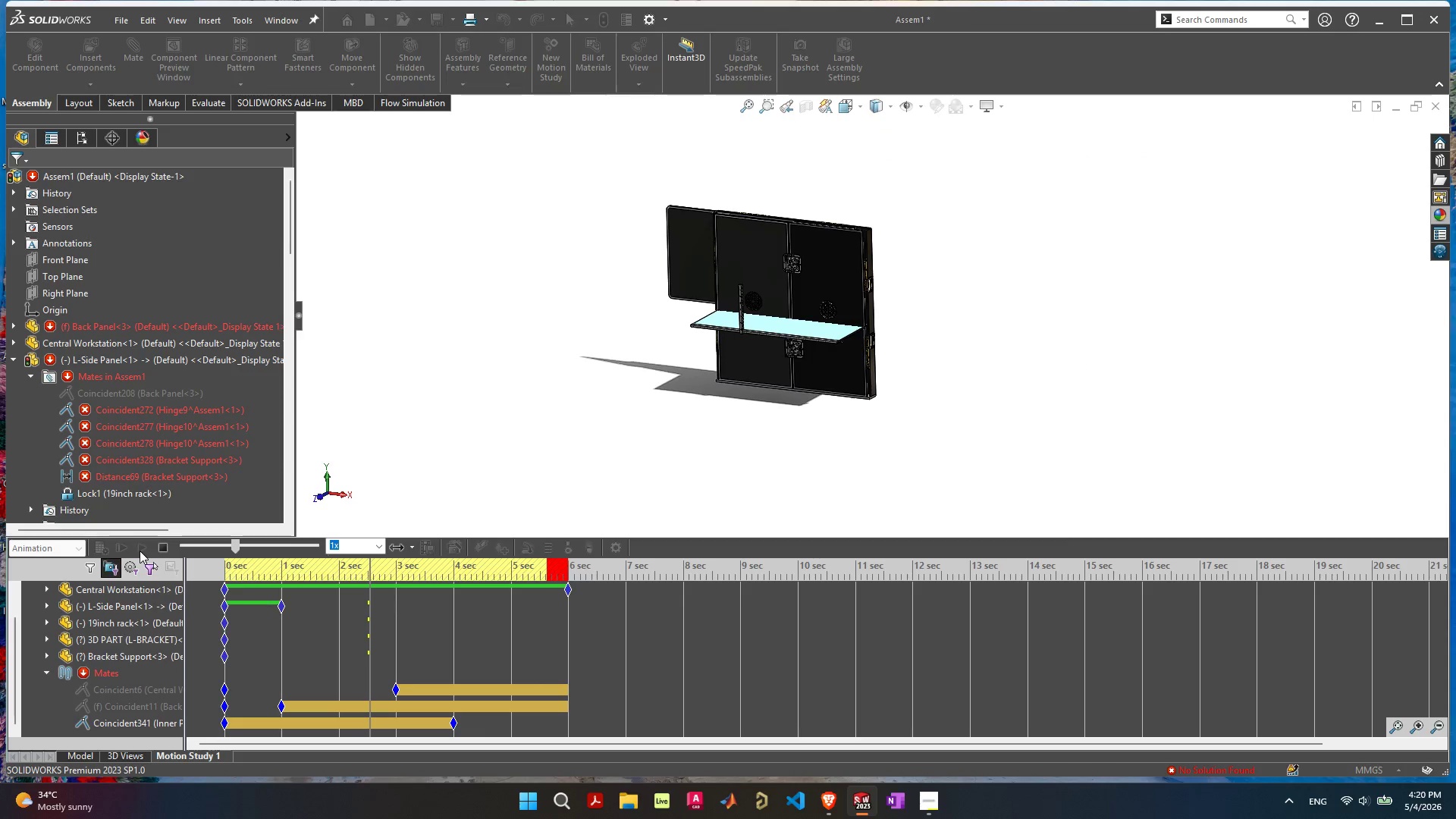 
wait(10.55)
 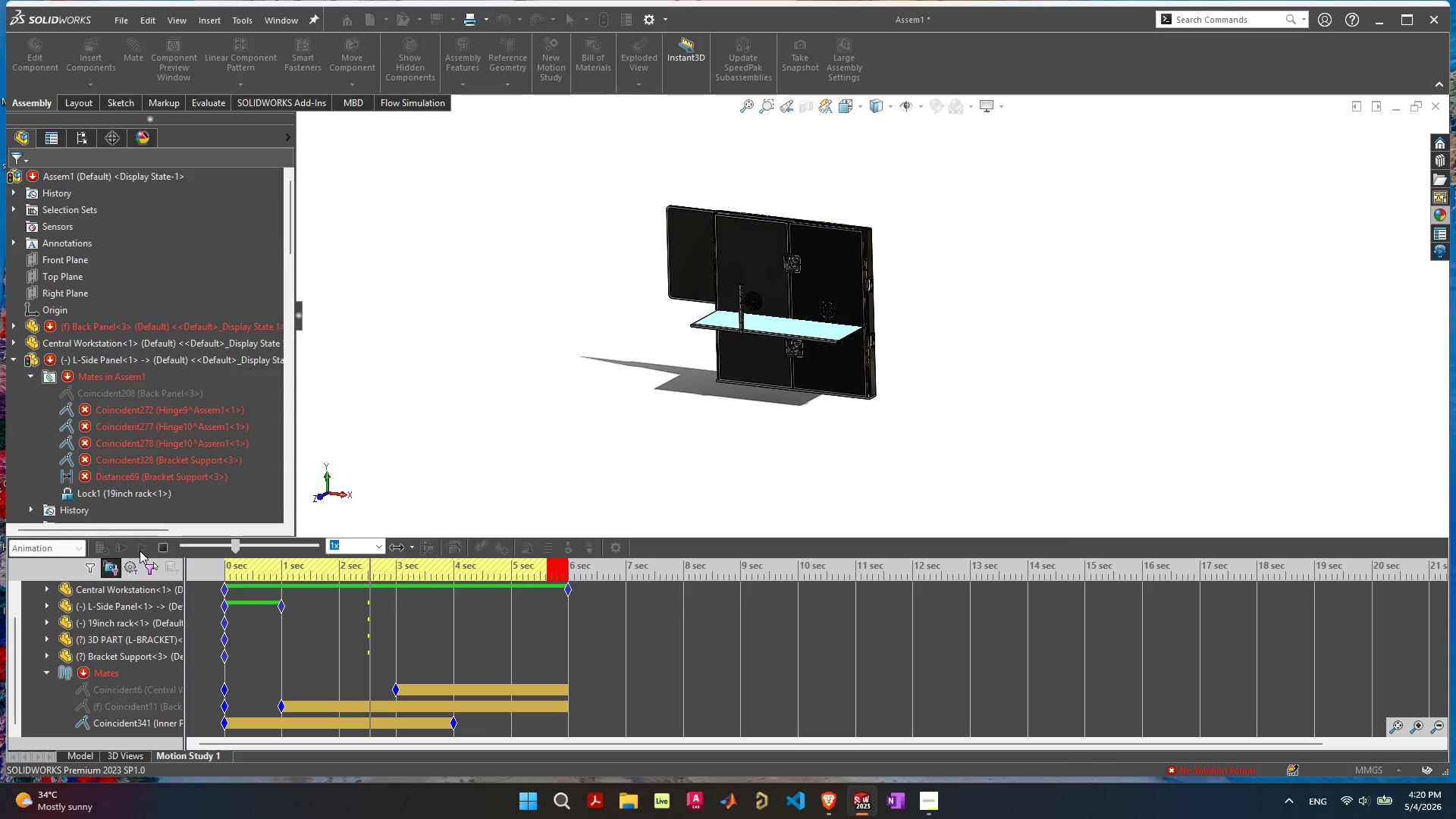 
left_click([168, 547])
 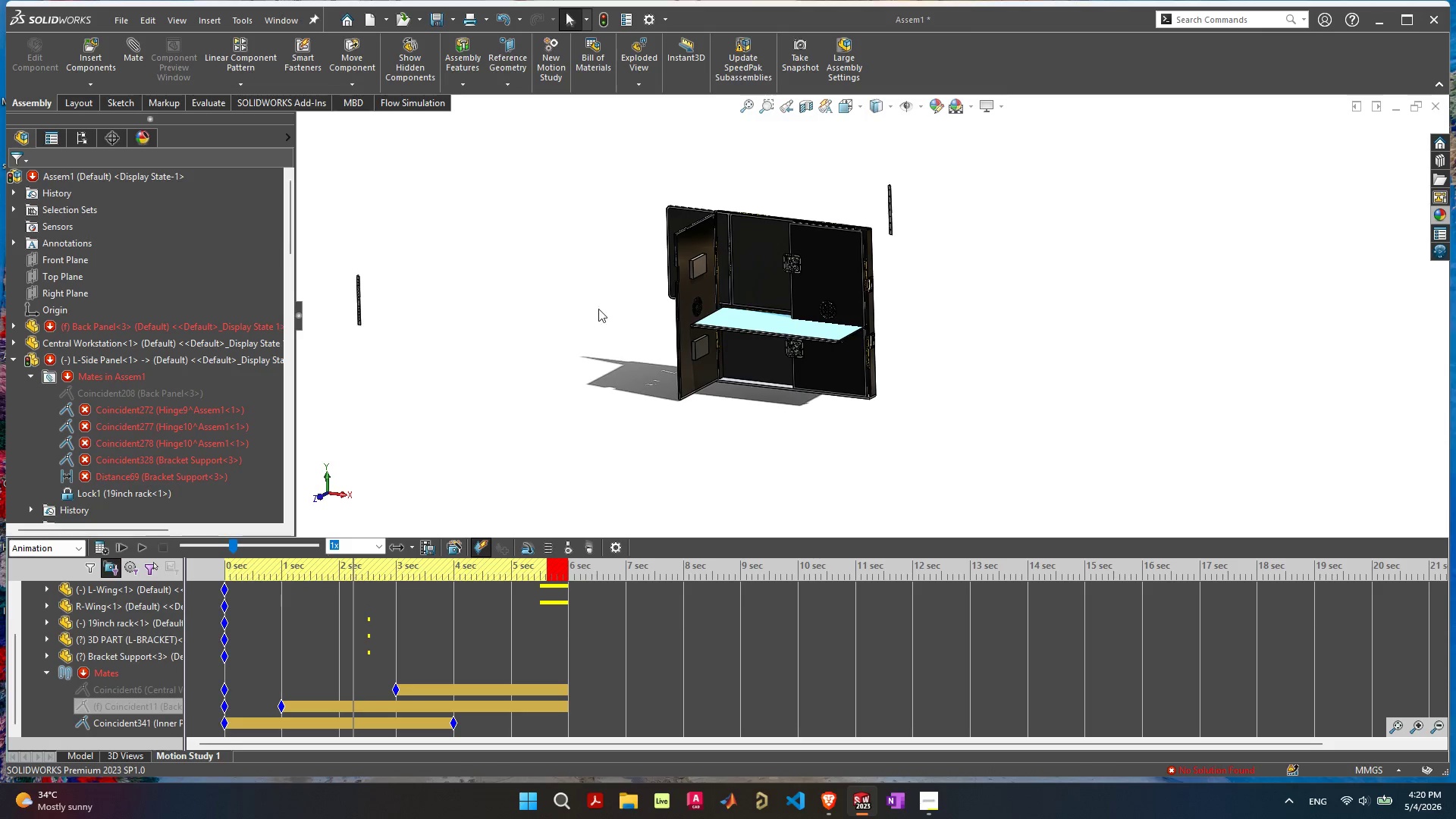 
scroll: coordinate [878, 268], scroll_direction: up, amount: 5.0
 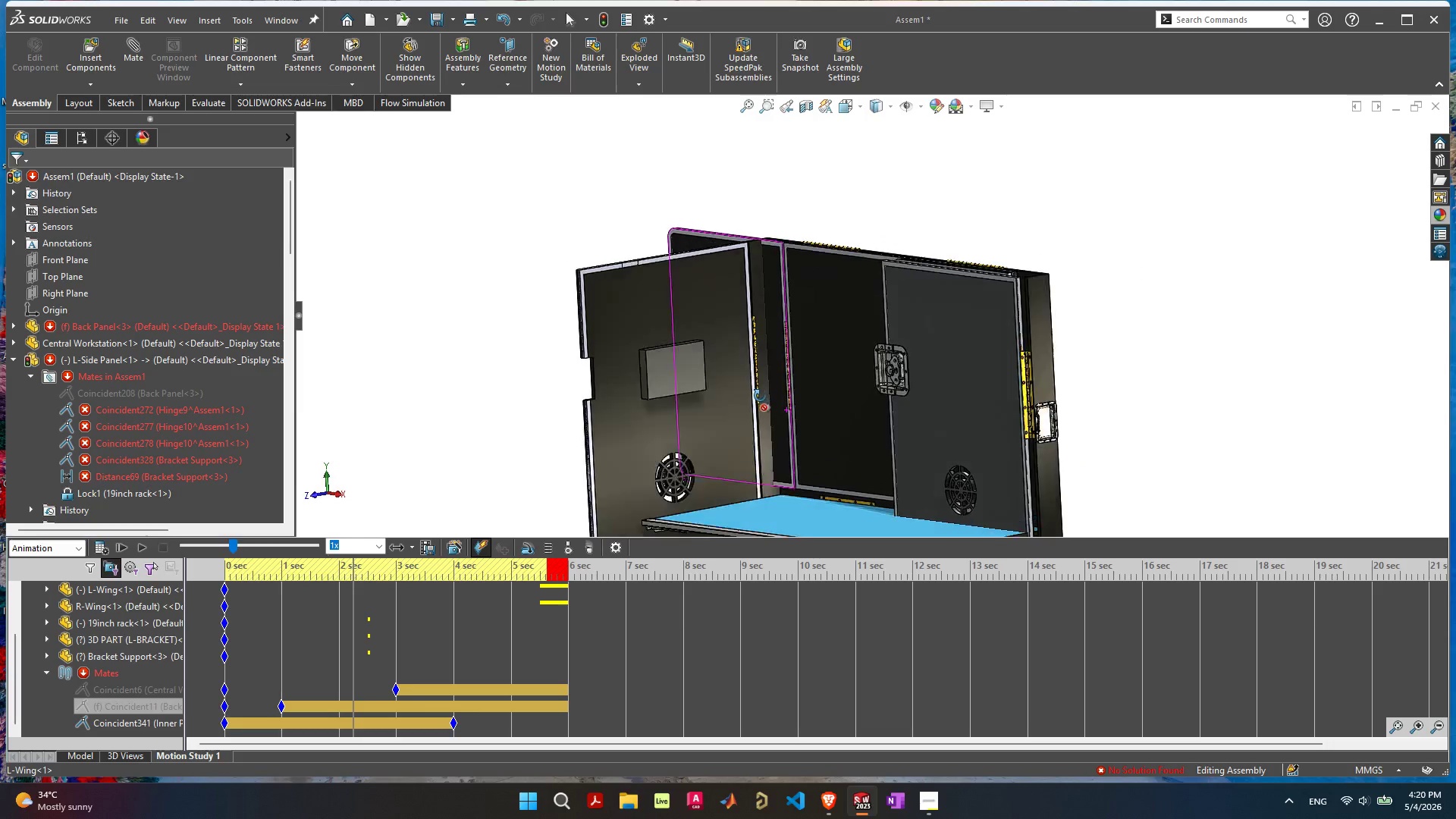 
left_click_drag(start_coordinate=[645, 441], to_coordinate=[543, 384])
 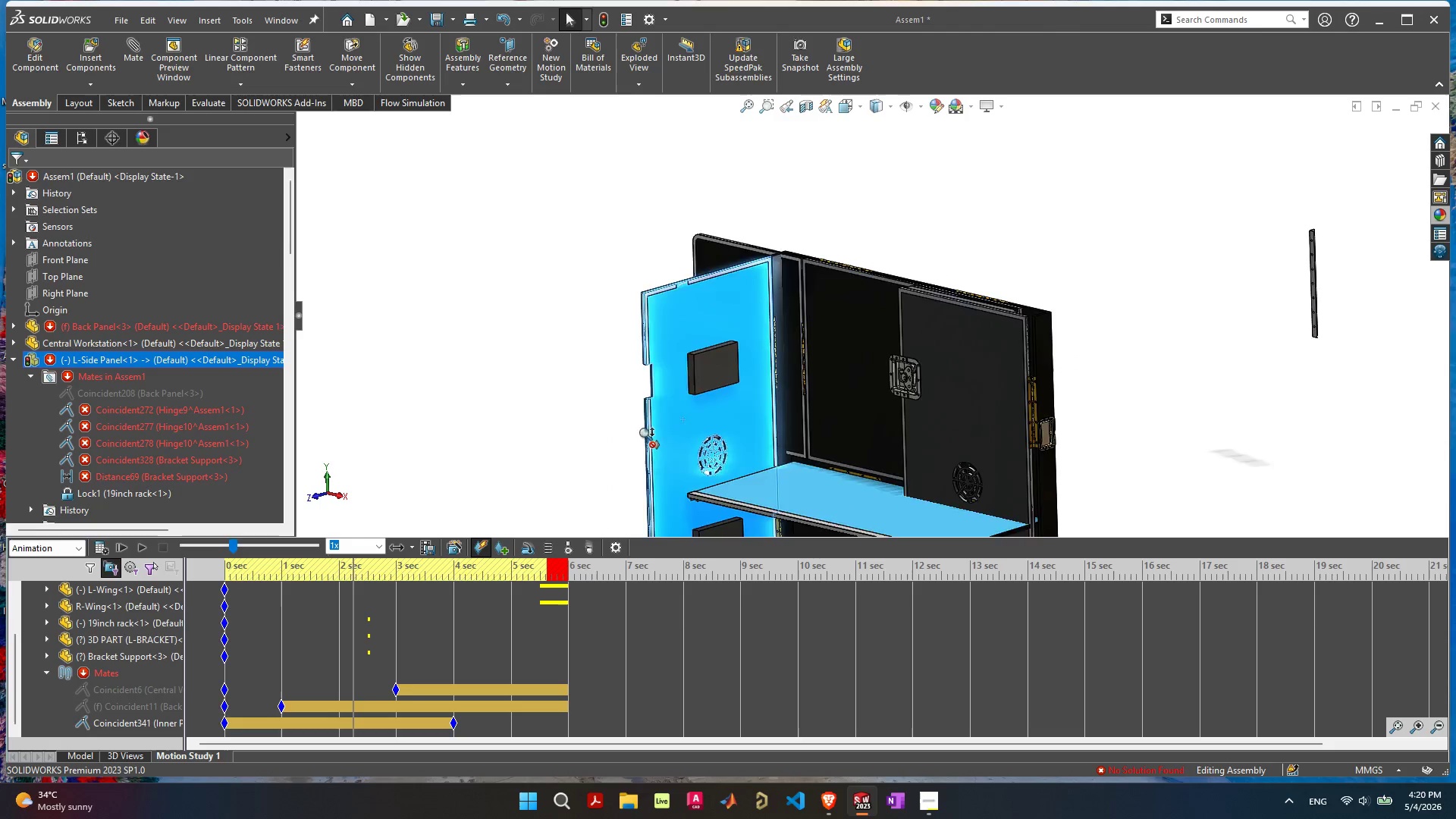 
scroll: coordinate [644, 433], scroll_direction: down, amount: 4.0
 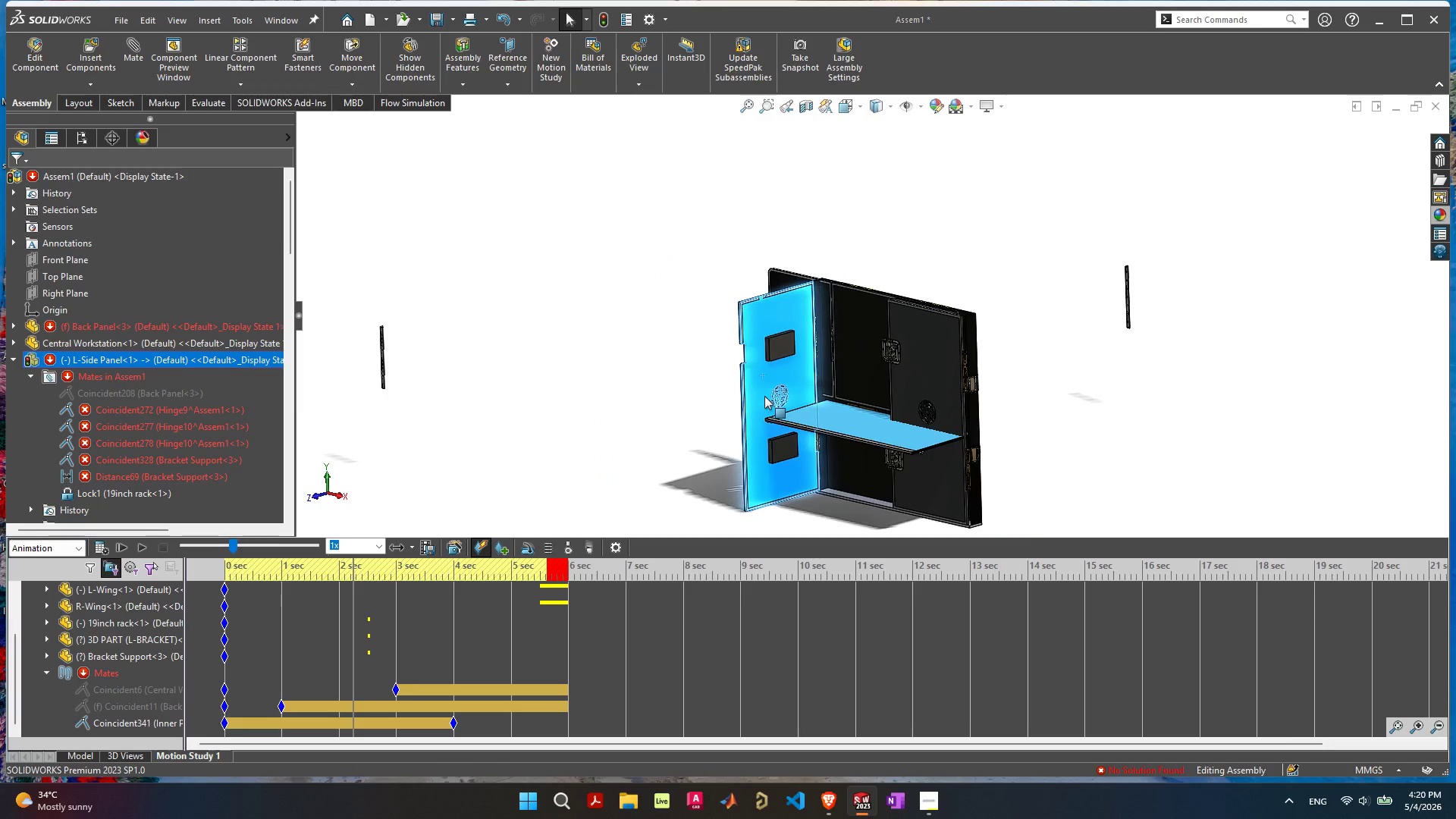 
scroll: coordinate [794, 446], scroll_direction: up, amount: 4.0
 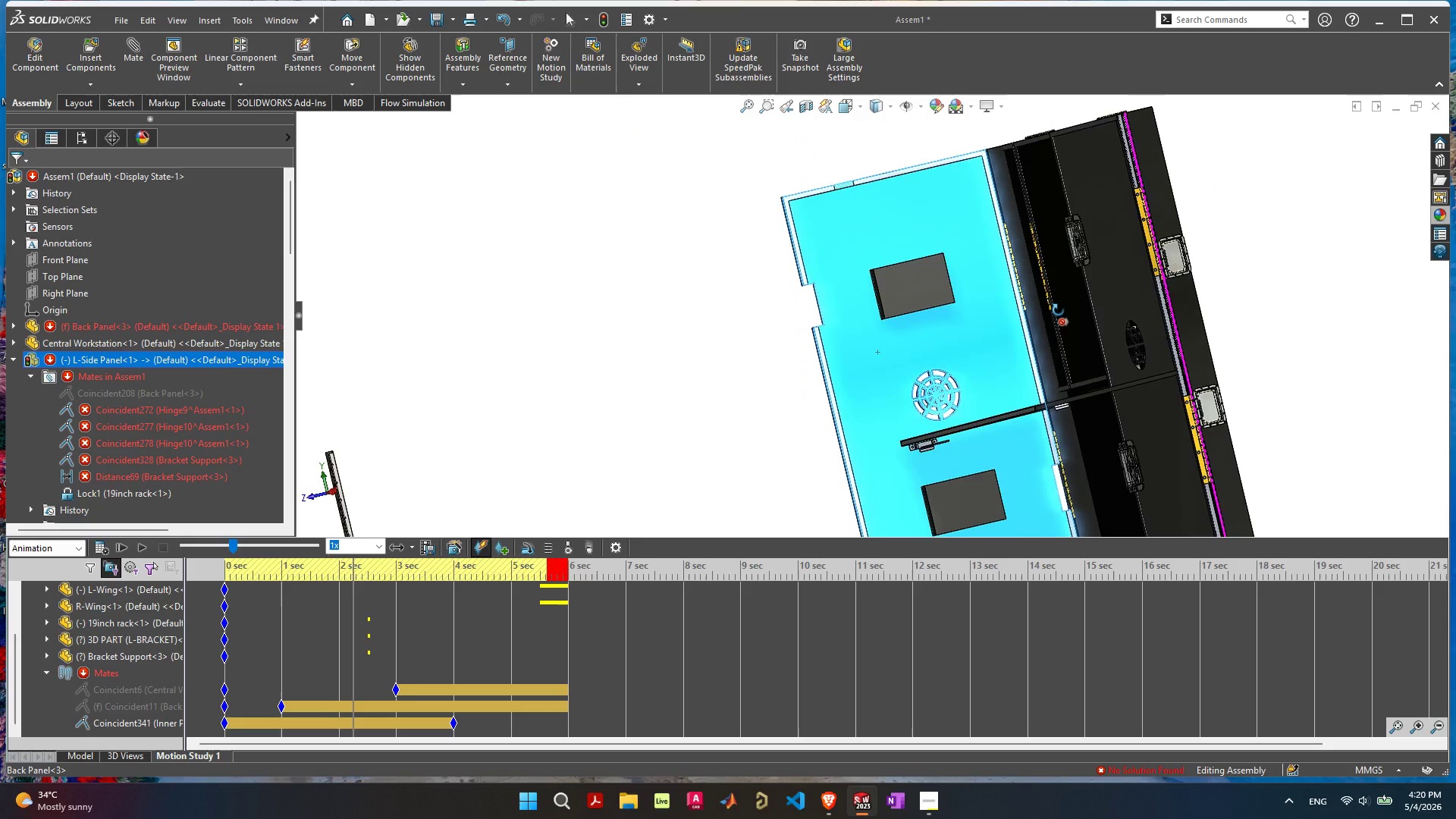 
left_click_drag(start_coordinate=[1043, 268], to_coordinate=[1257, 318])
 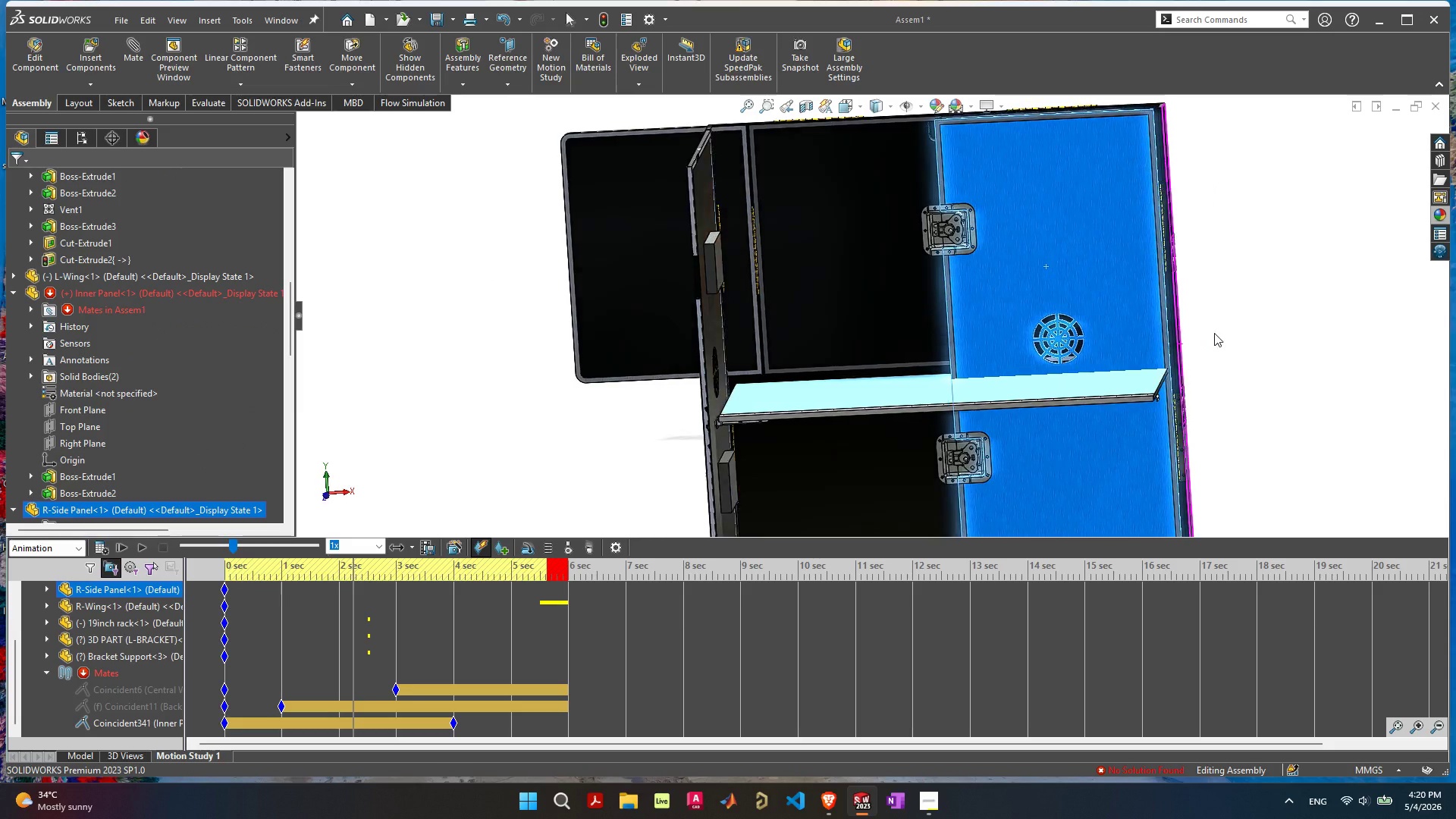 
scroll: coordinate [1212, 340], scroll_direction: down, amount: 5.0
 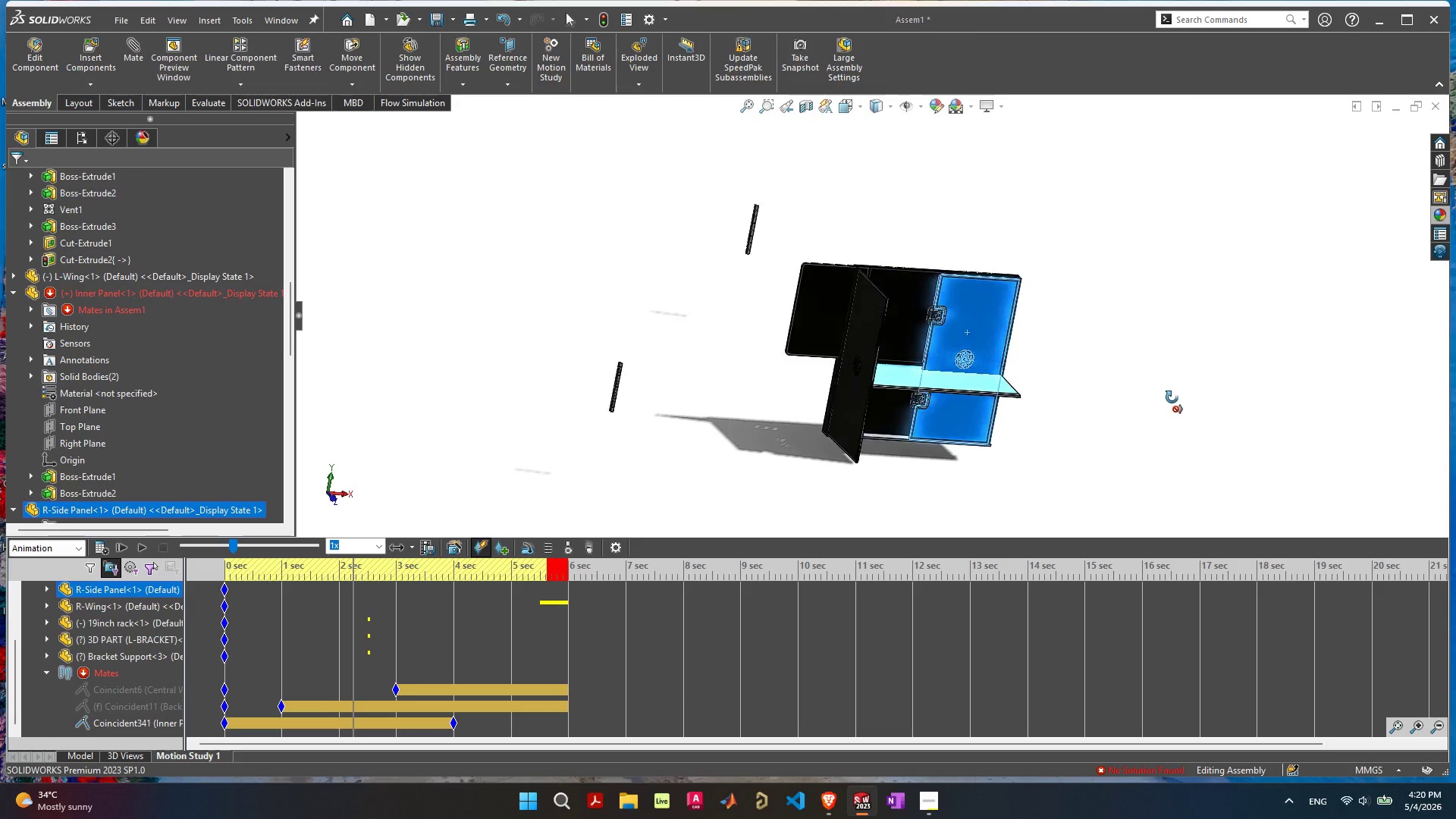 
scroll: coordinate [1051, 378], scroll_direction: up, amount: 4.0
 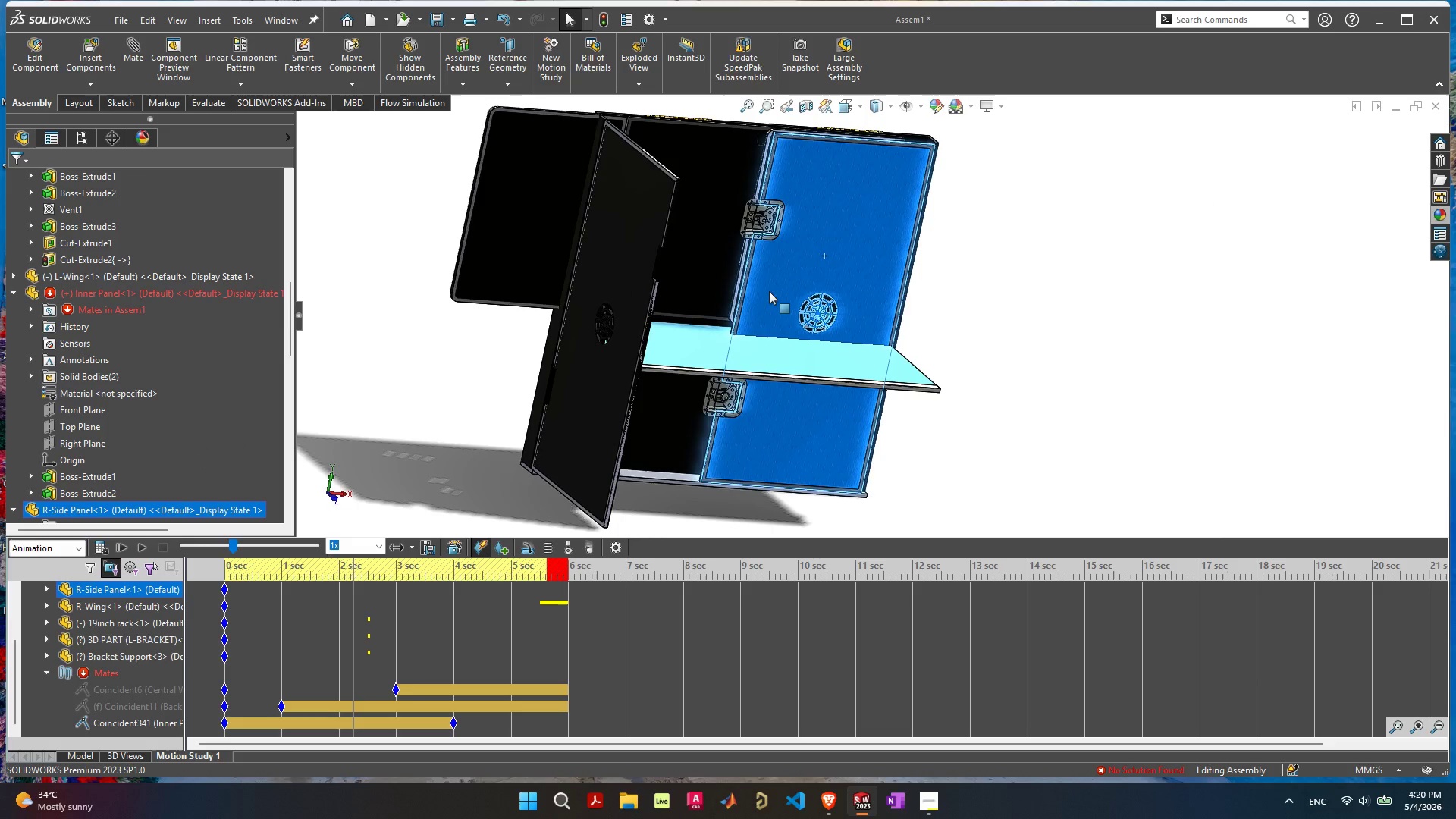 
left_click_drag(start_coordinate=[752, 279], to_coordinate=[1003, 367])
 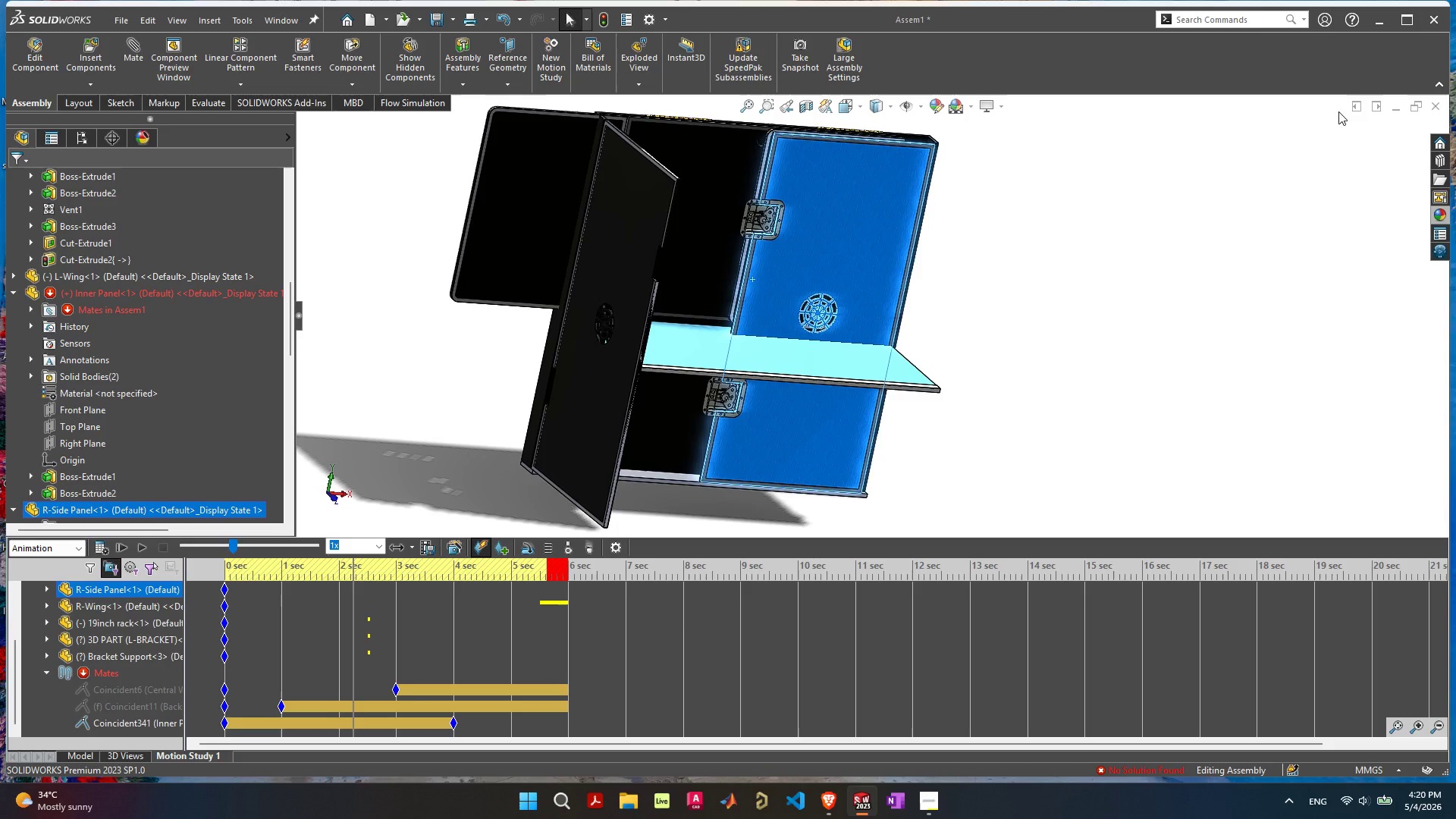 
left_click([1438, 111])
 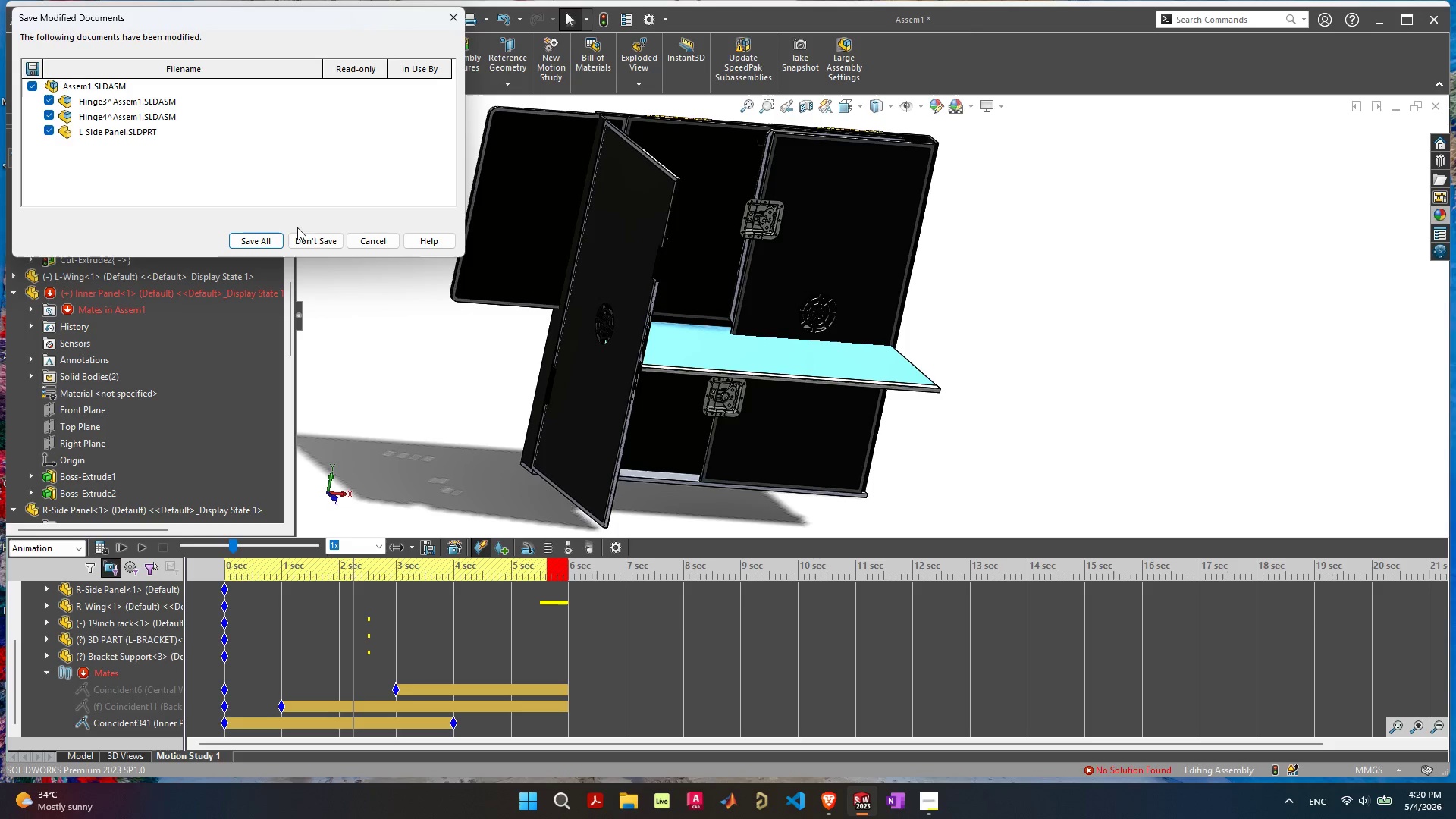 
left_click([310, 239])
 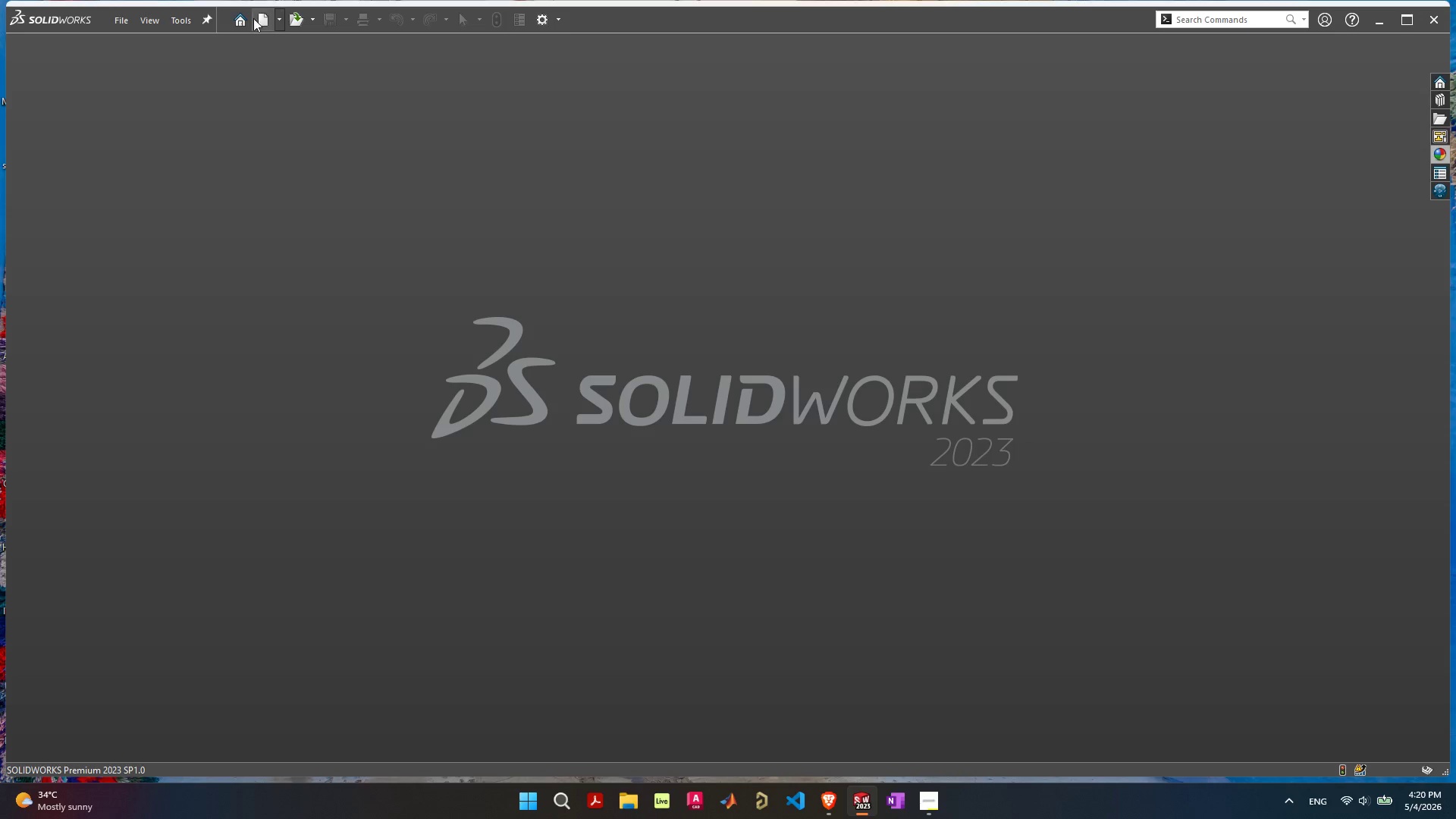 
left_click([303, 23])
 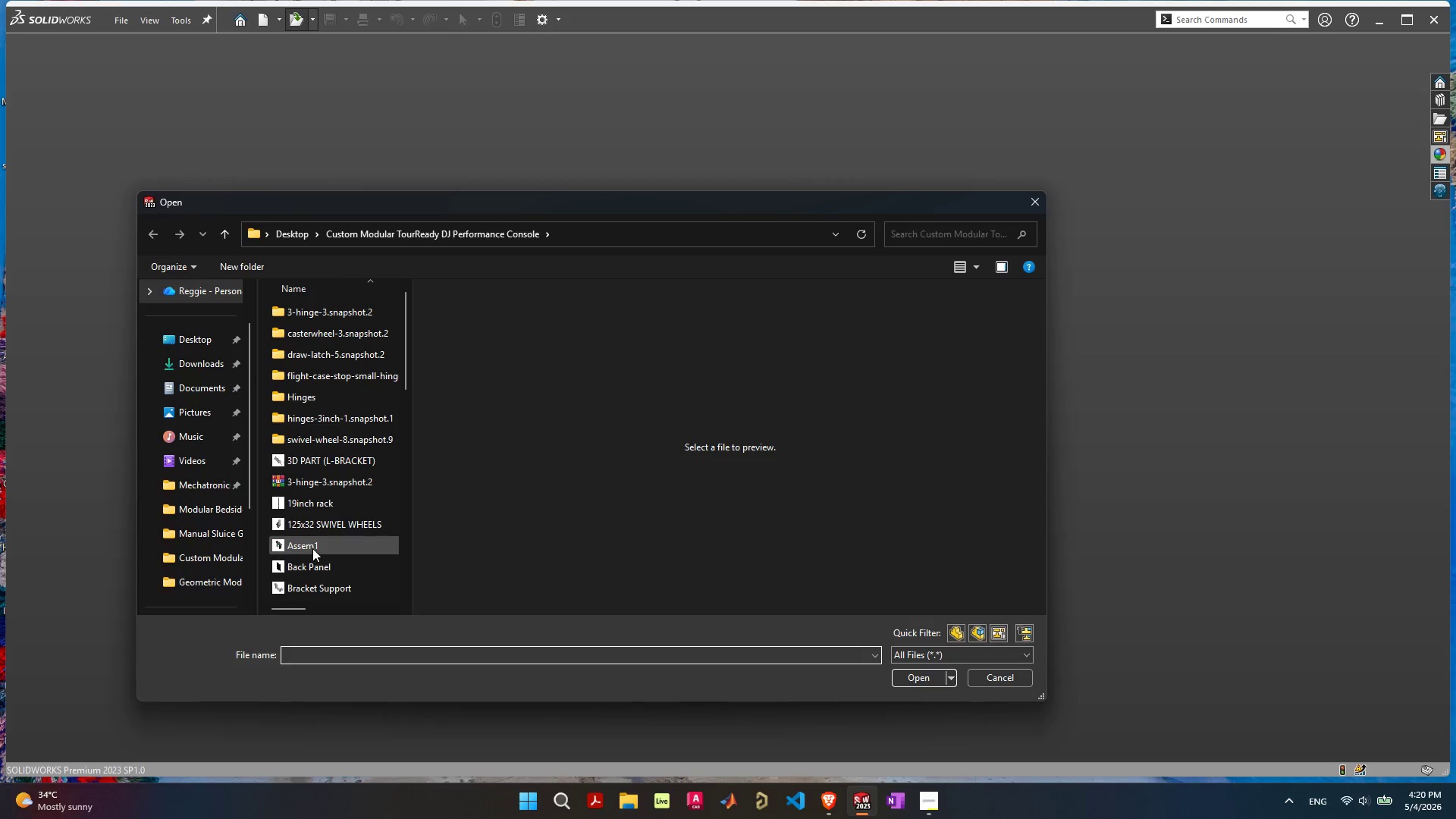 
double_click([313, 548])
 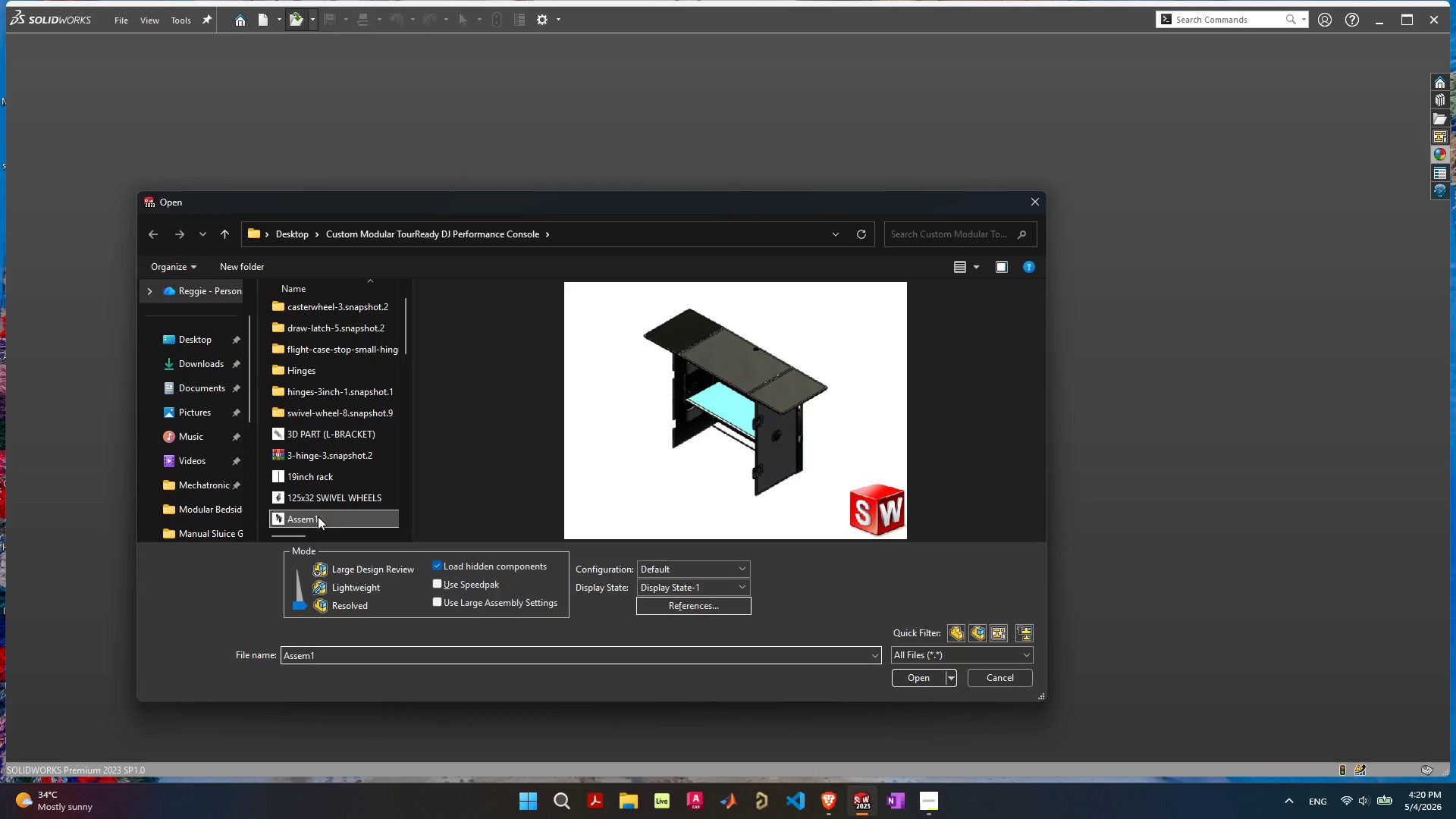 
left_click([318, 514])
 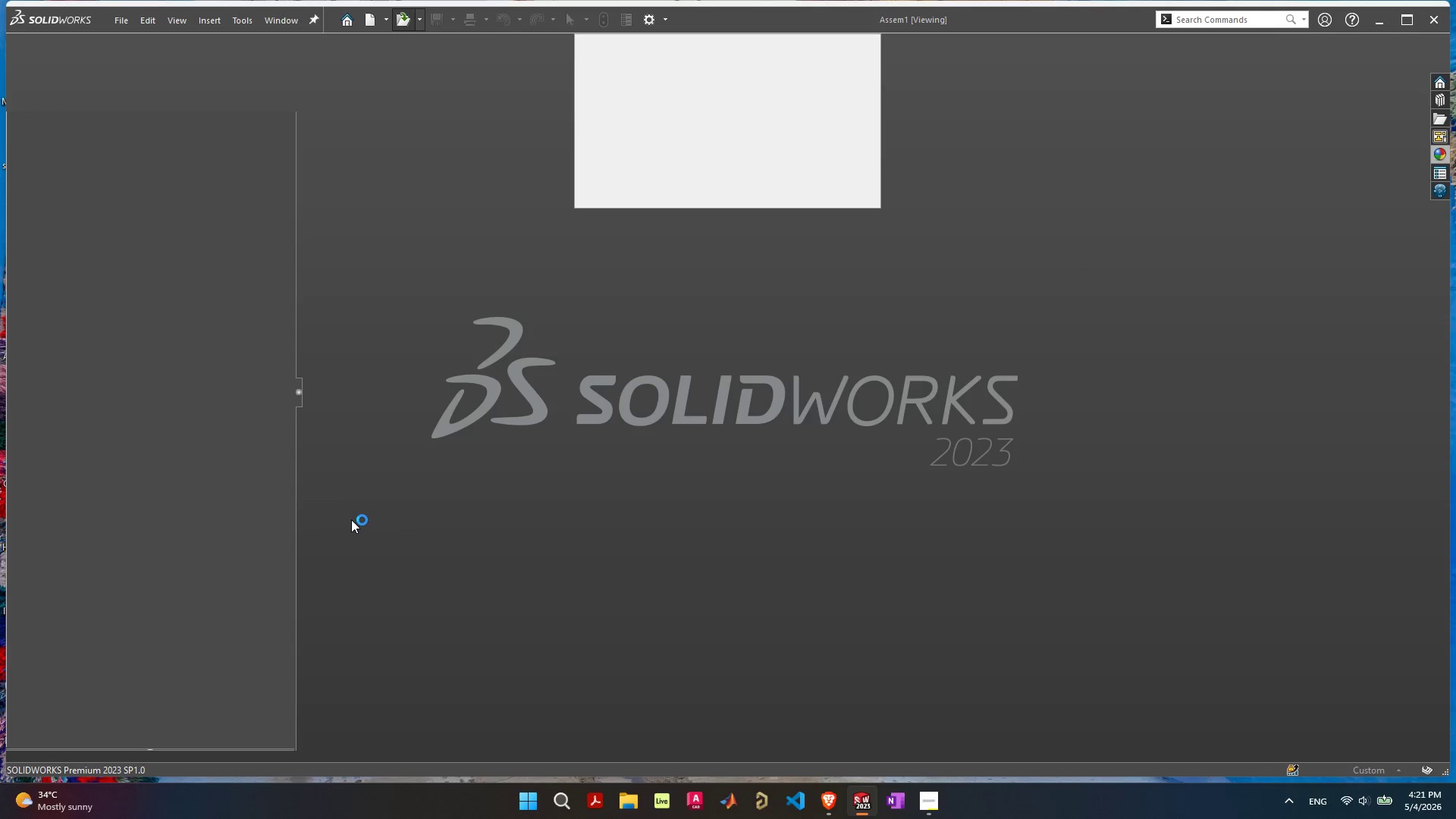 
wait(9.23)
 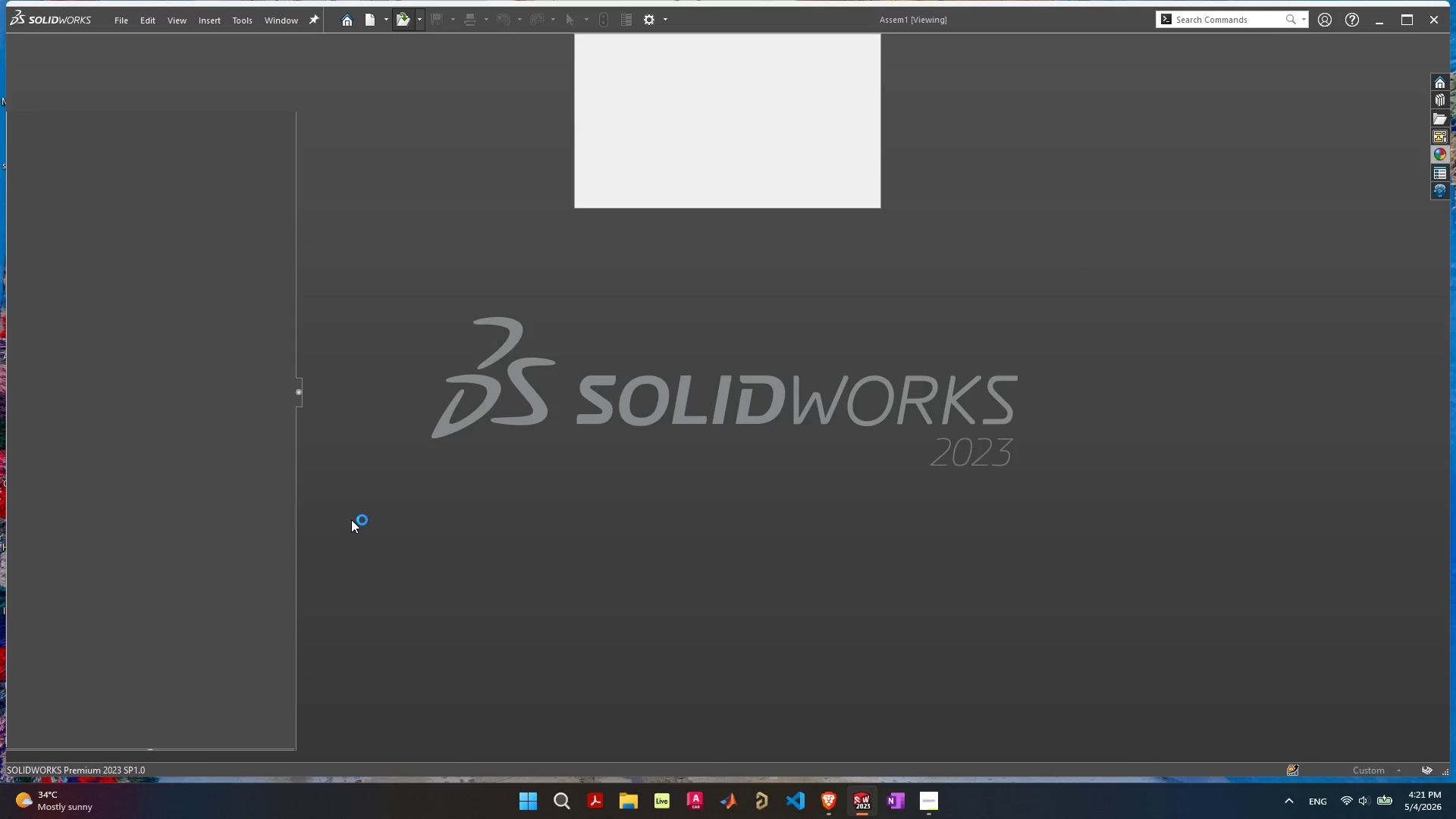 
left_click([550, 505])
 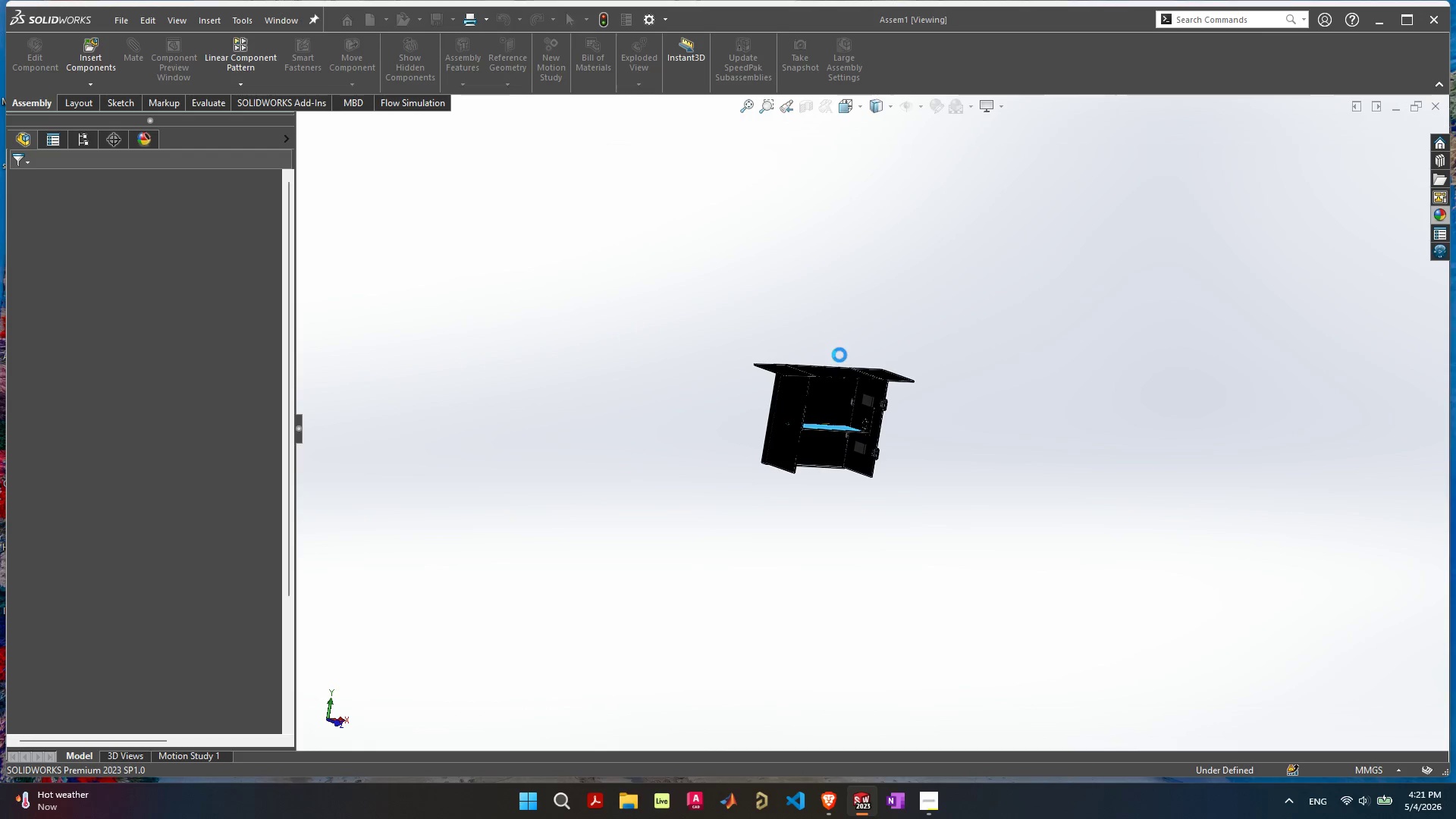 
wait(20.03)
 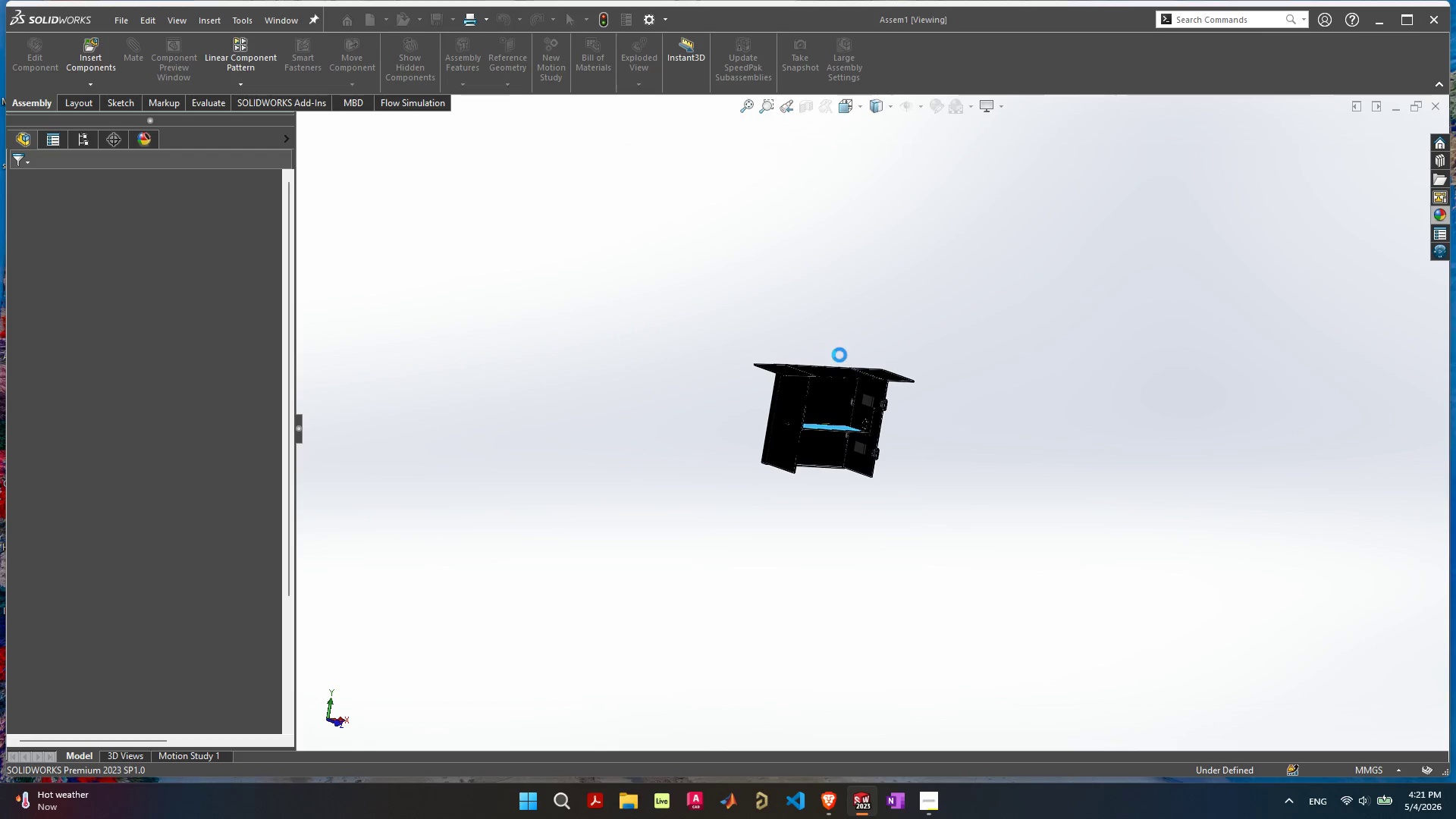 
scroll: coordinate [578, 513], scroll_direction: up, amount: 15.0
 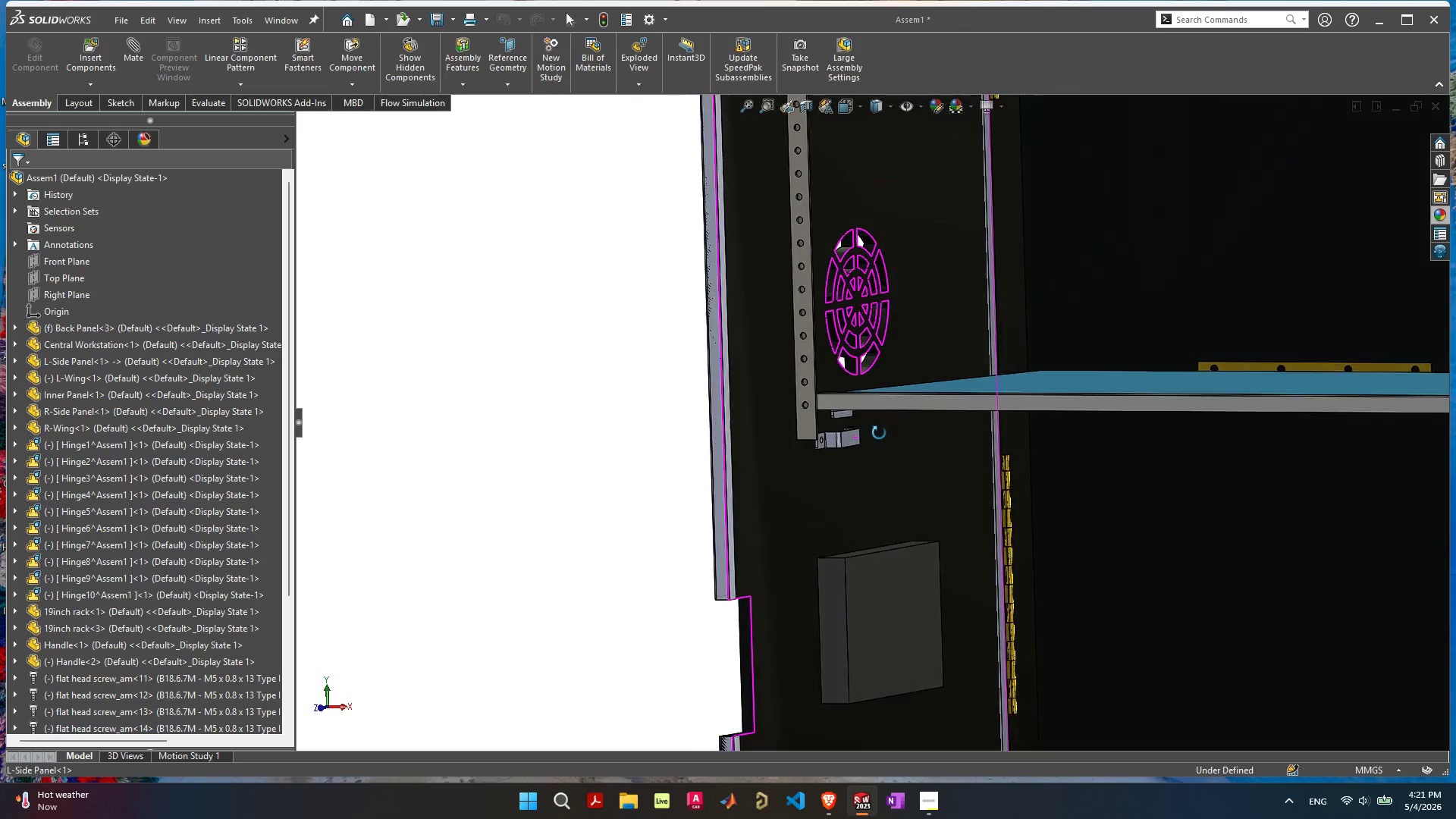 
scroll: coordinate [1067, 387], scroll_direction: down, amount: 9.0
 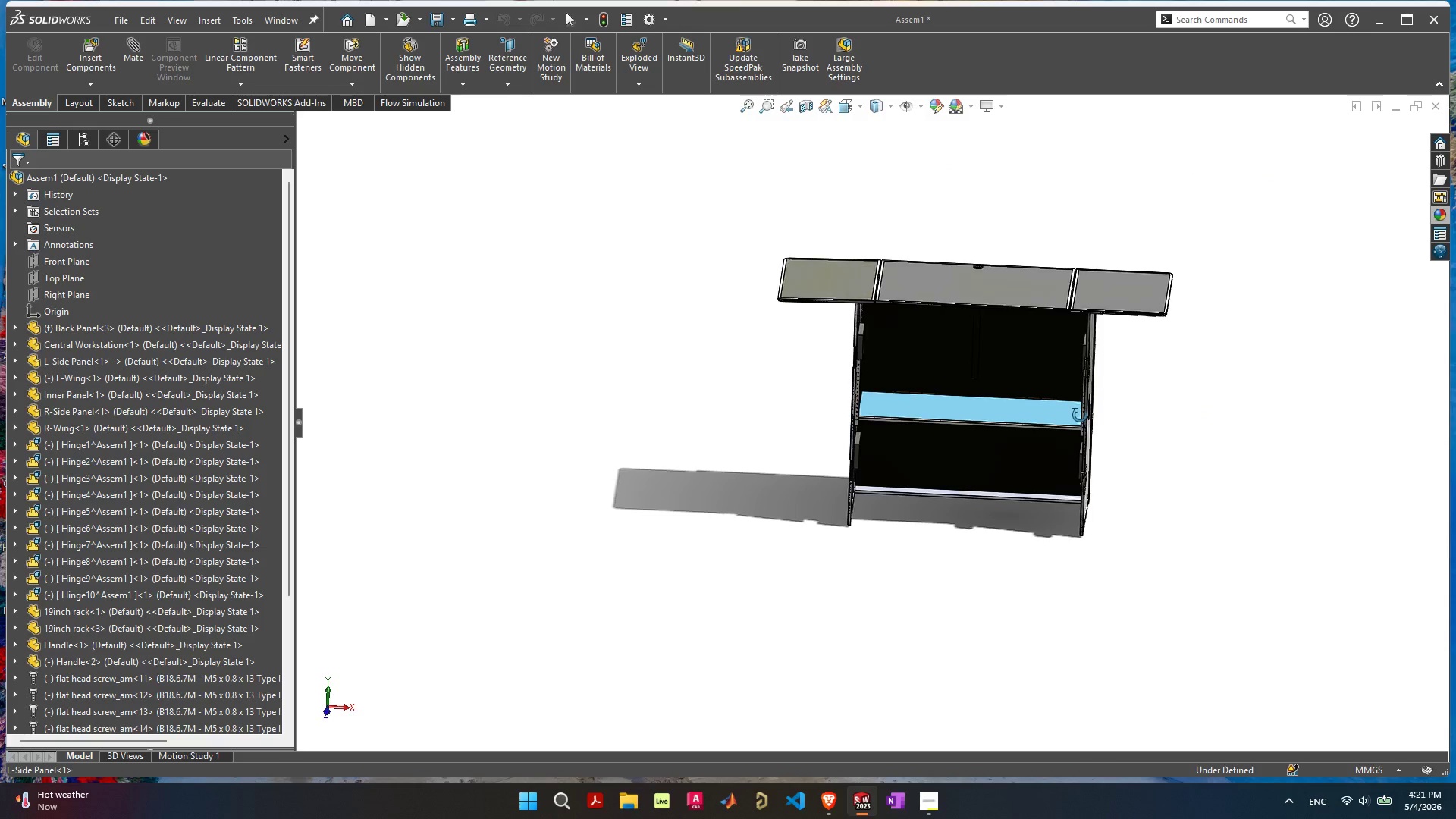 
left_click_drag(start_coordinate=[786, 281], to_coordinate=[937, 182])
 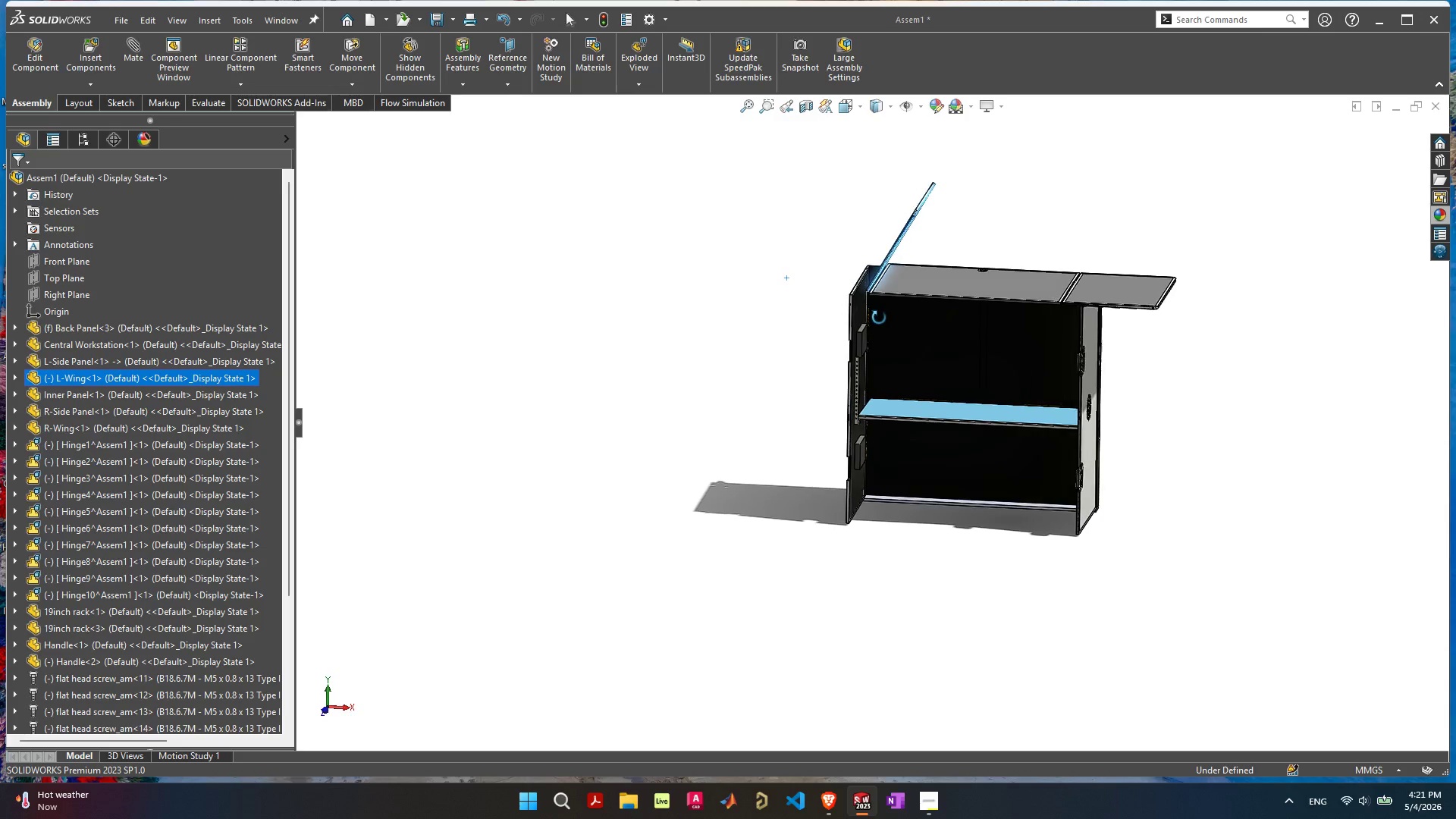 
left_click_drag(start_coordinate=[961, 284], to_coordinate=[804, 297])
 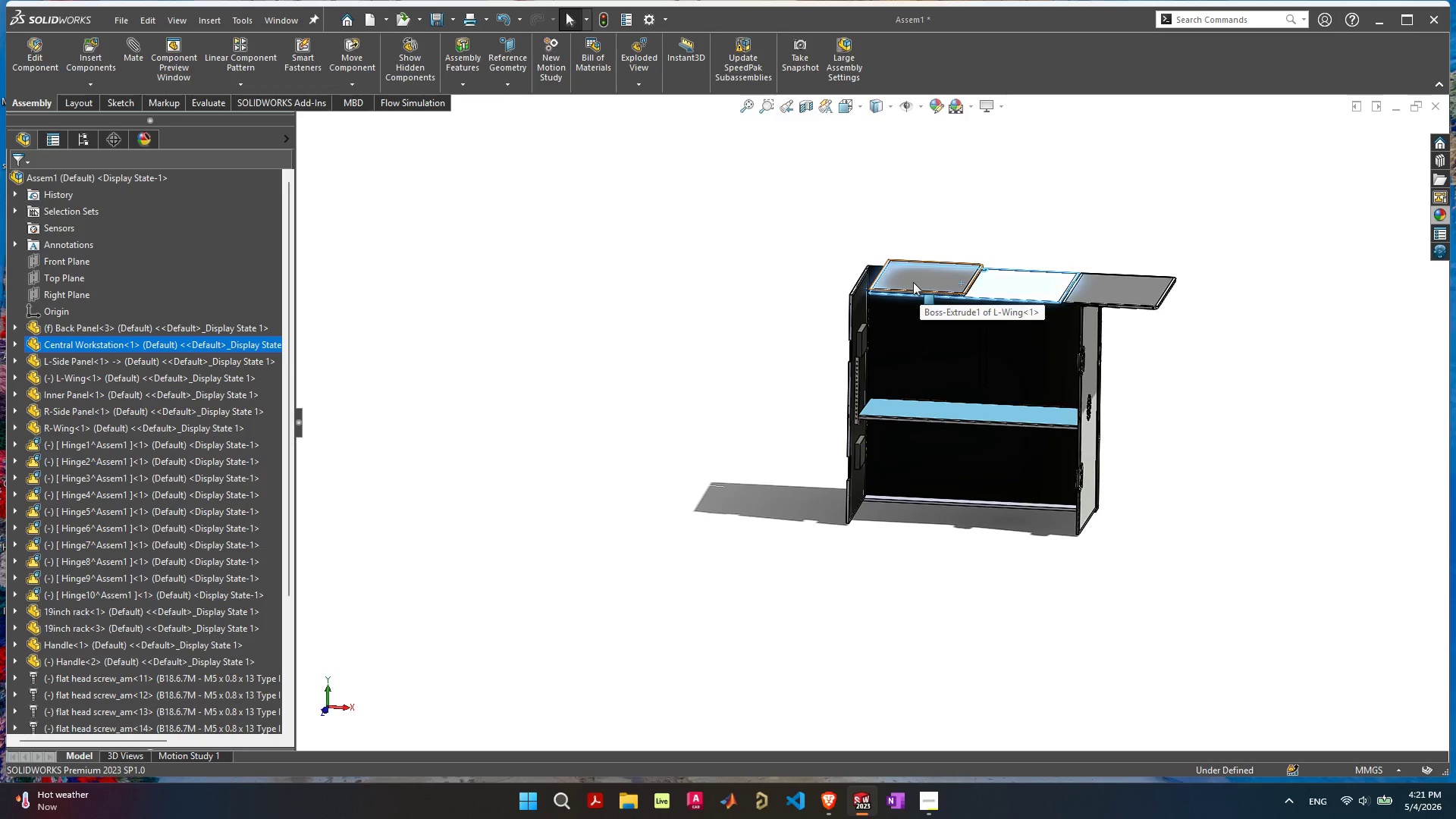 
scroll: coordinate [1046, 381], scroll_direction: up, amount: 8.0
 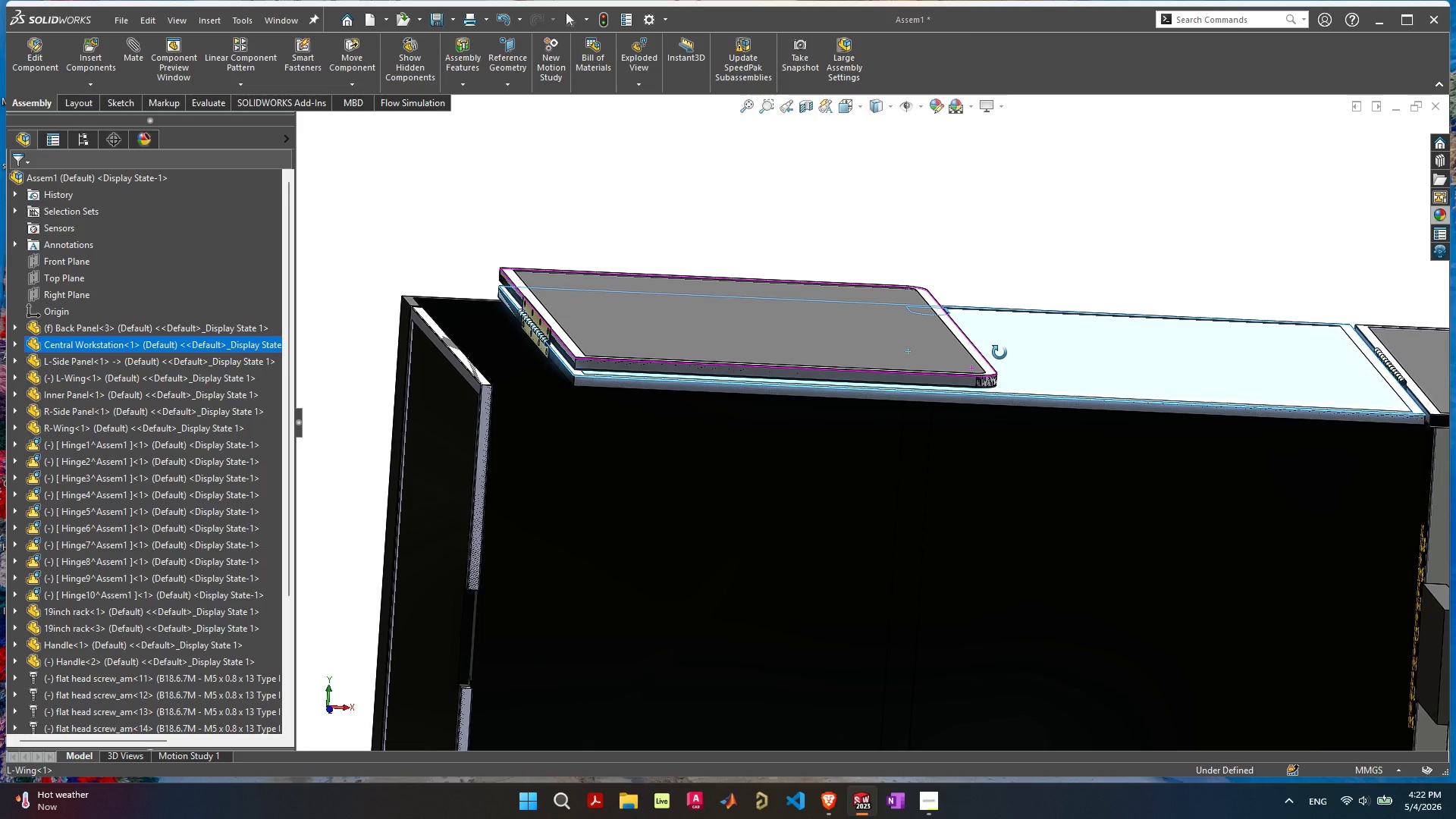 
wait(10.75)
 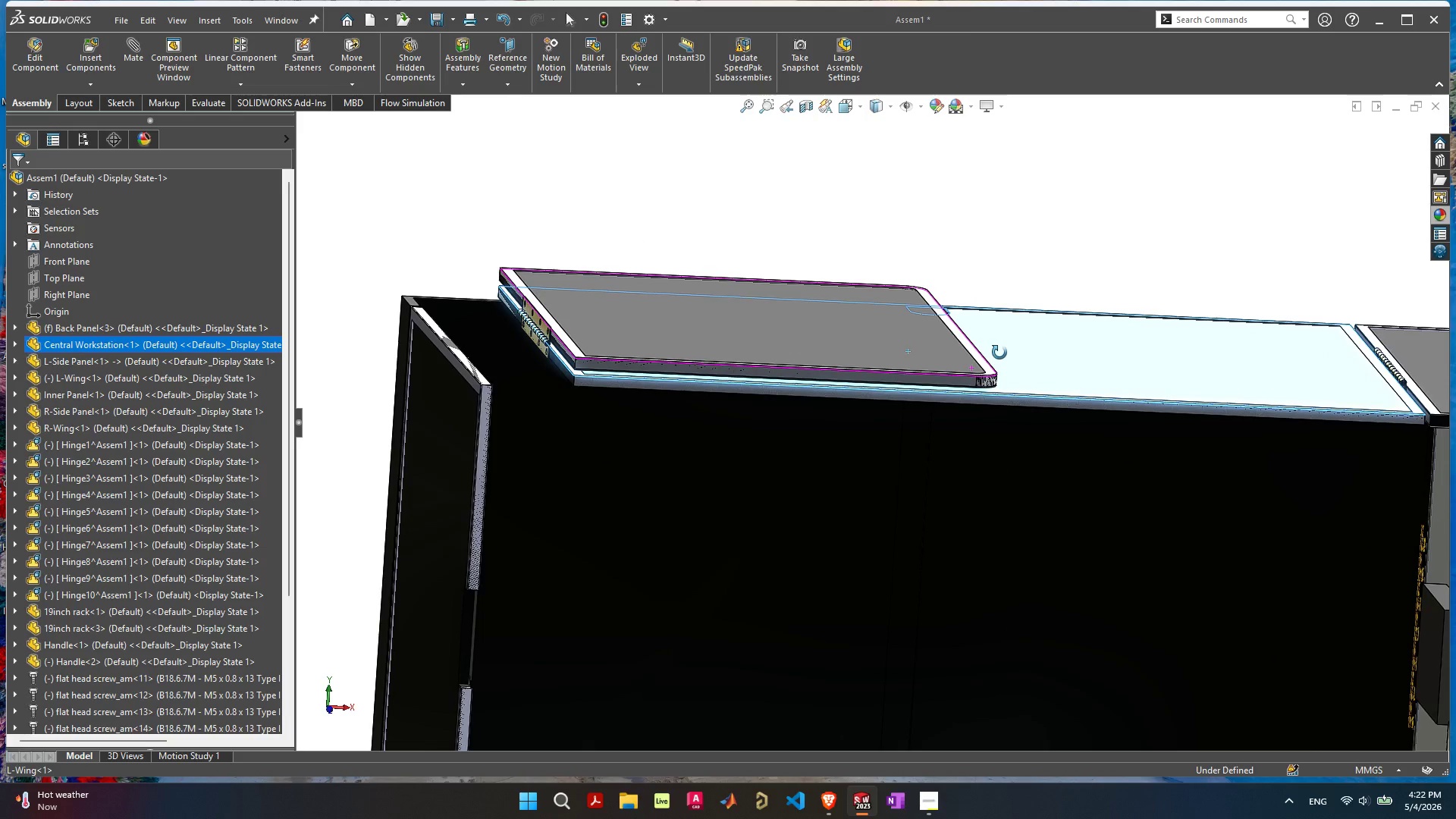 
left_click_drag(start_coordinate=[954, 331], to_coordinate=[378, 284])
 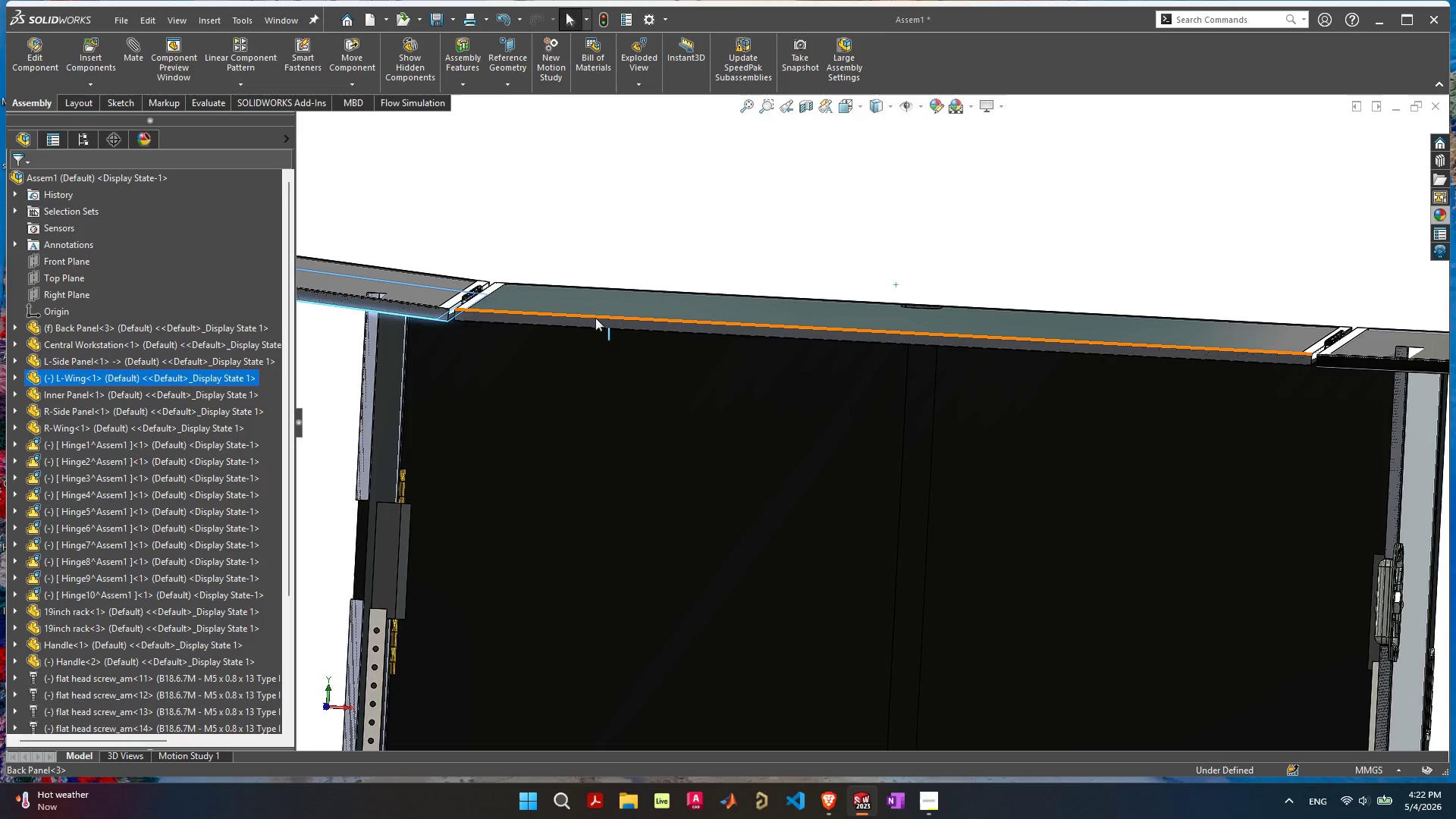 
left_click_drag(start_coordinate=[595, 321], to_coordinate=[599, 271])
 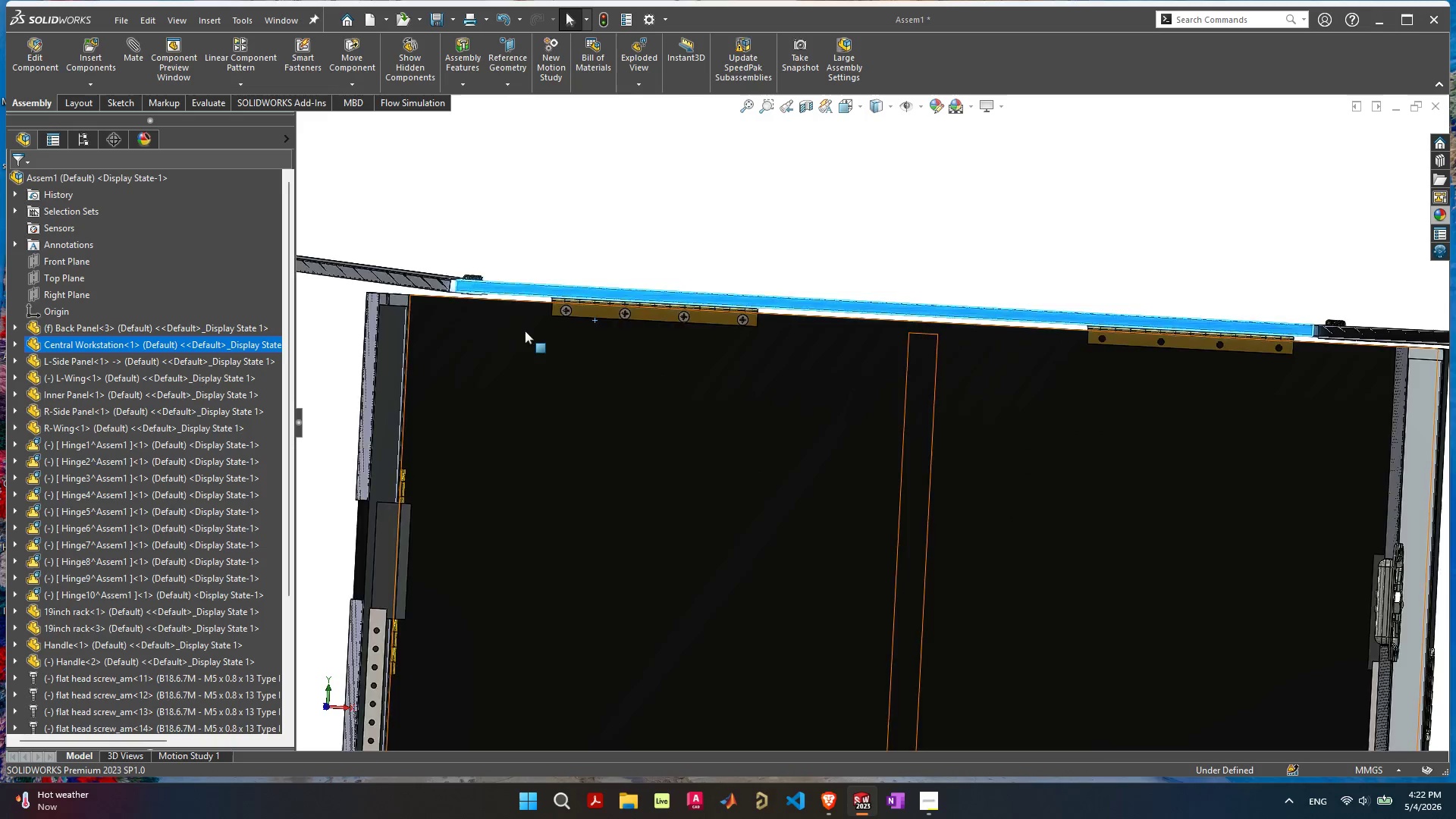 
scroll: coordinate [526, 332], scroll_direction: down, amount: 4.0
 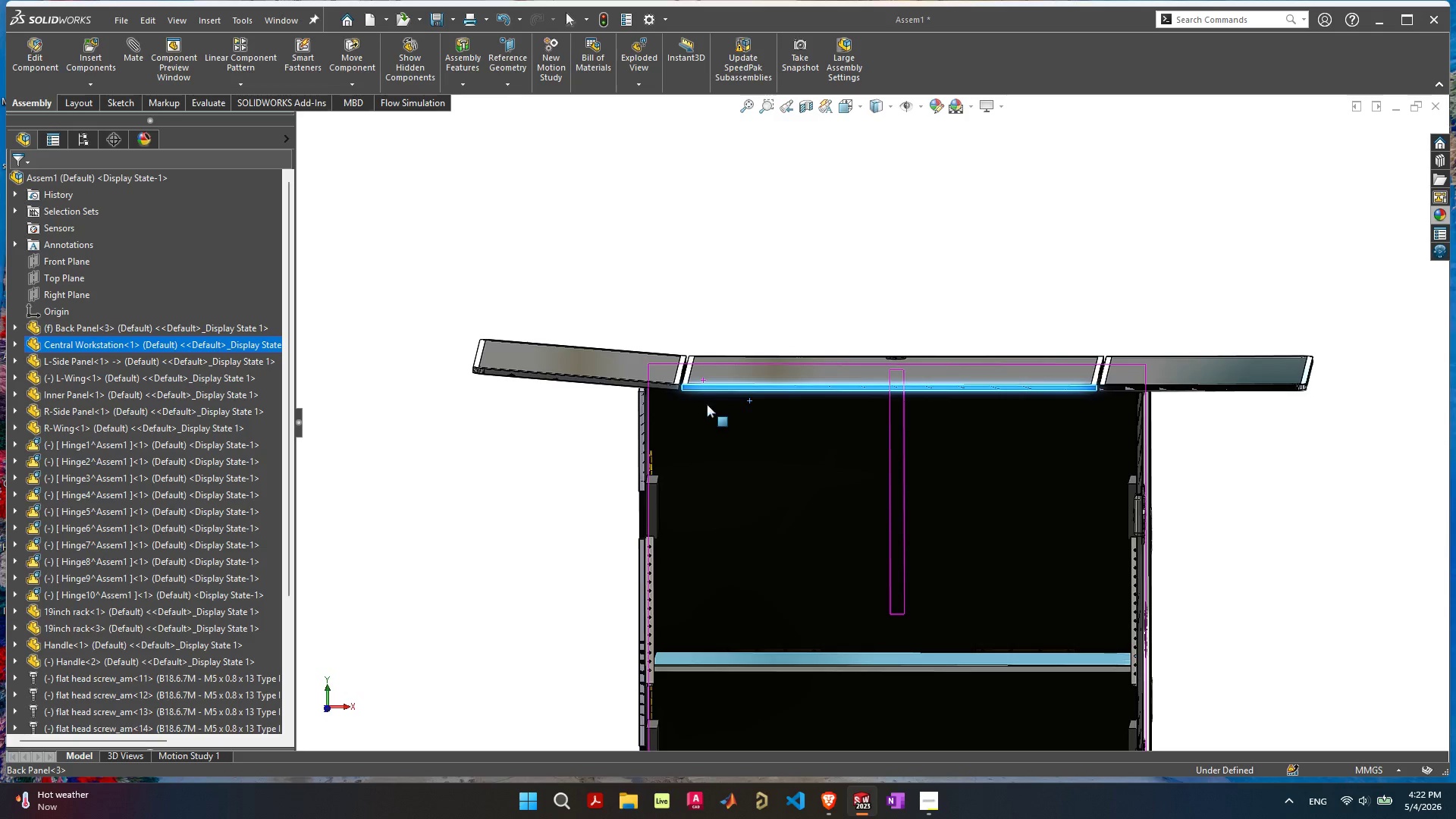 
scroll: coordinate [695, 397], scroll_direction: up, amount: 8.0
 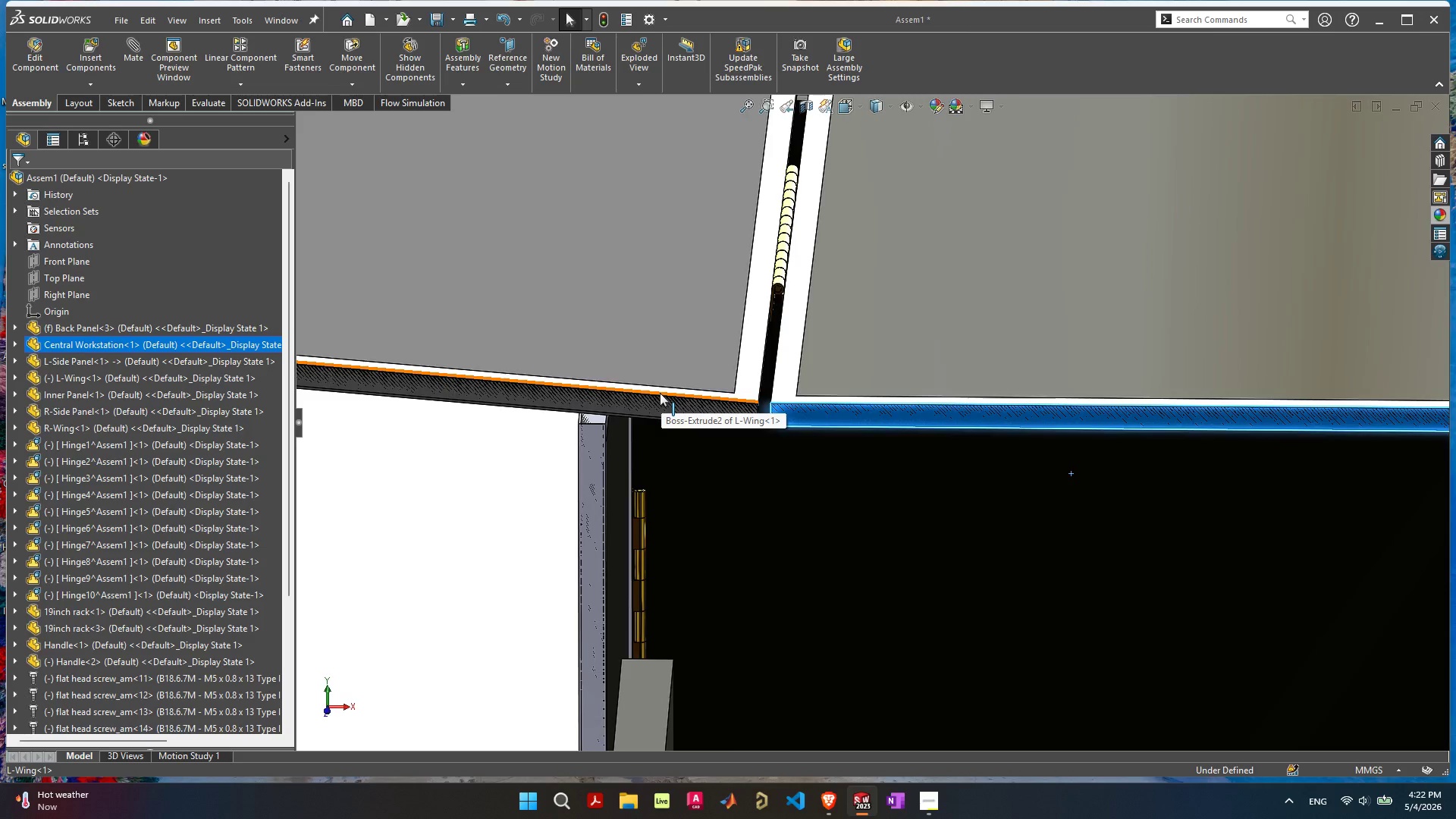 
left_click([660, 390])
 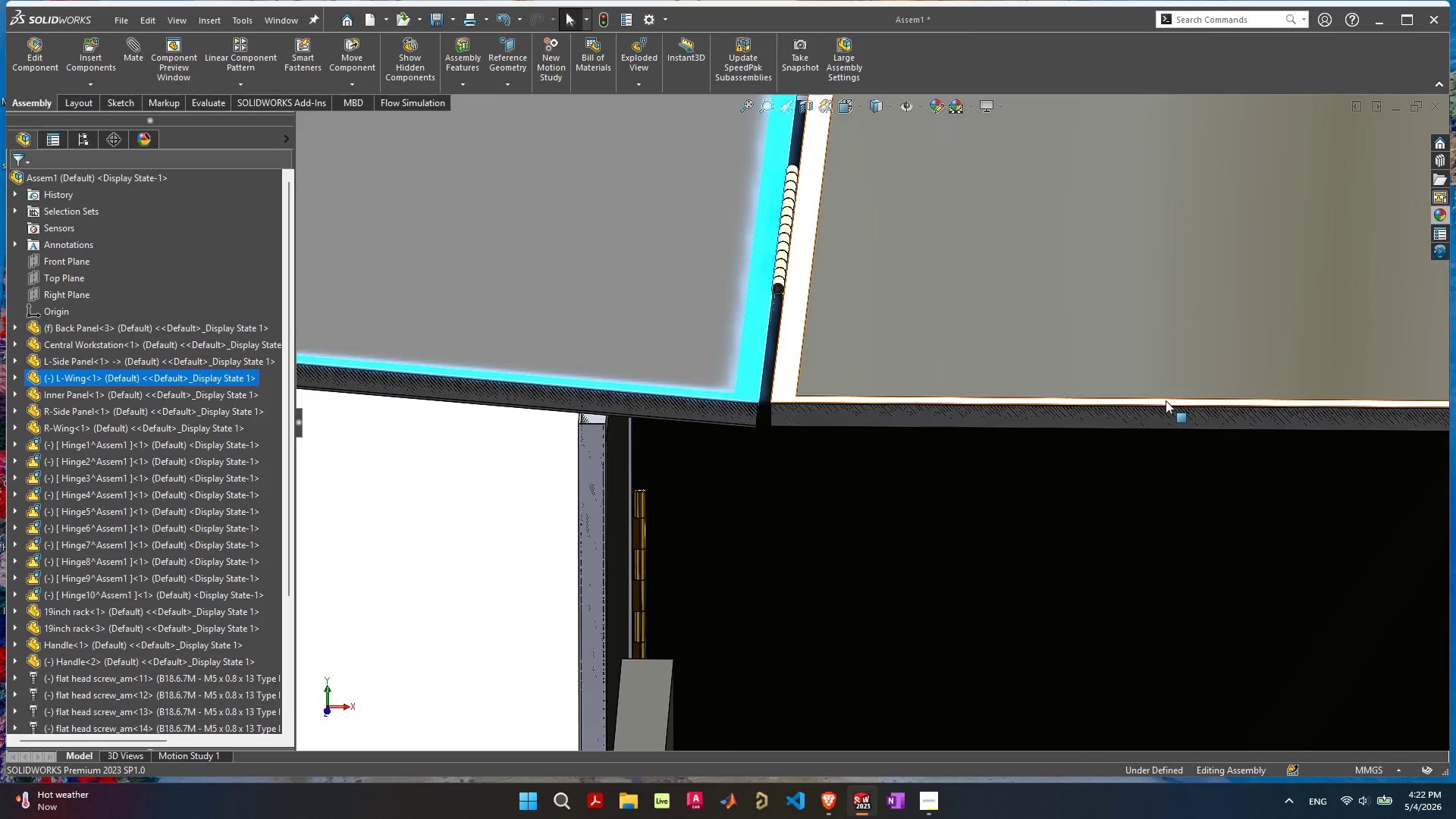 
hold_key(key=ShiftLeft, duration=0.81)
left_click([1166, 400])
 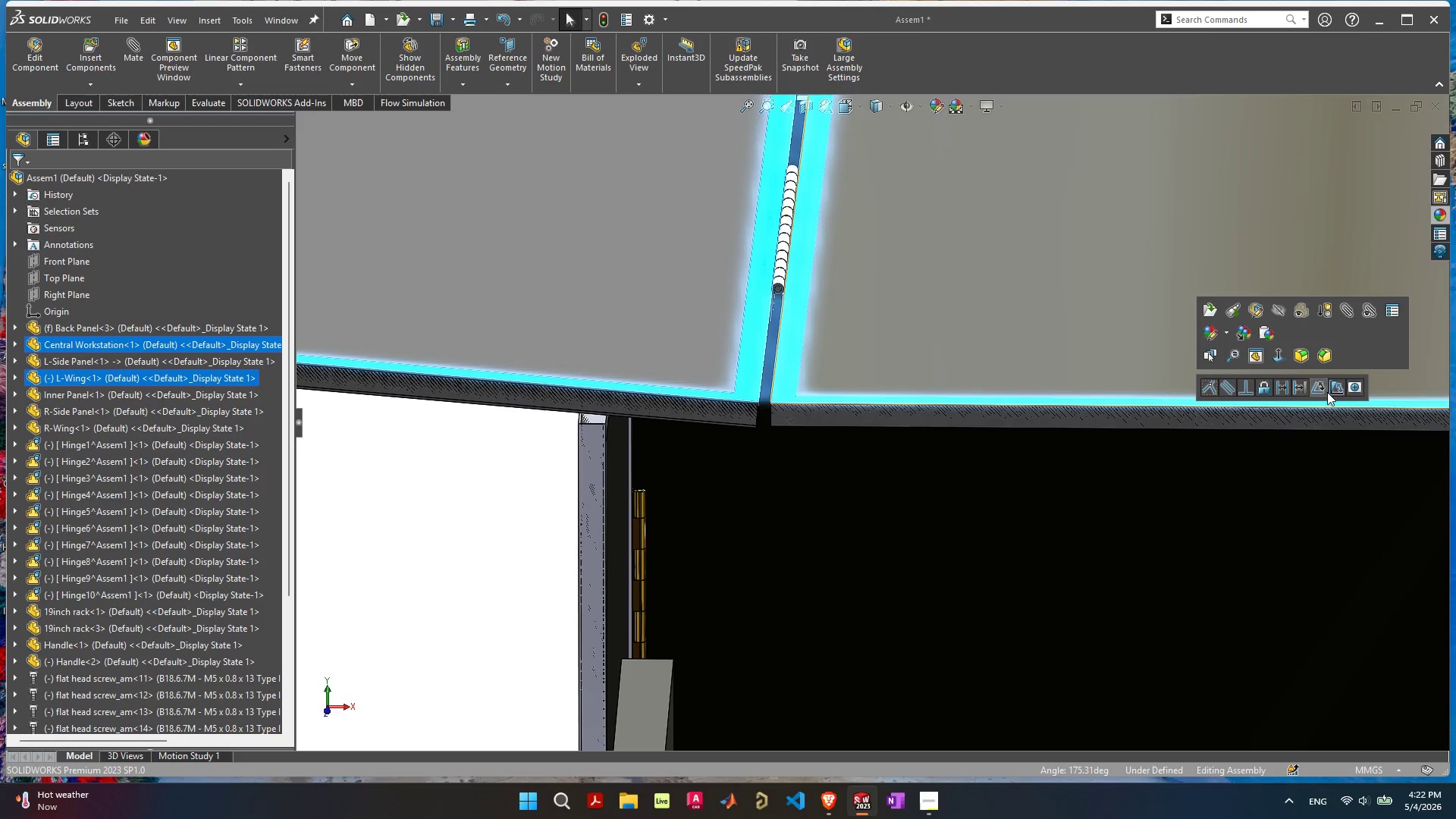 
left_click([1337, 389])
 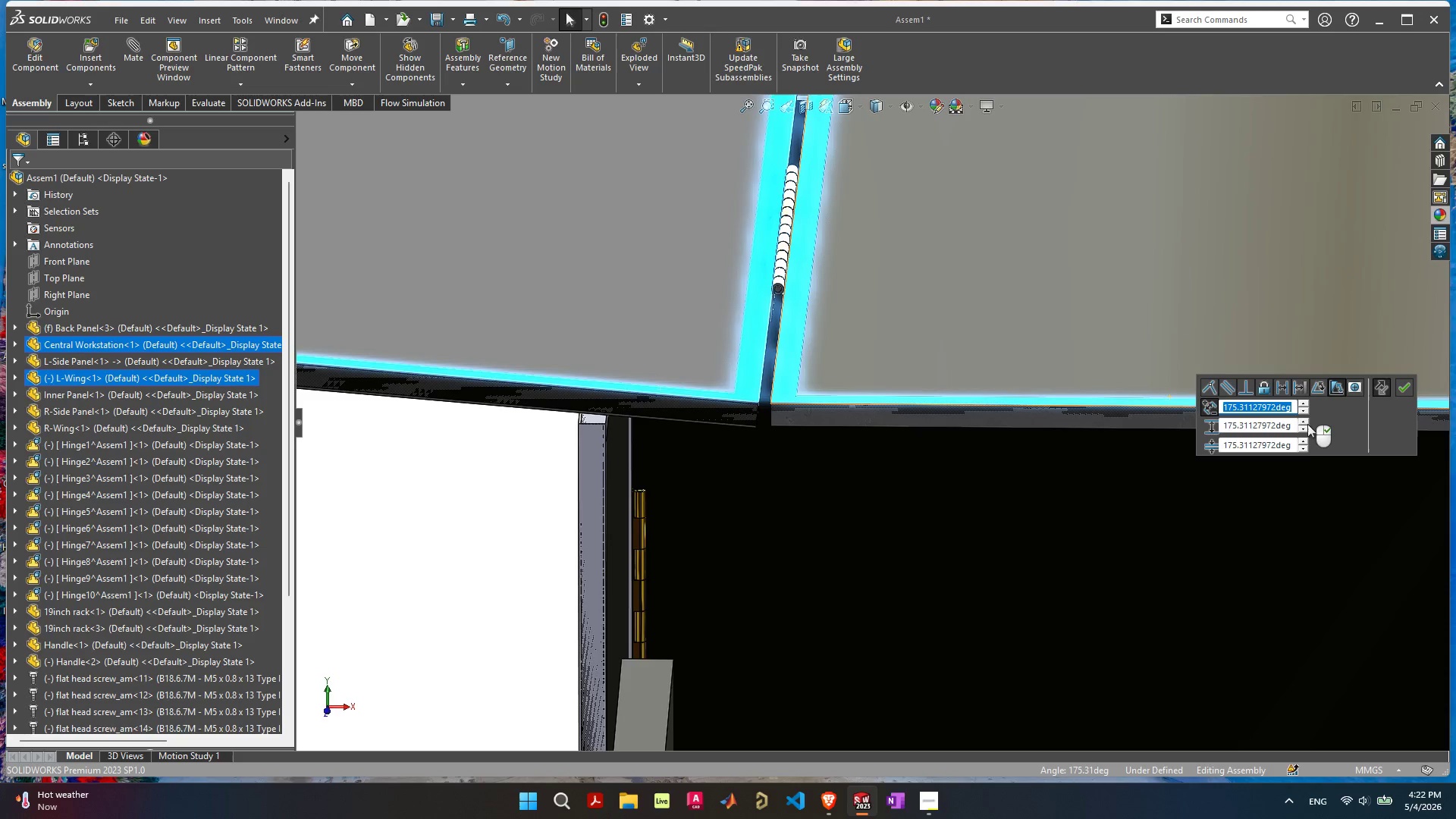 
type(180)
 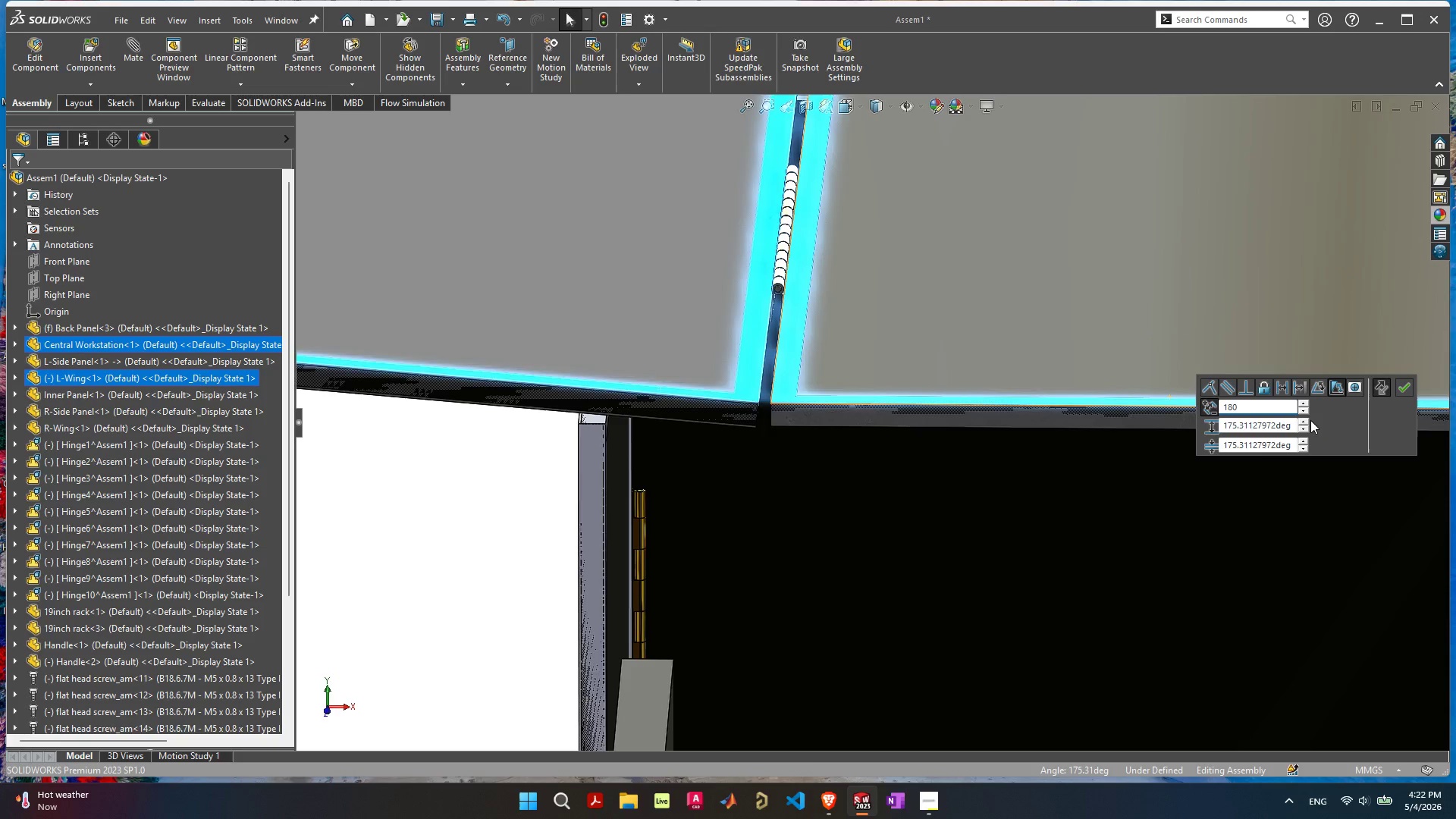 
key(Enter)
 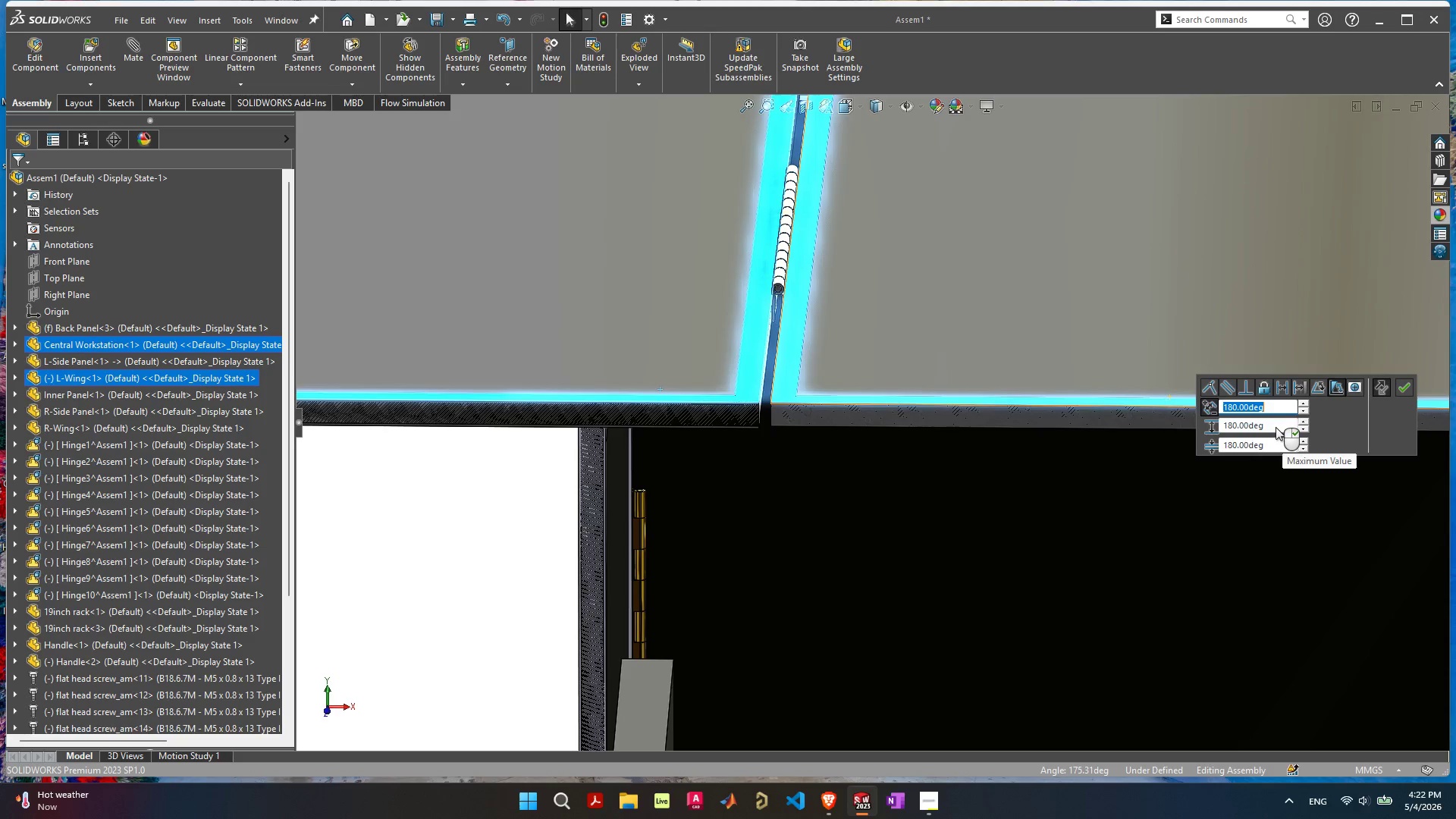 
wait(5.17)
 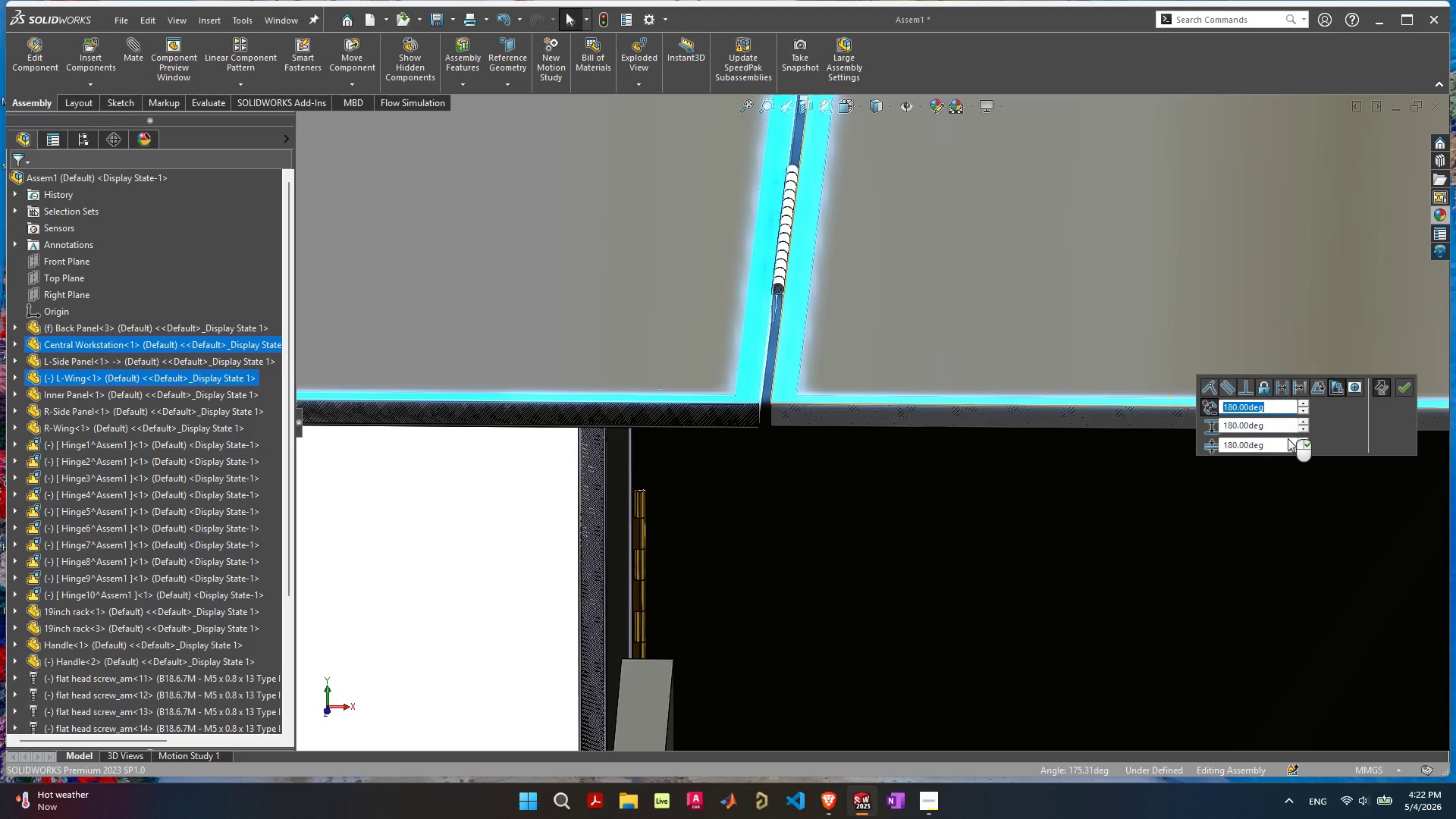 
left_click_drag(start_coordinate=[1272, 447], to_coordinate=[1167, 449])
 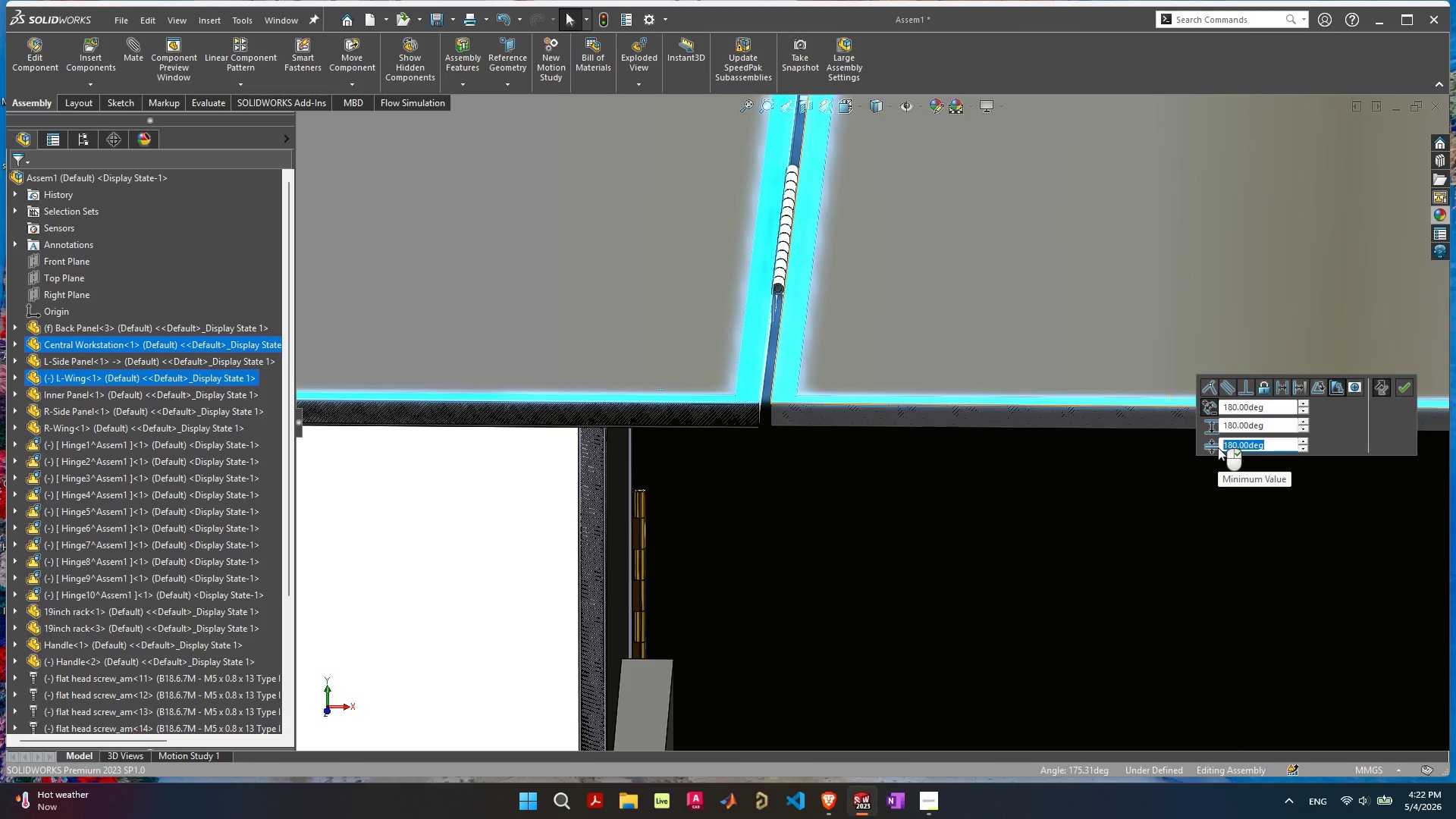 
wait(15.88)
 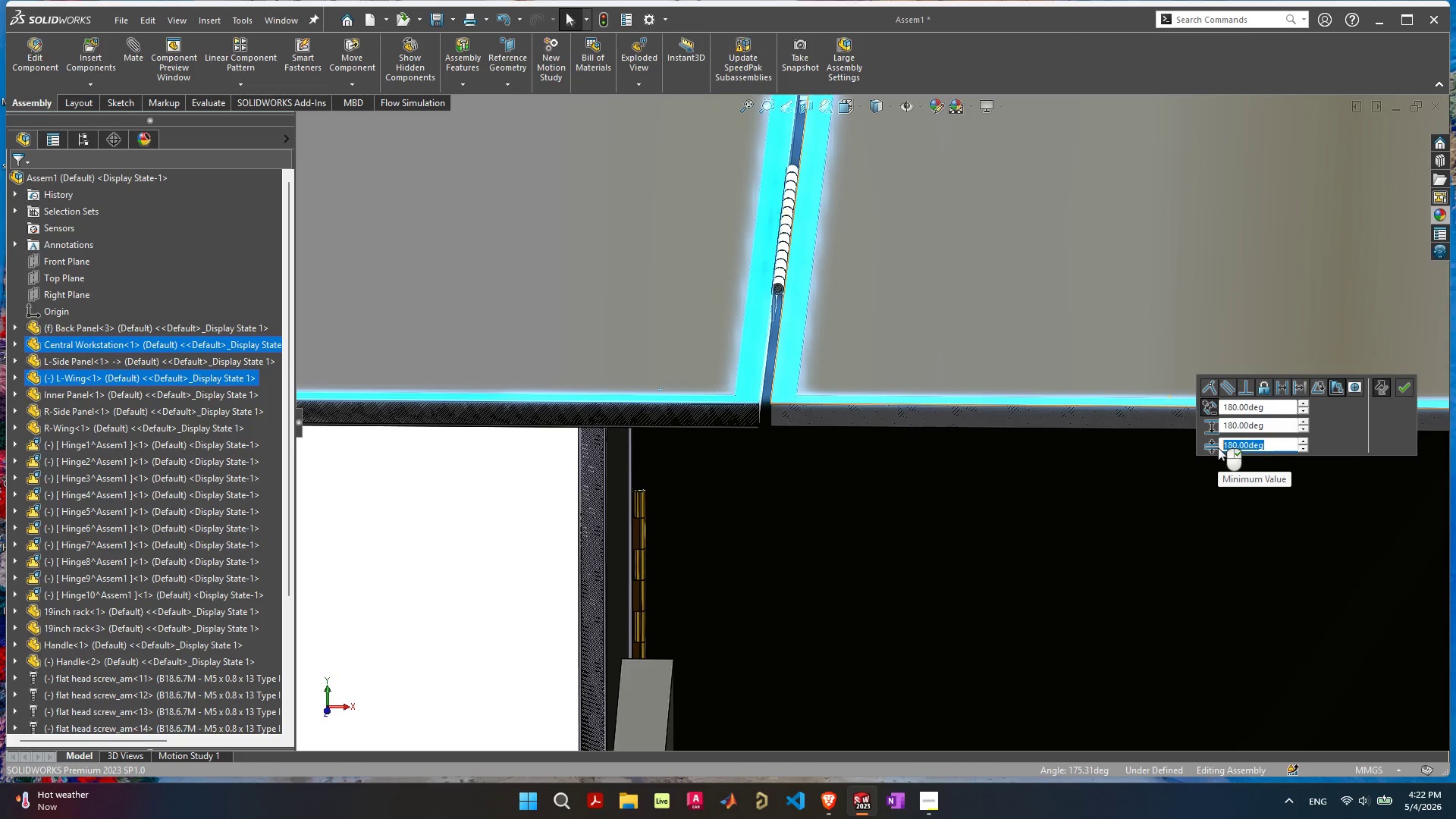 
key(1)
 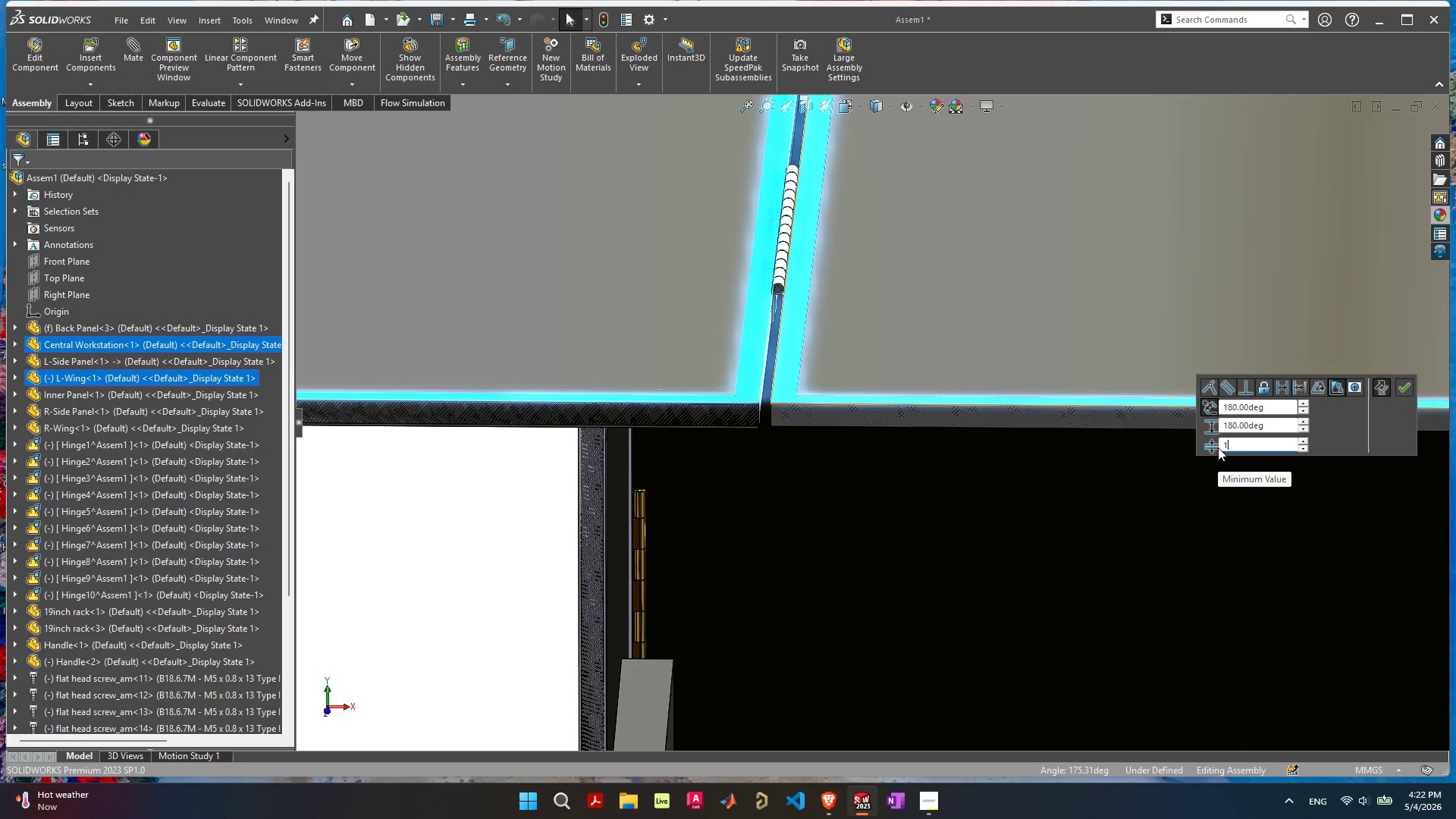 
key(Enter)
 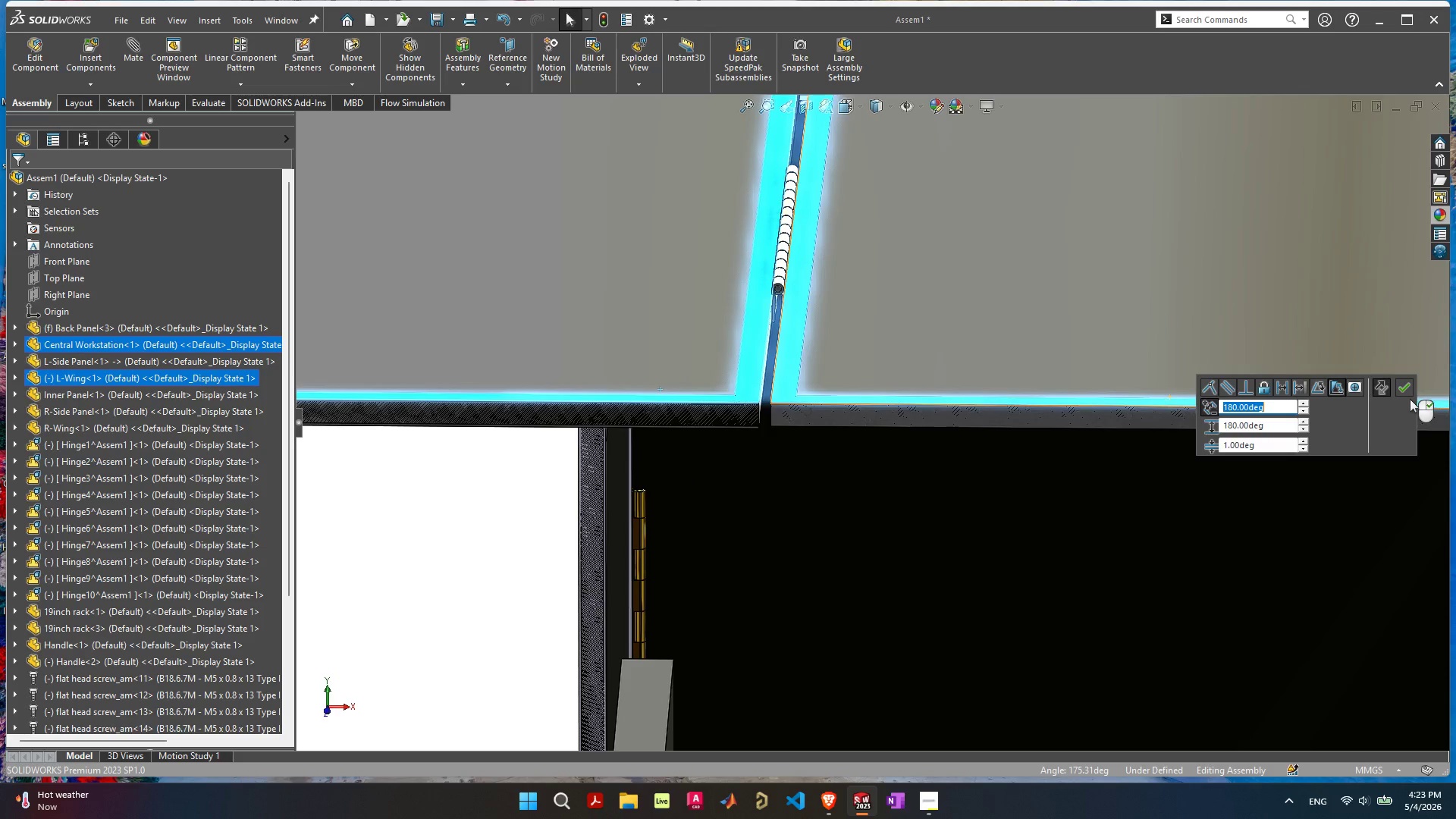 
left_click([1408, 391])
 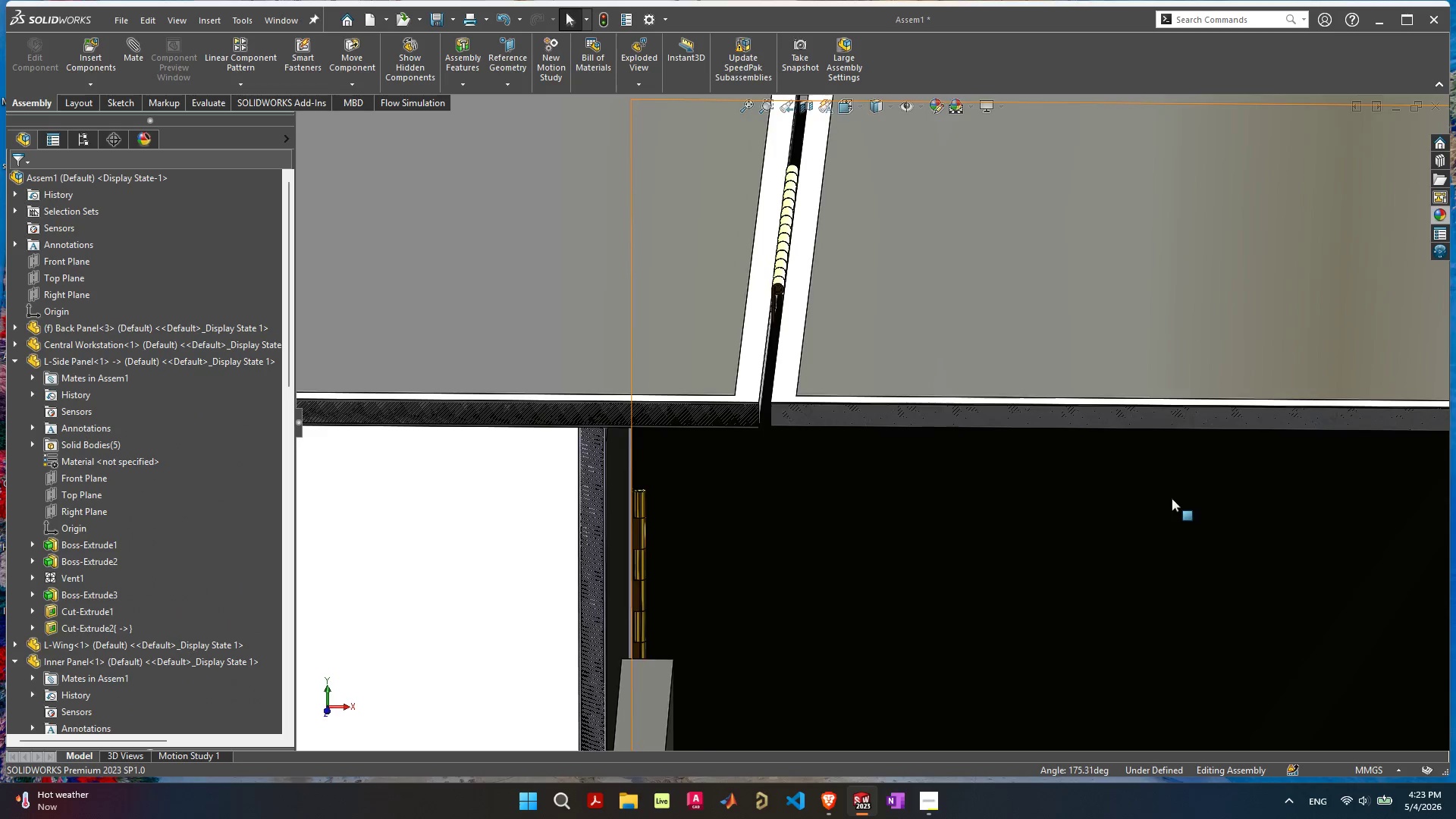 
scroll: coordinate [1079, 465], scroll_direction: down, amount: 11.0
 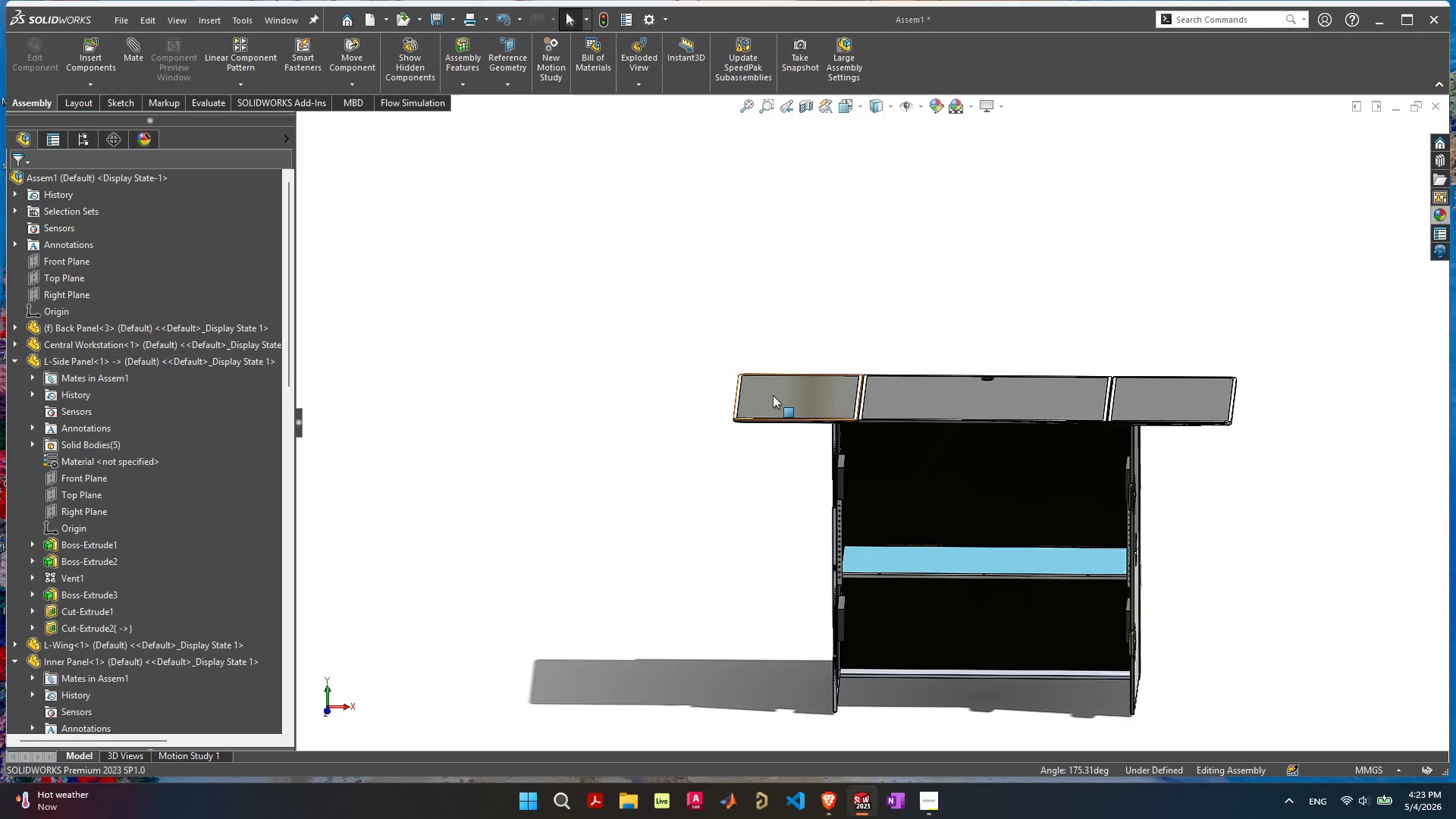 
left_click_drag(start_coordinate=[770, 394], to_coordinate=[1032, 348])
 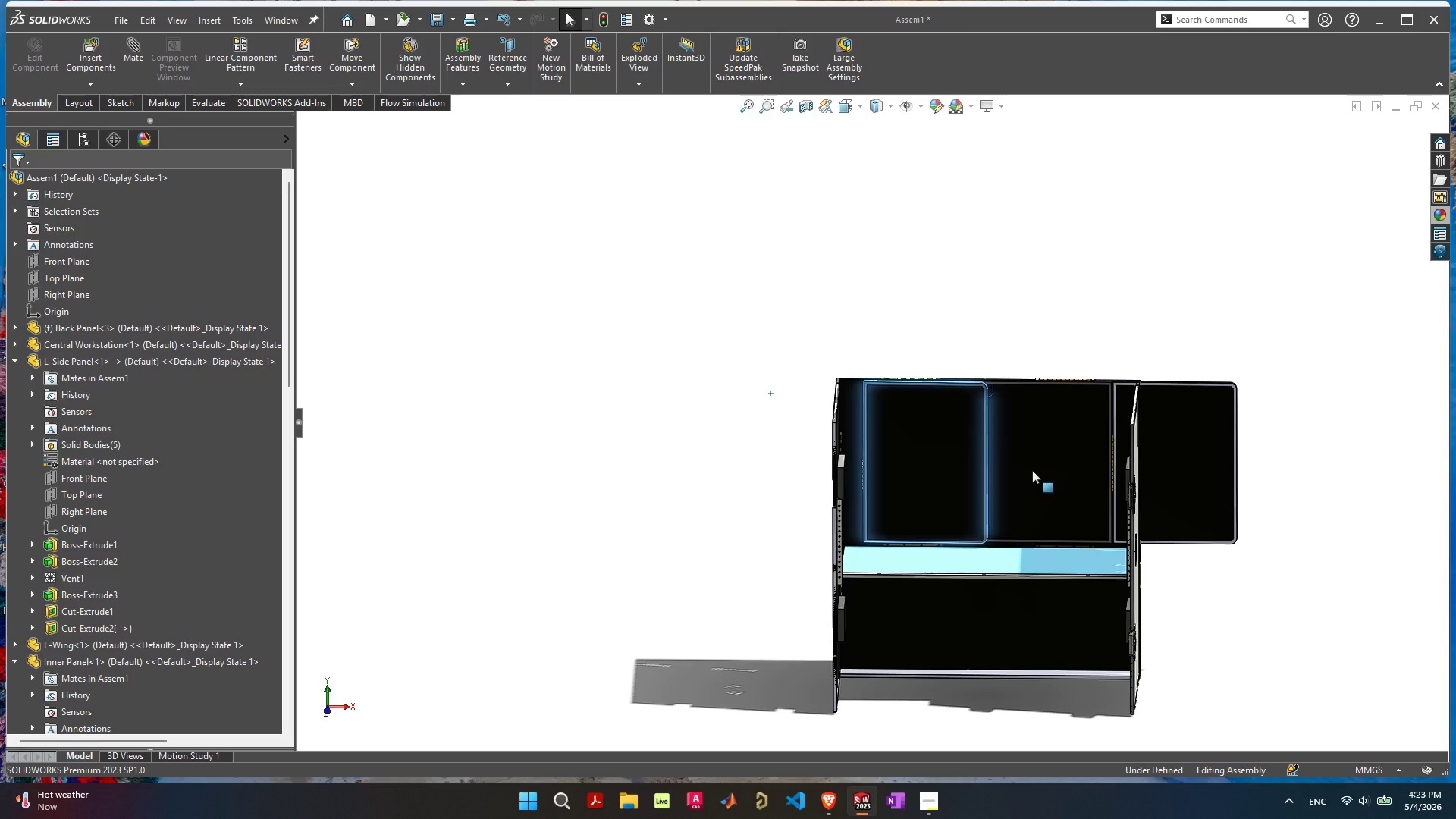 
left_click_drag(start_coordinate=[1032, 470], to_coordinate=[1001, 290])
 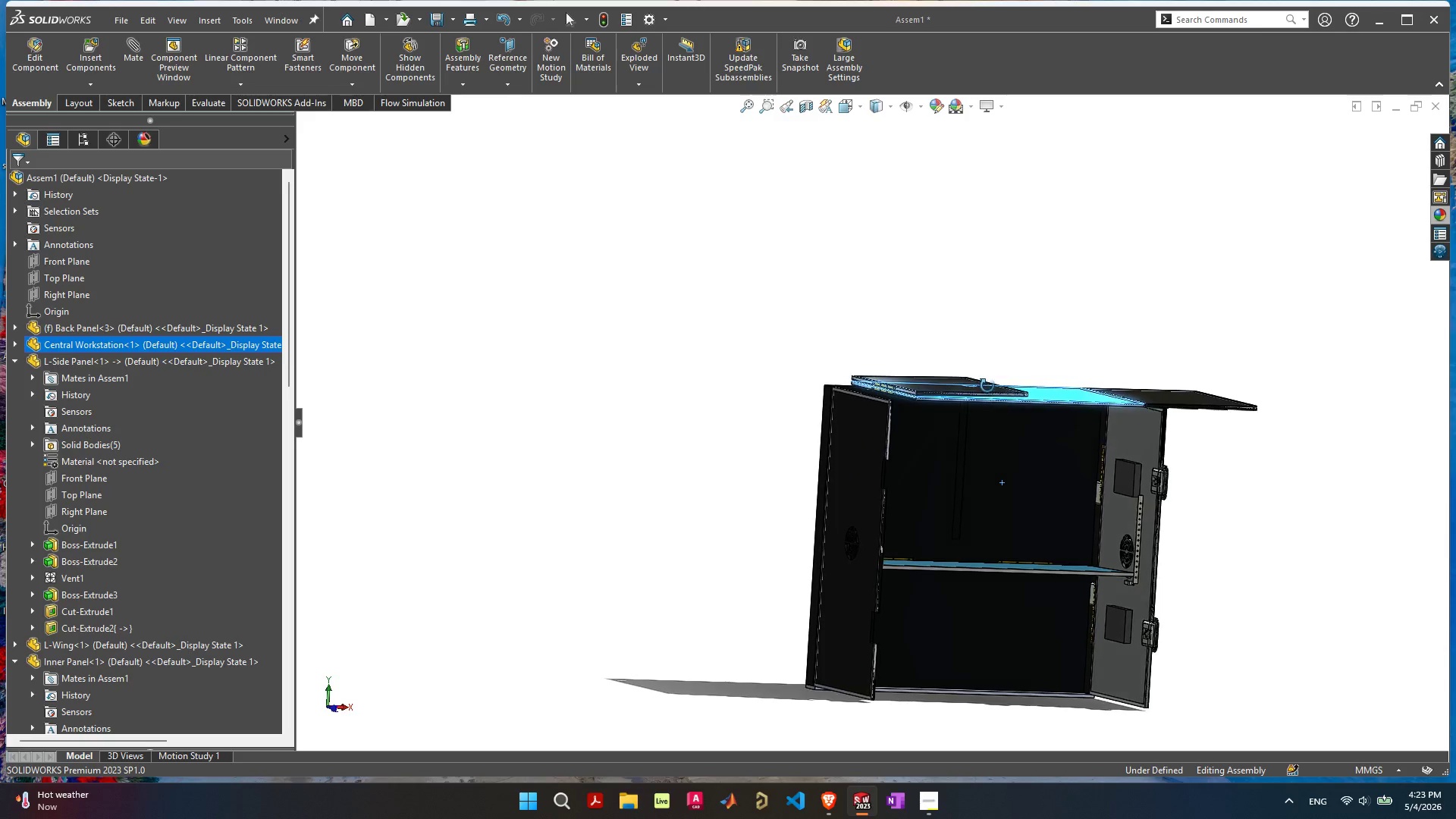 
left_click_drag(start_coordinate=[861, 455], to_coordinate=[802, 576])
 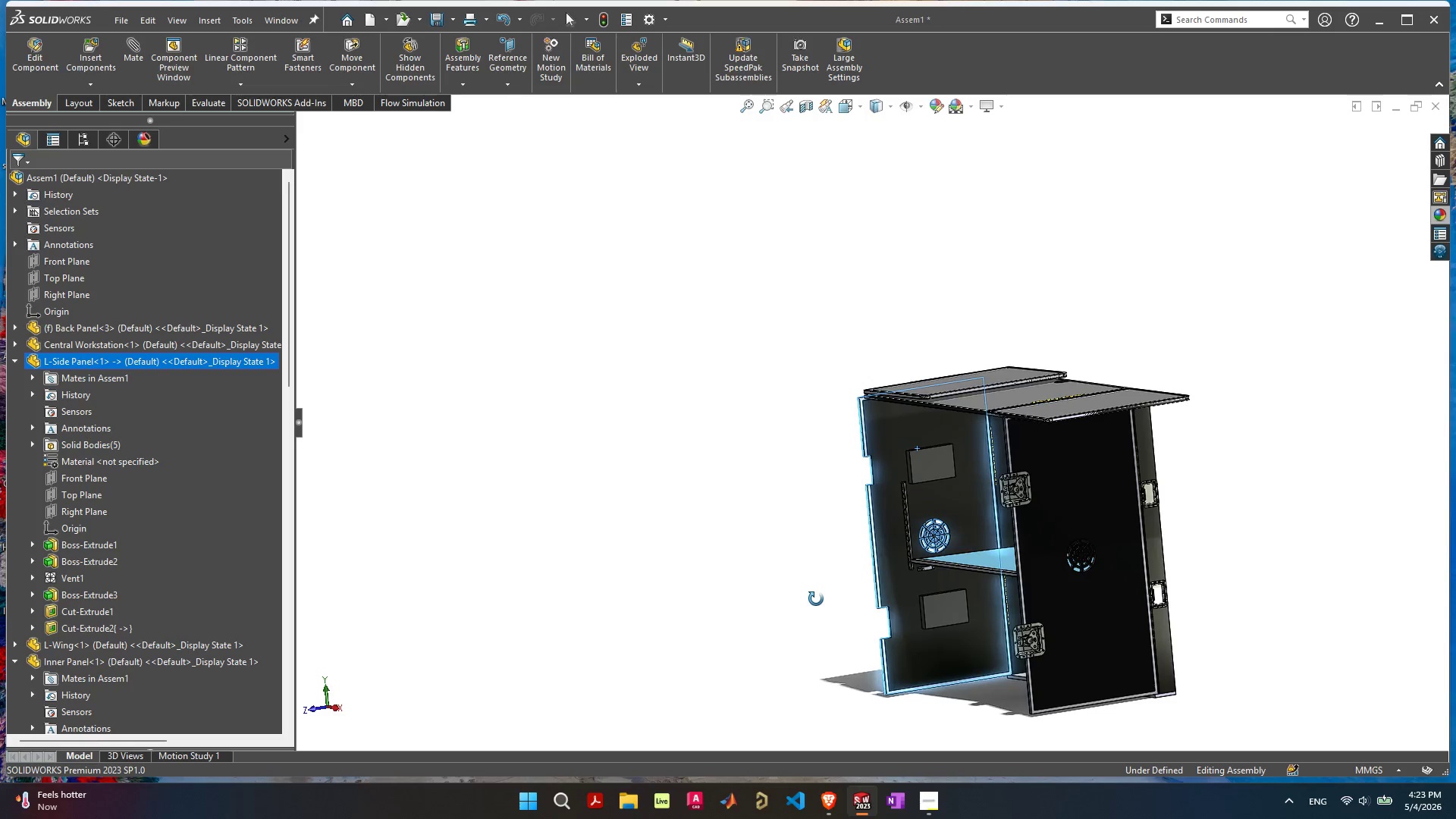 
scroll: coordinate [820, 604], scroll_direction: up, amount: 1.0
 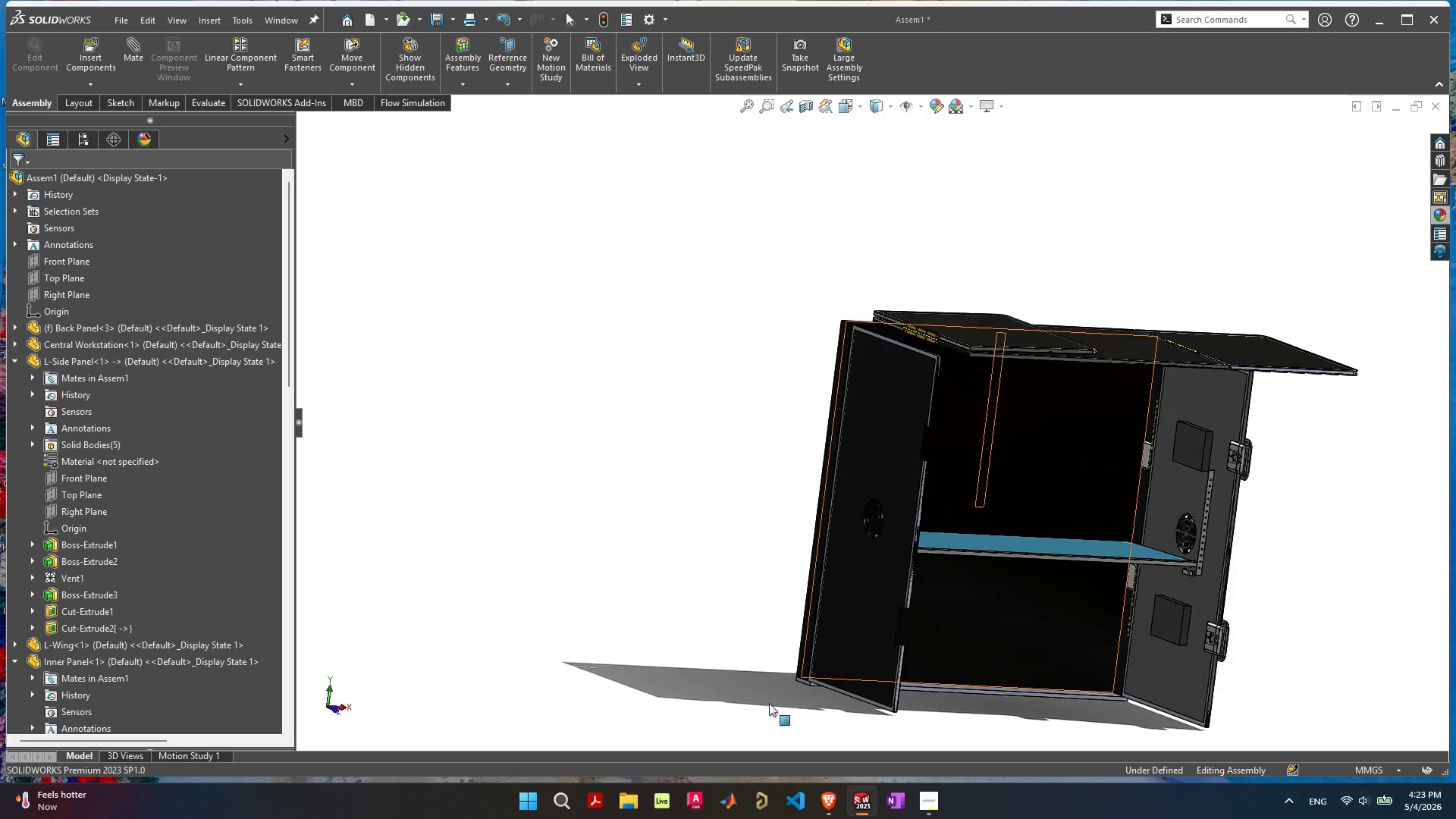 
left_click([212, 758])
 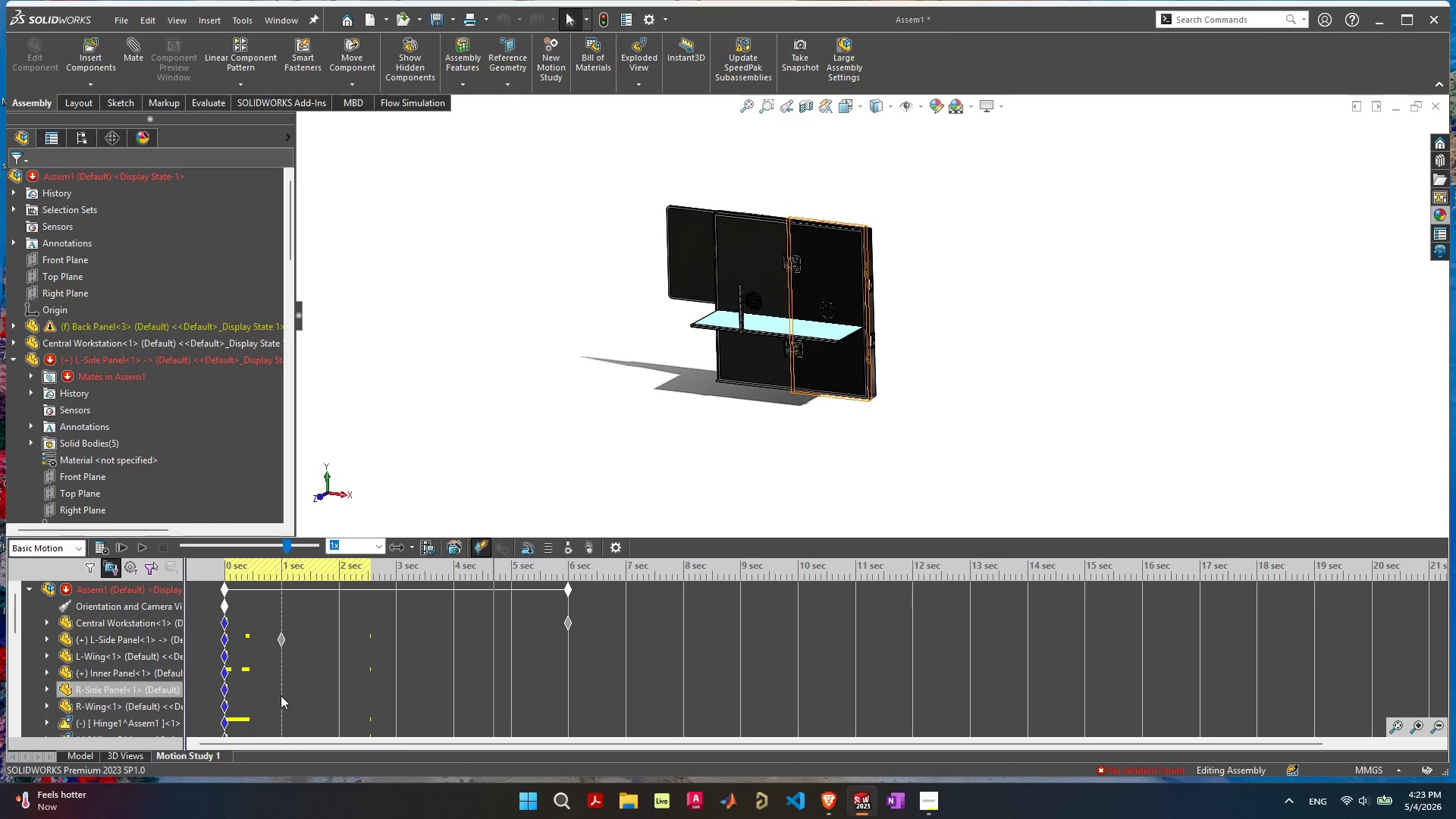 
scroll: coordinate [134, 373], scroll_direction: down, amount: 6.0
 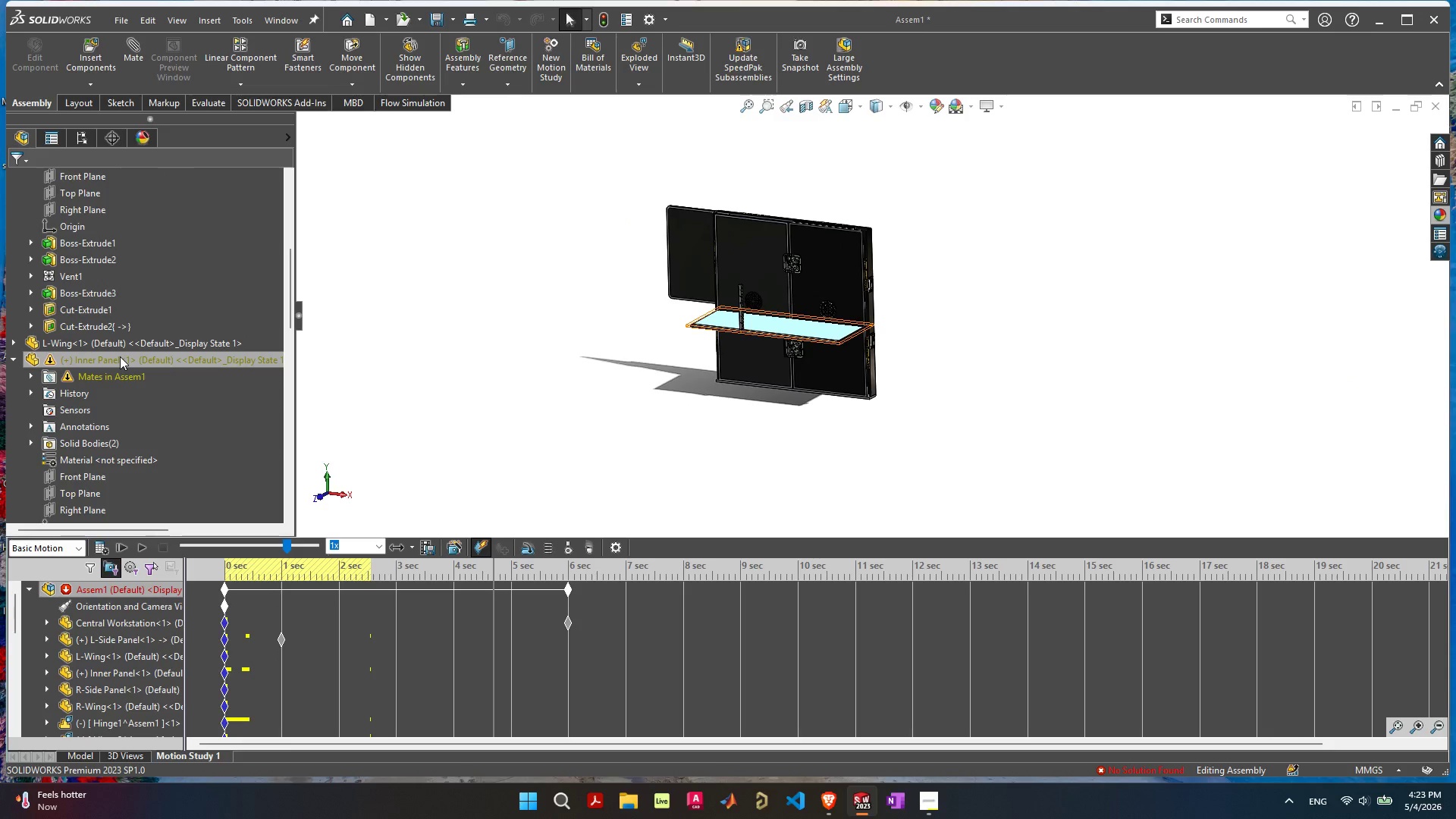 
left_click([120, 356])
 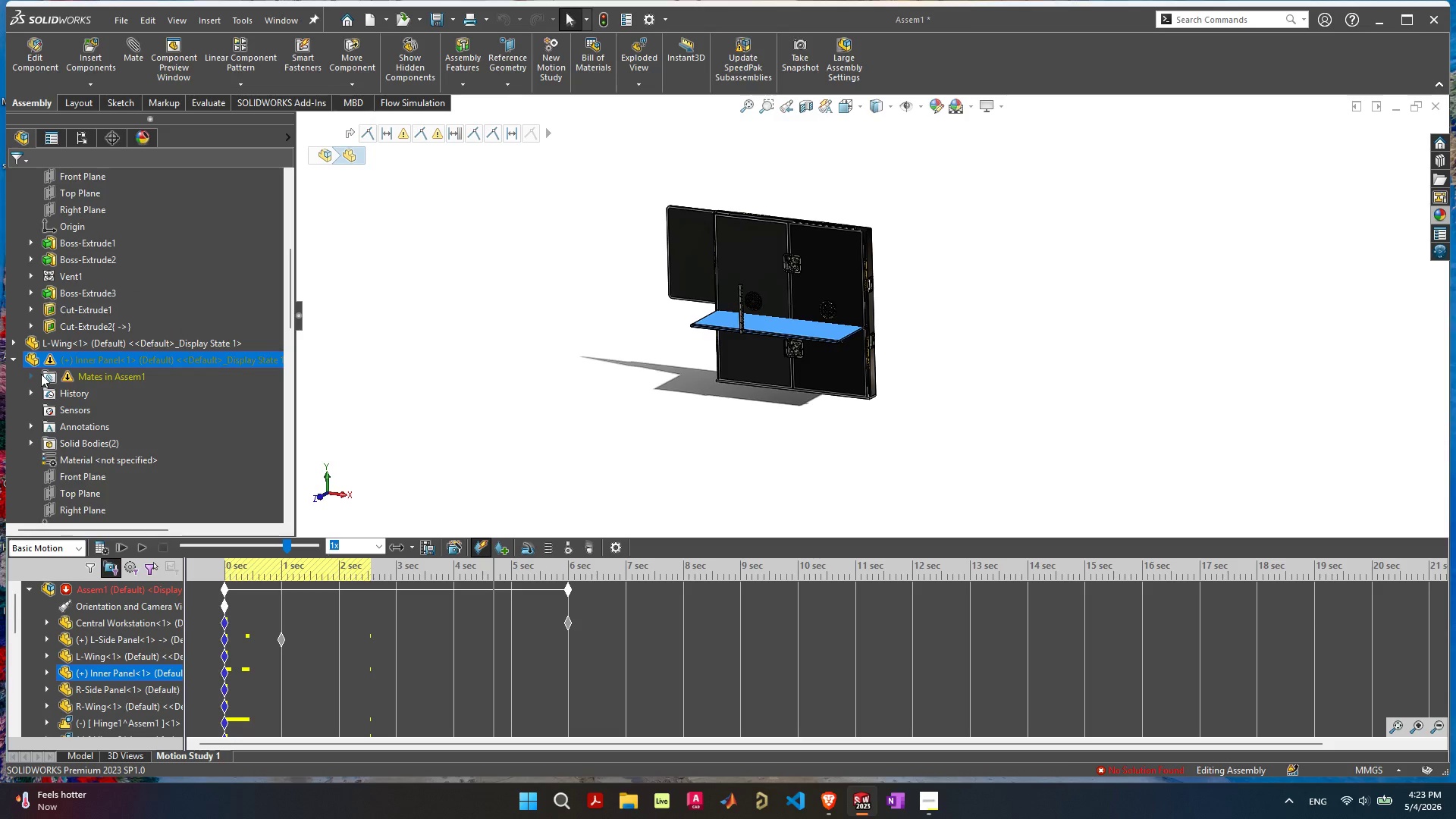 
left_click([35, 375])
 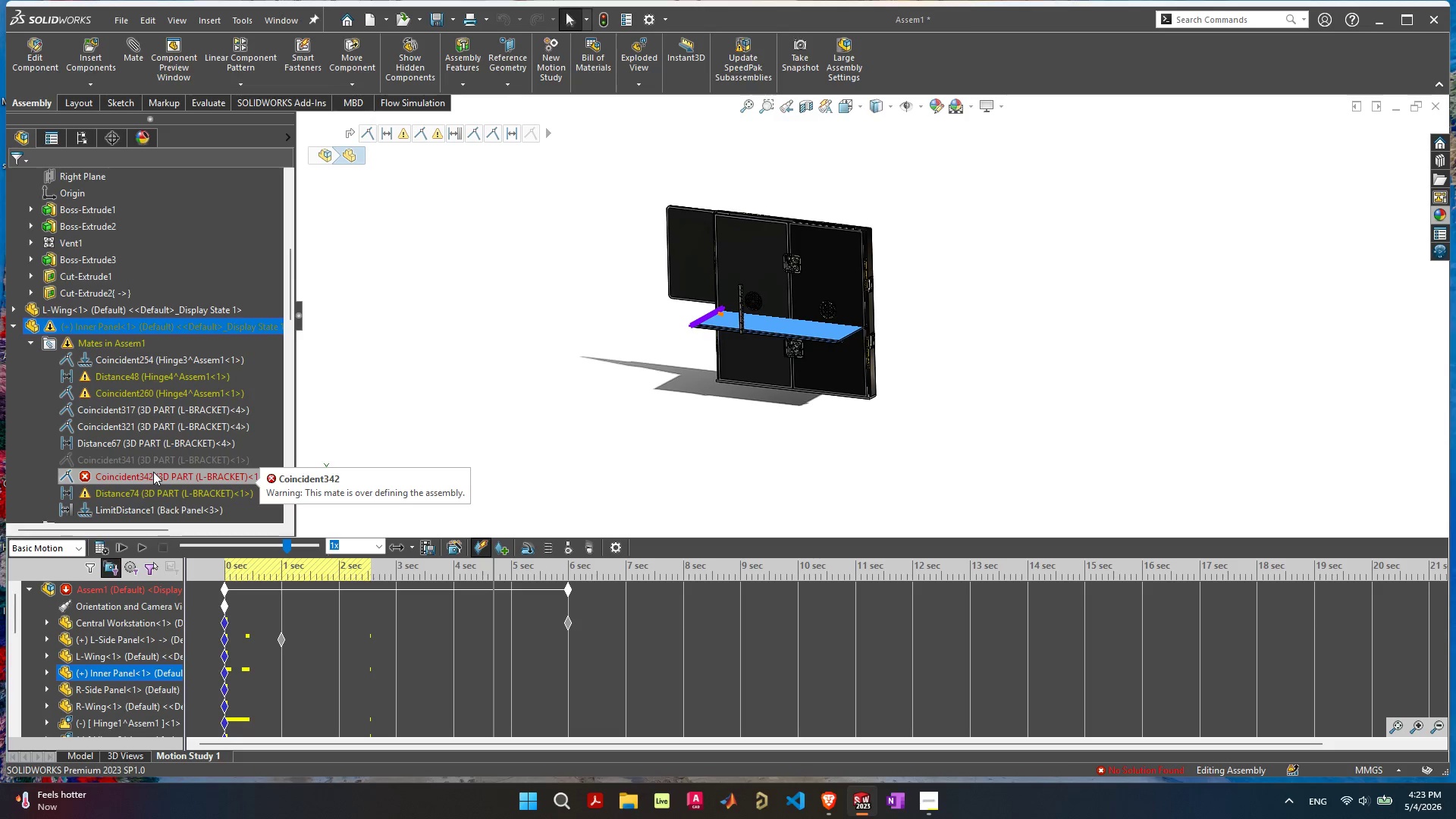 
left_click([153, 472])
 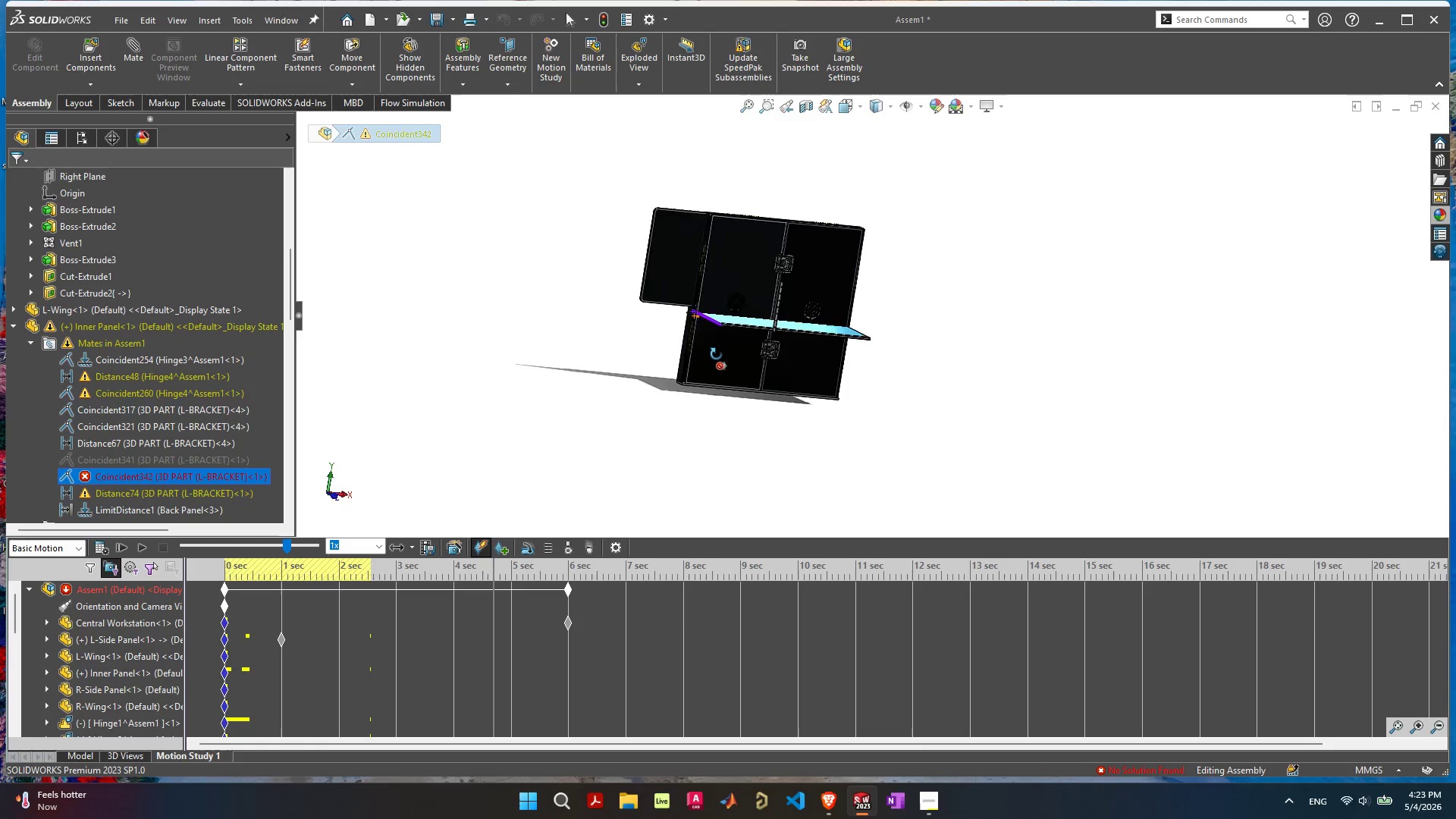 
scroll: coordinate [790, 413], scroll_direction: up, amount: 10.0
 